 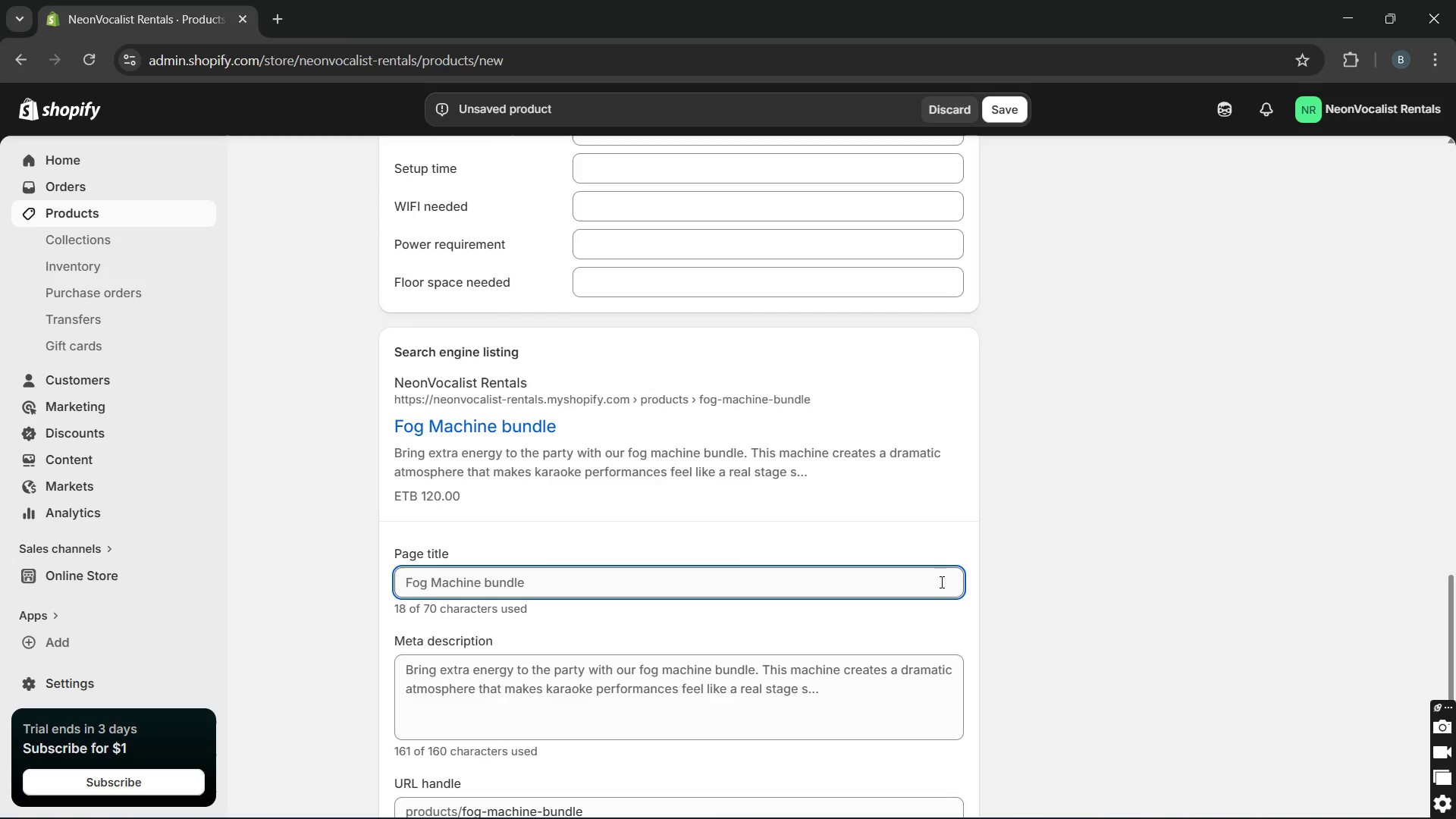 
left_click([795, 580])
 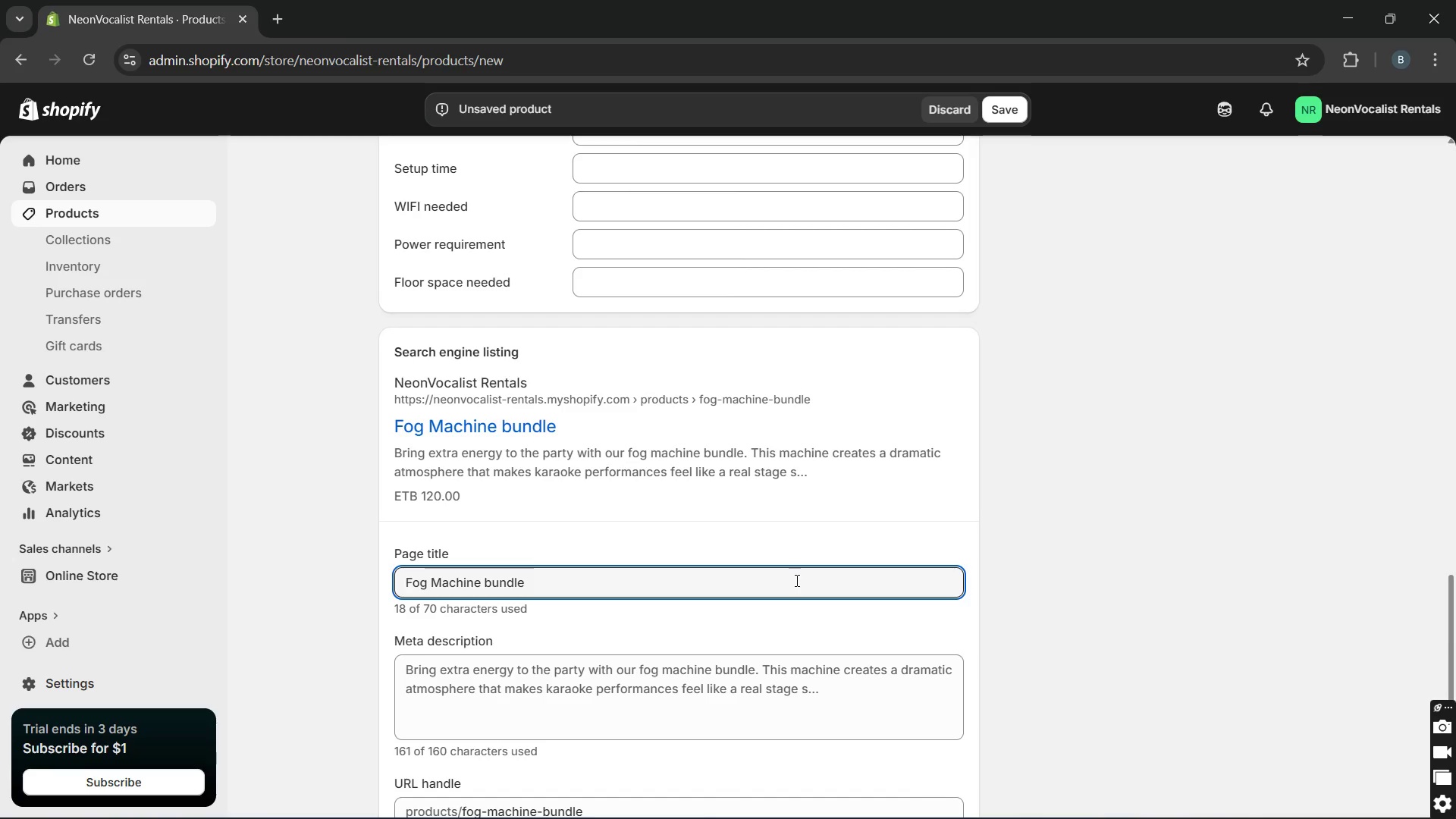 
wait(8.86)
 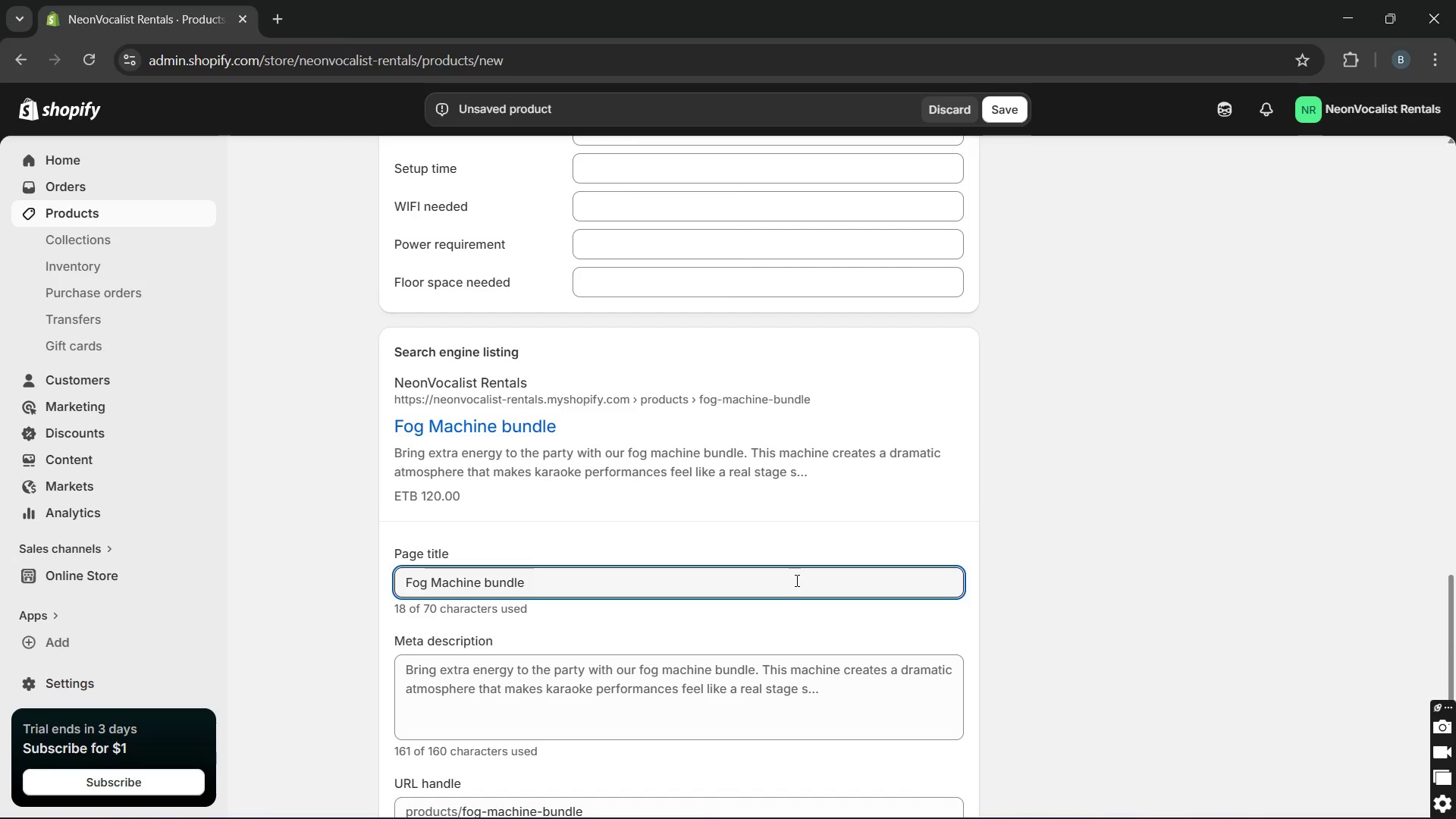 
double_click([516, 579])
 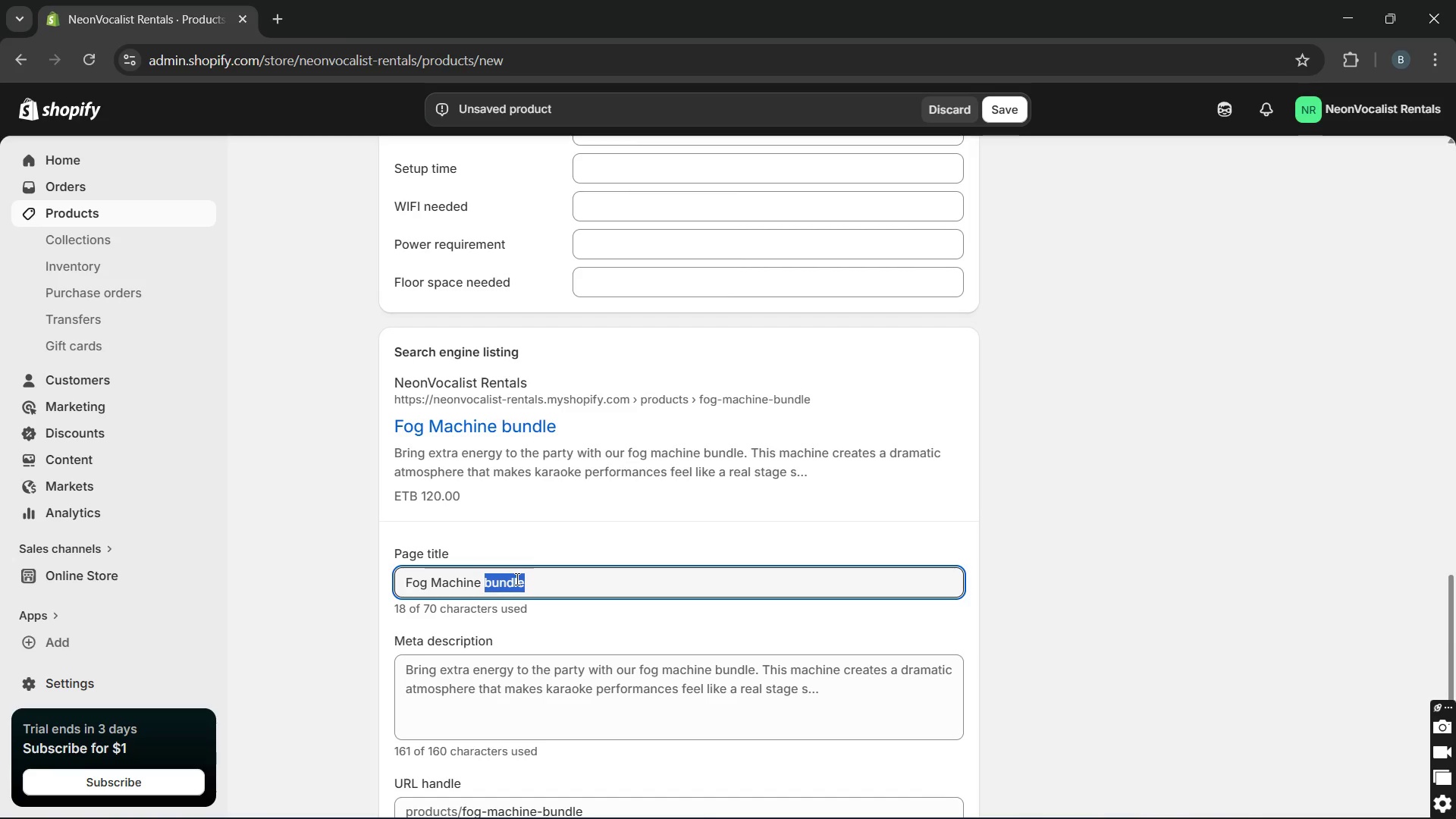 
type(re)
key(Backspace)
key(Backspace)
type(Rental )
 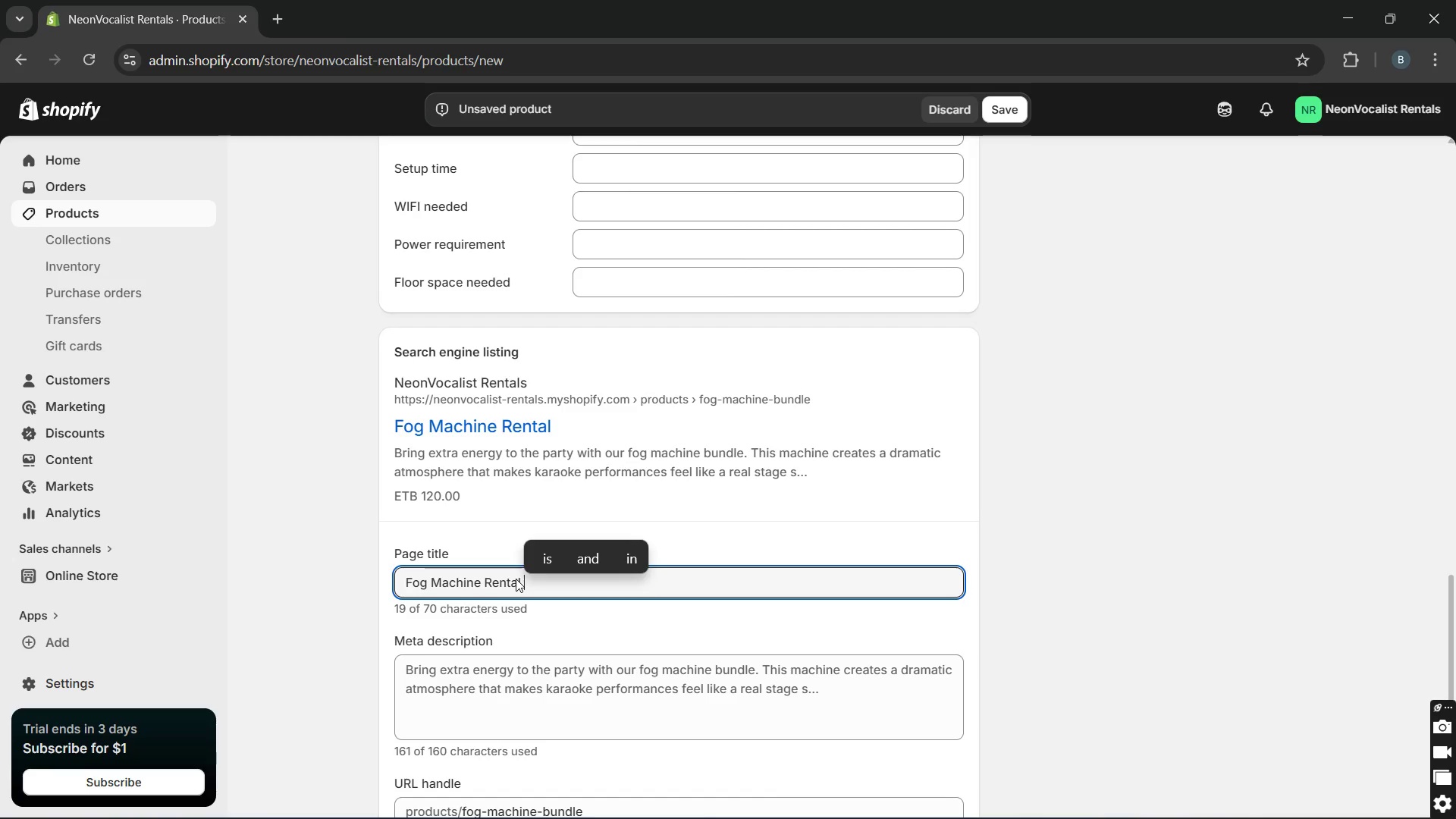 
type(add on )
 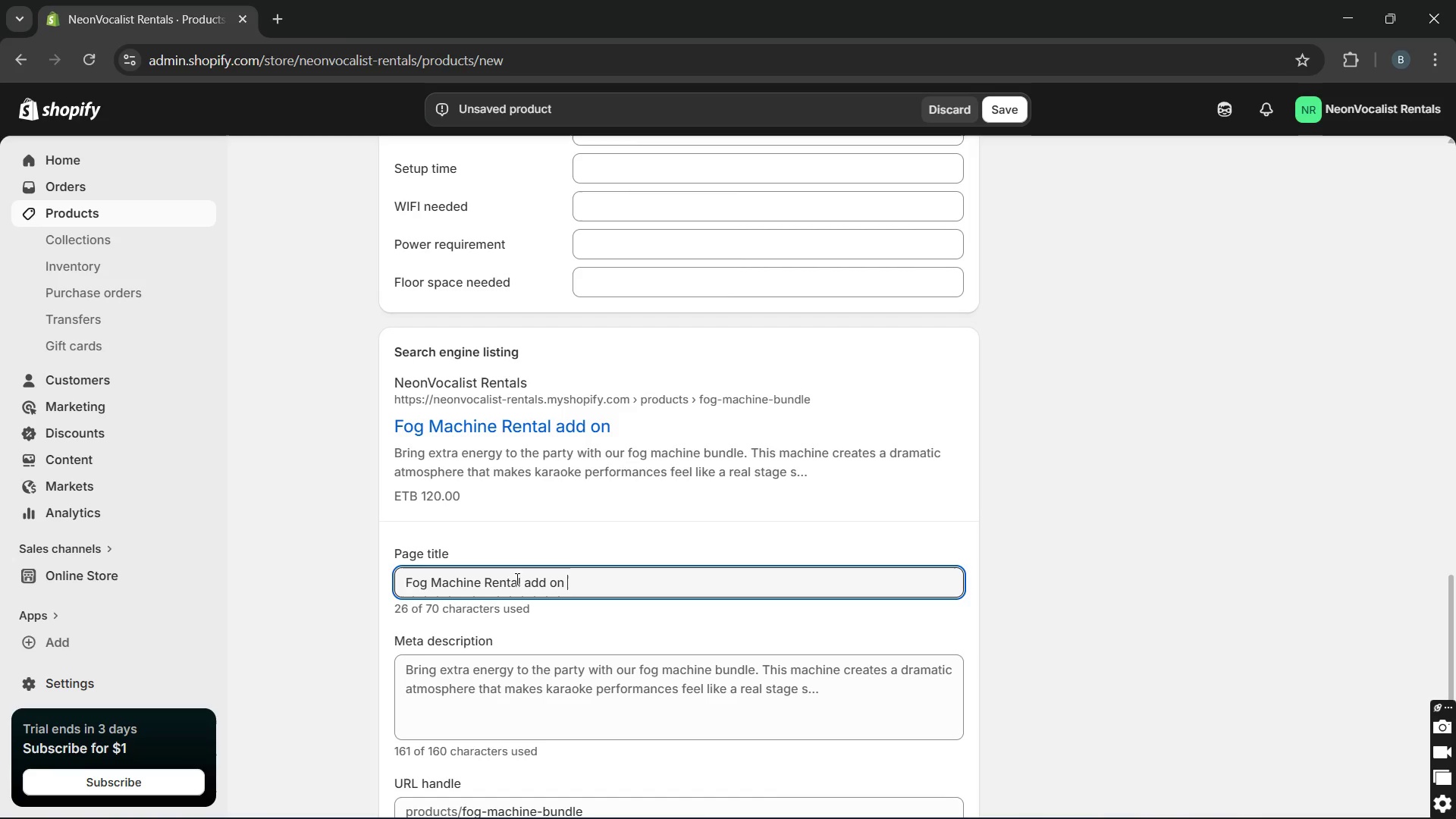 
key(Control+ControlLeft)
 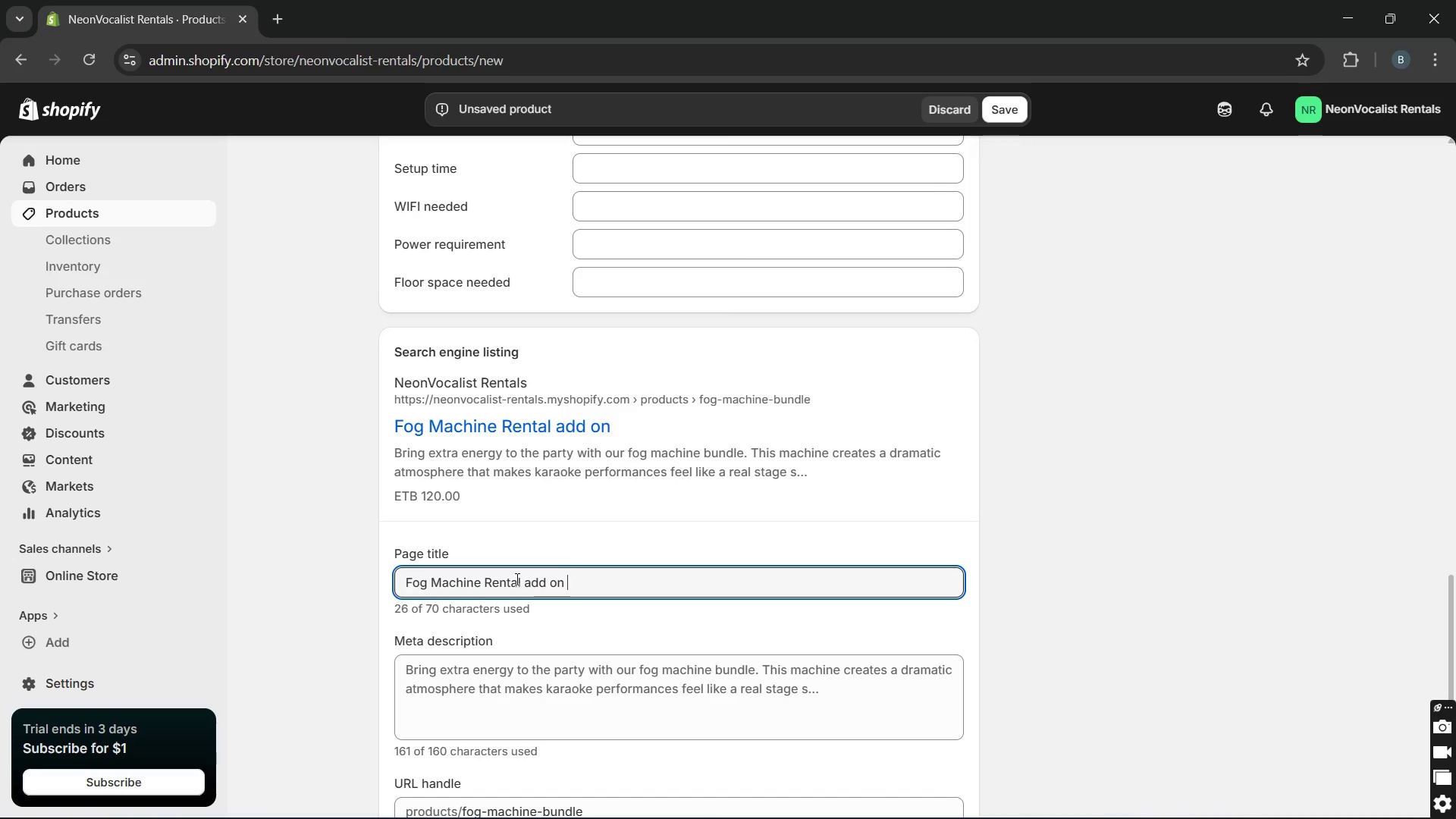 
key(Shift+Backslash)
 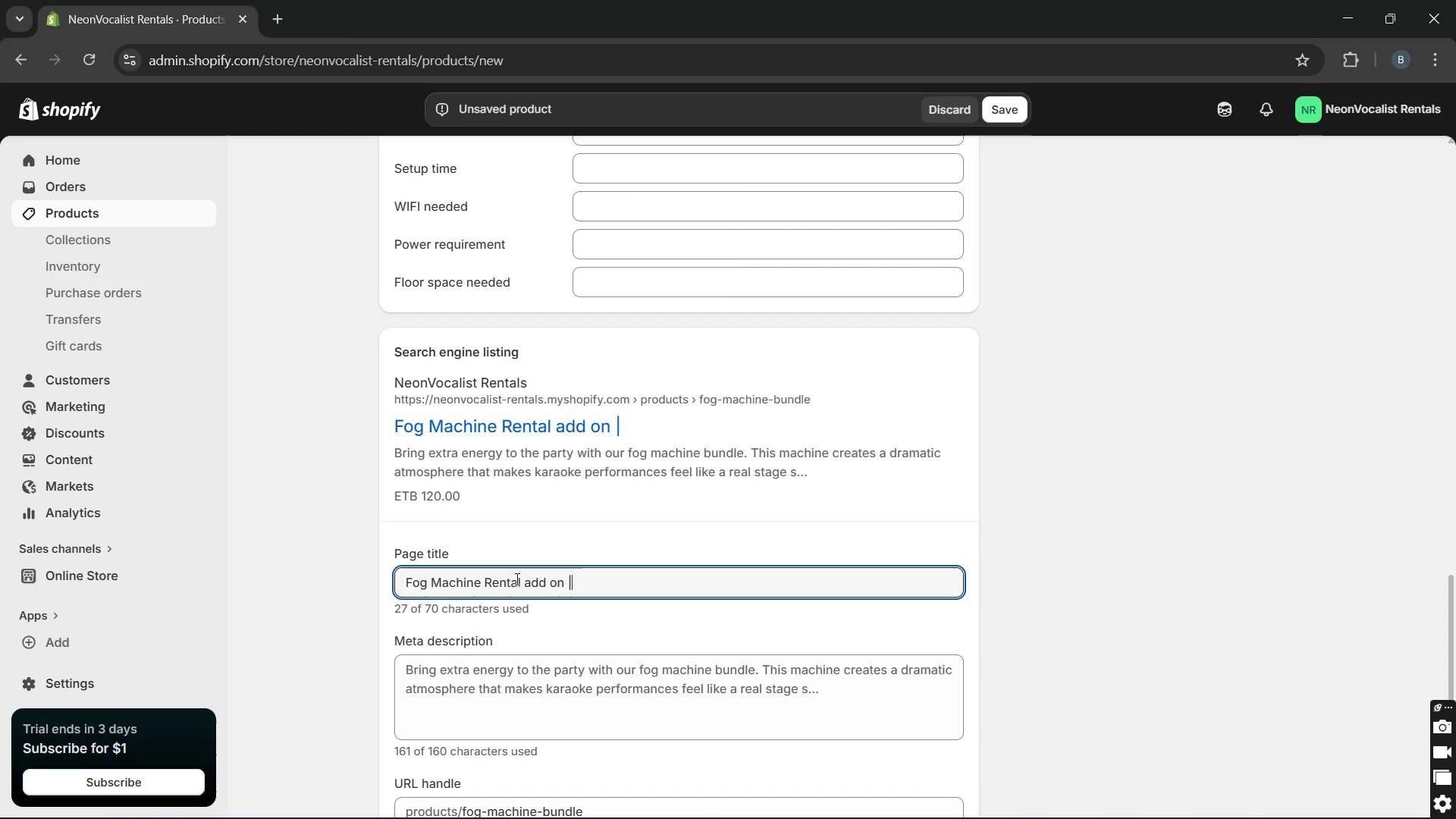 
hold_key(key=CapsLock, duration=0.31)
 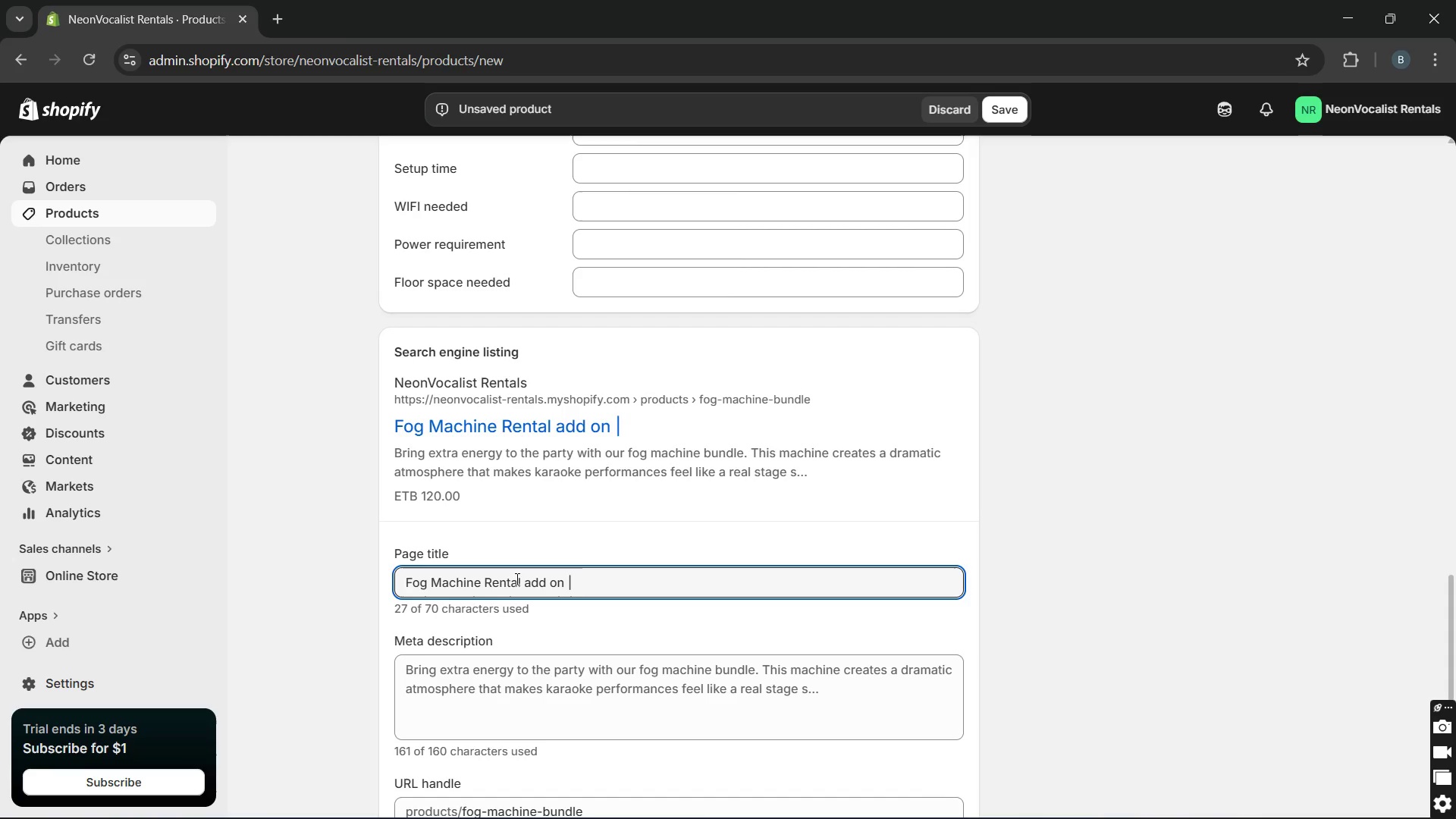 
type( Karaoke events)
 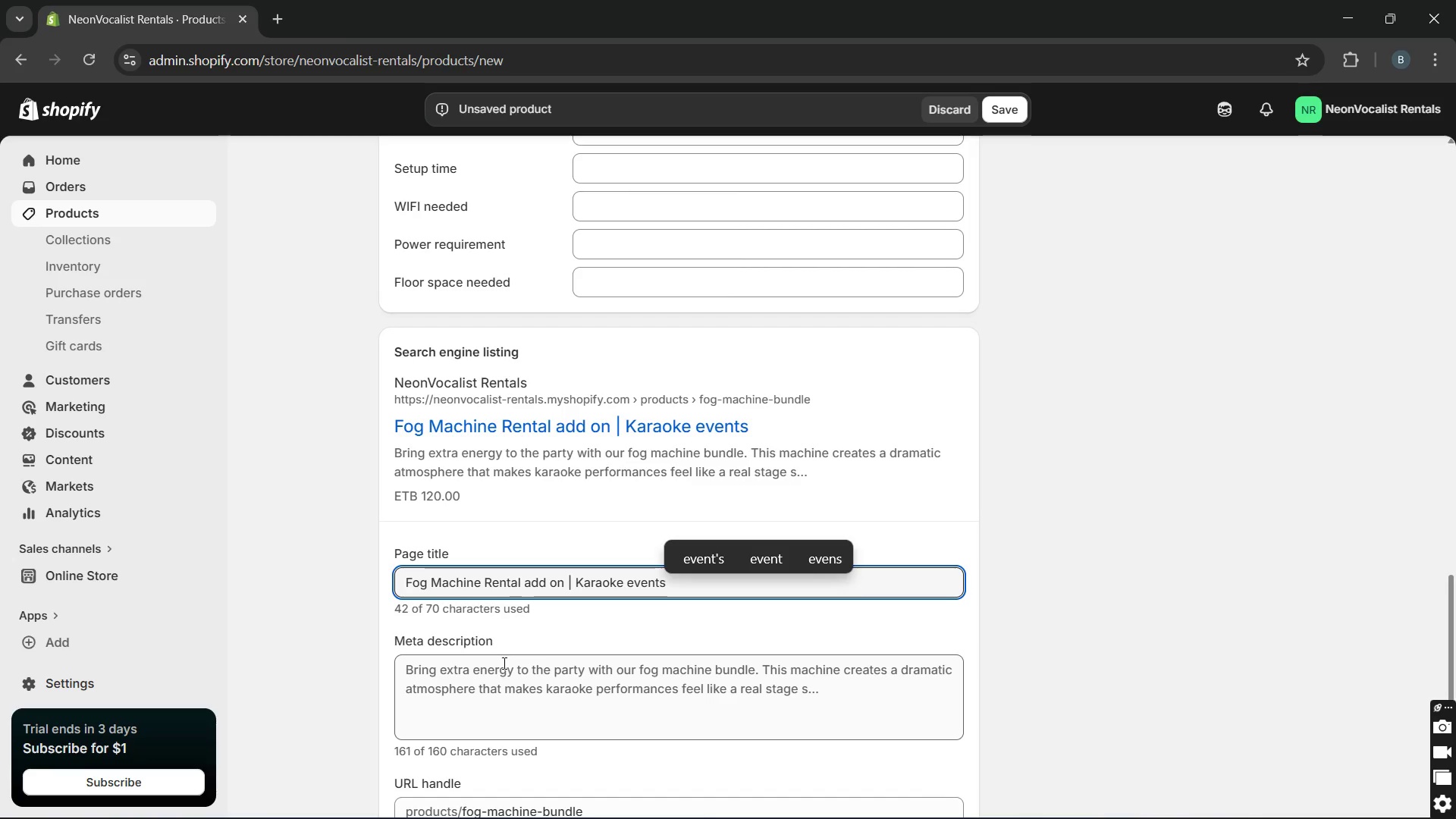 
double_click([503, 663])
 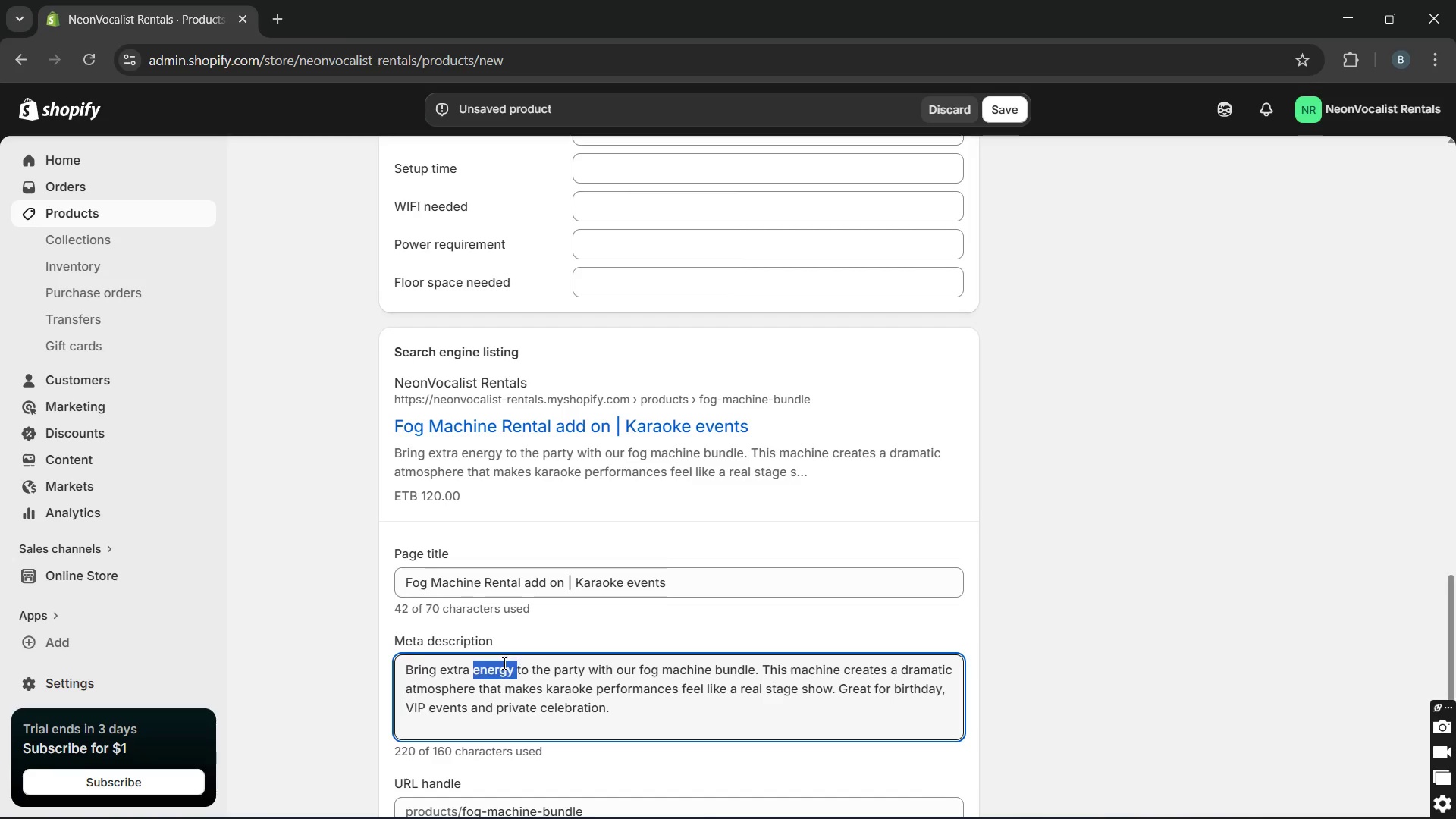 
triple_click([503, 663])
 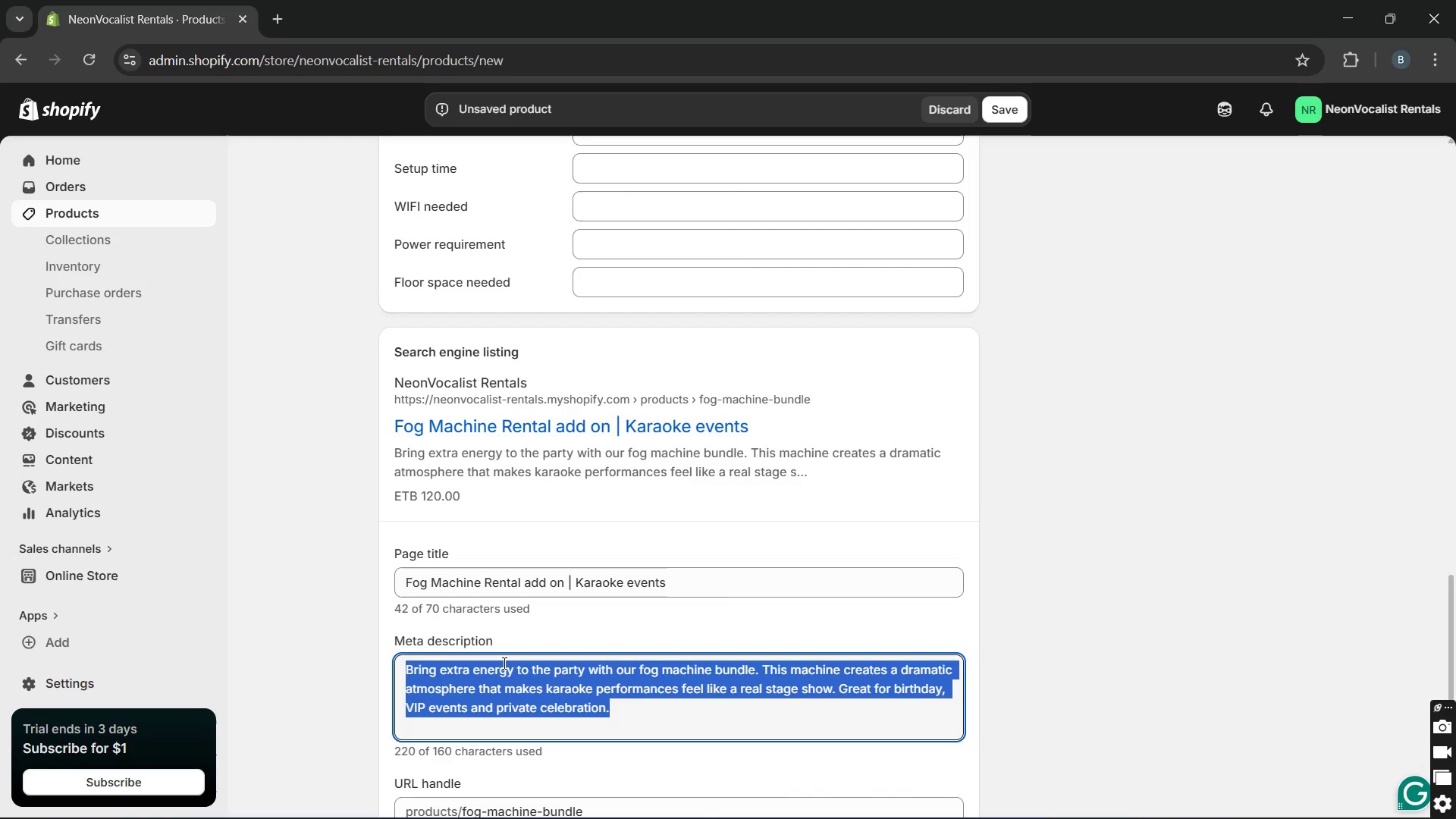 
key(Backspace)
type(Add dramatic smoke effects to your karaoke event with our fog macho)
key(Backspace)
type(ine bundle. Perfect for parties, Vip)
key(Backspace)
key(Backspace)
type(IP nights and stage move)
key(Backspace)
key(Backspace)
type(ments.)
 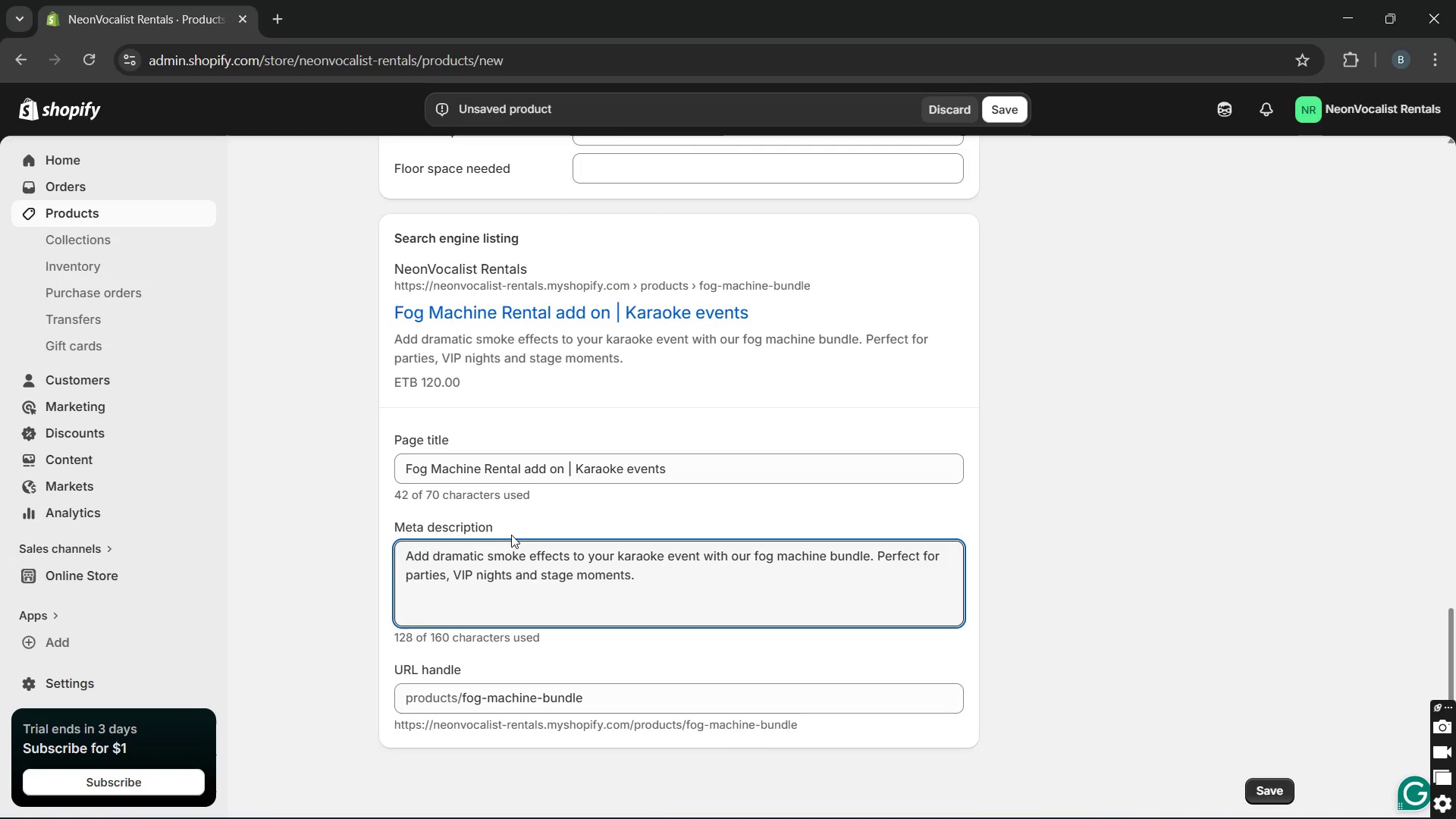 
wait(9.11)
 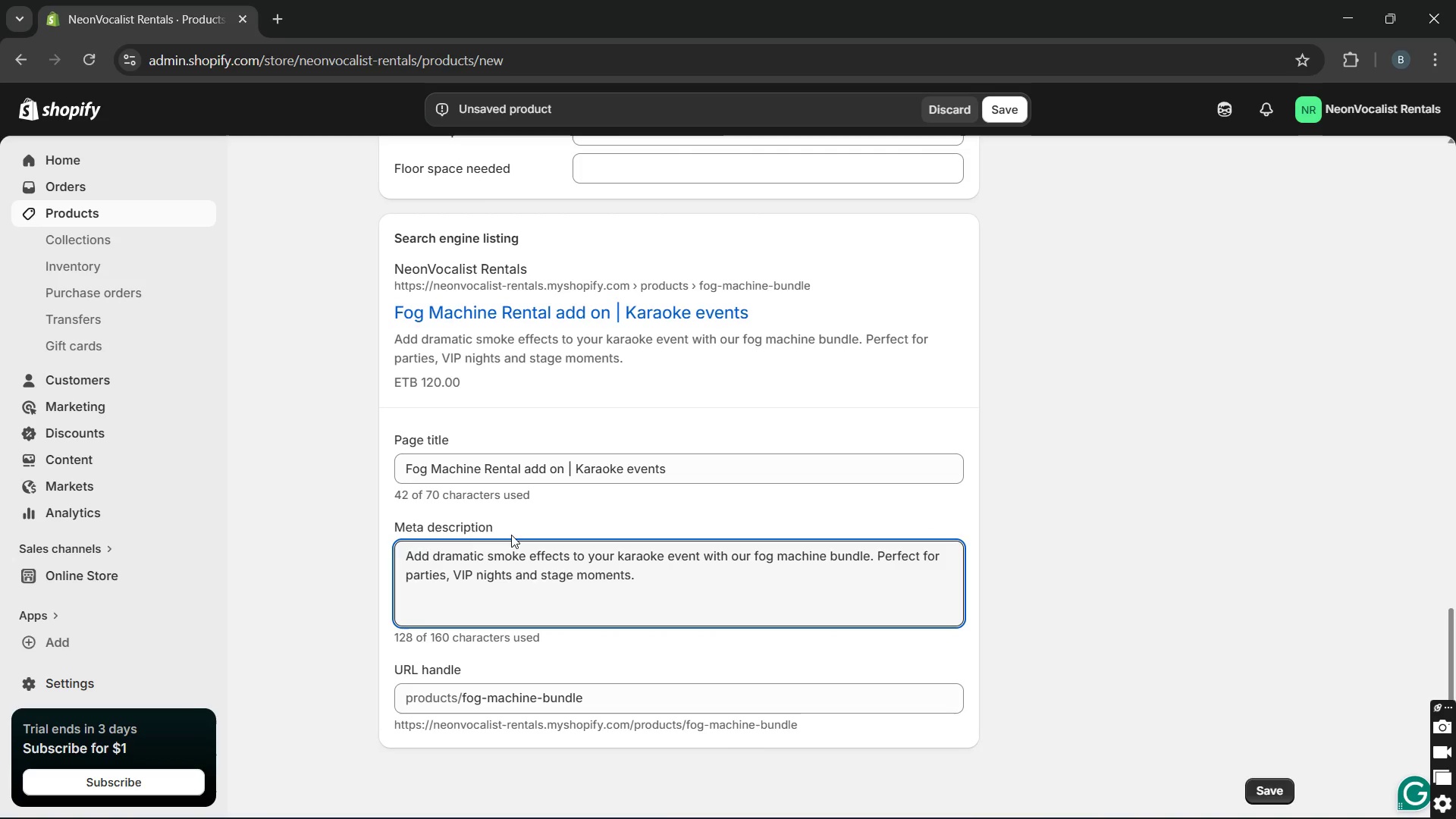 
left_click([999, 114])
 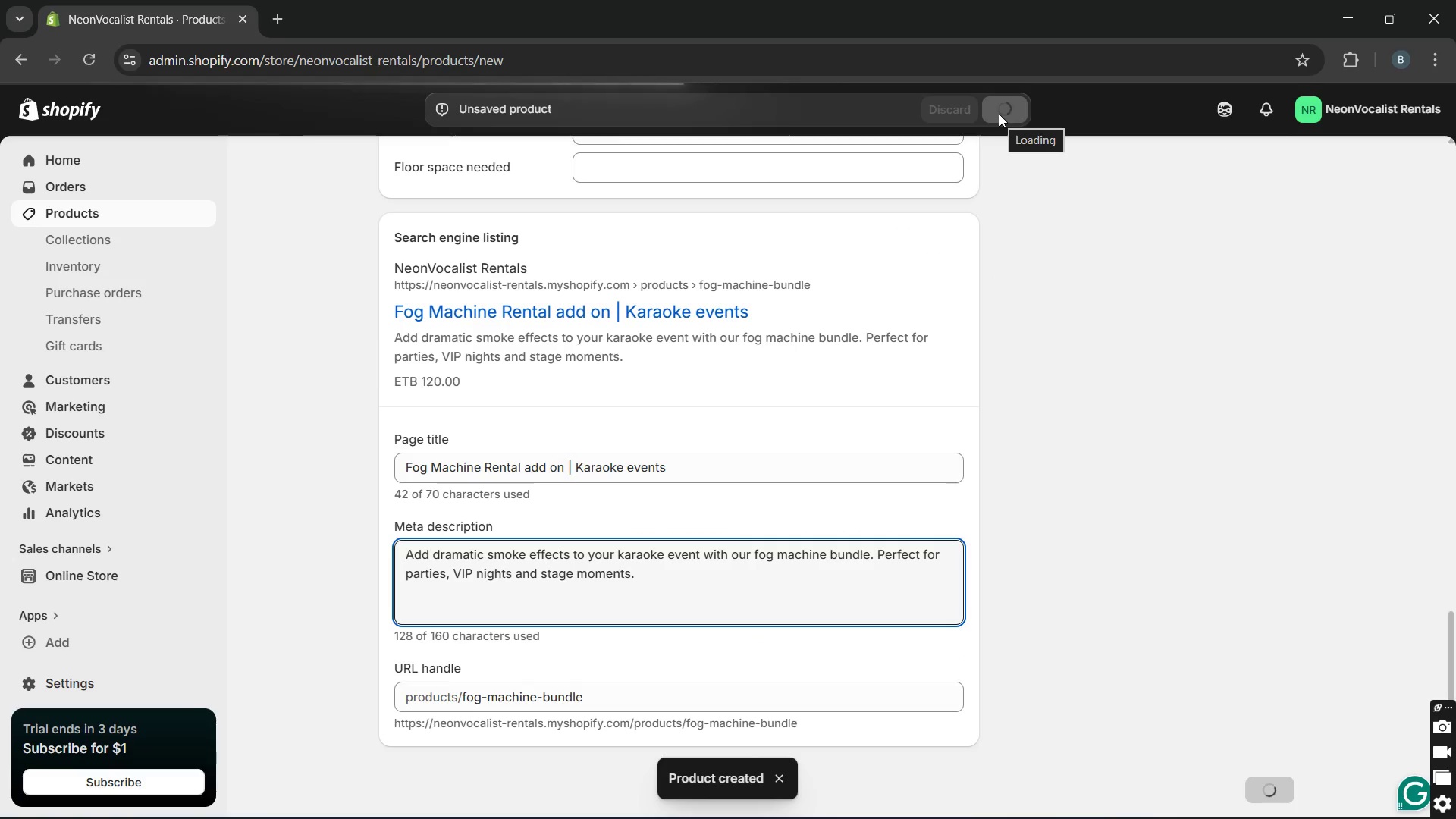 
wait(6.22)
 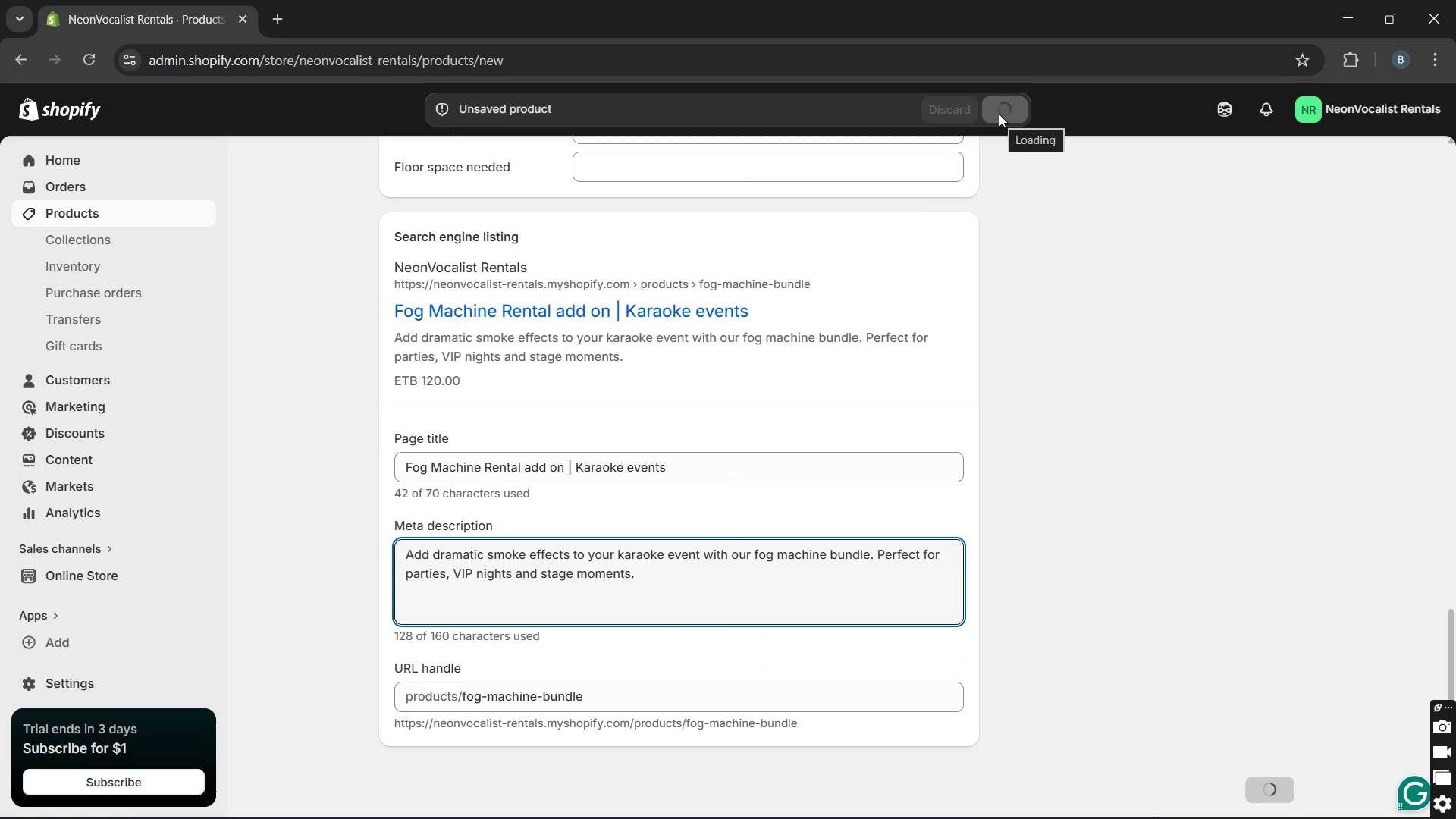 
left_click([157, 222])
 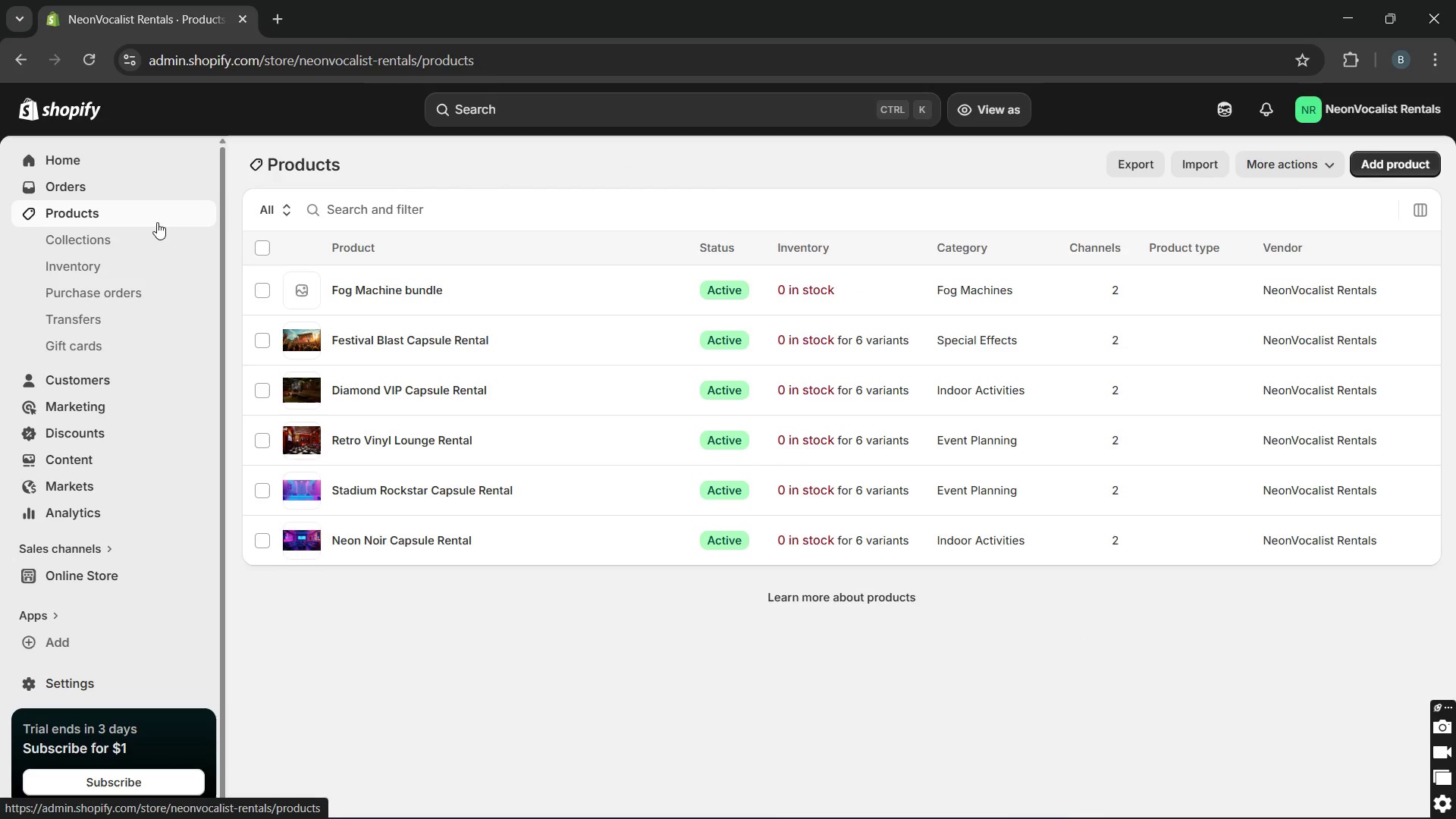 
wait(11.56)
 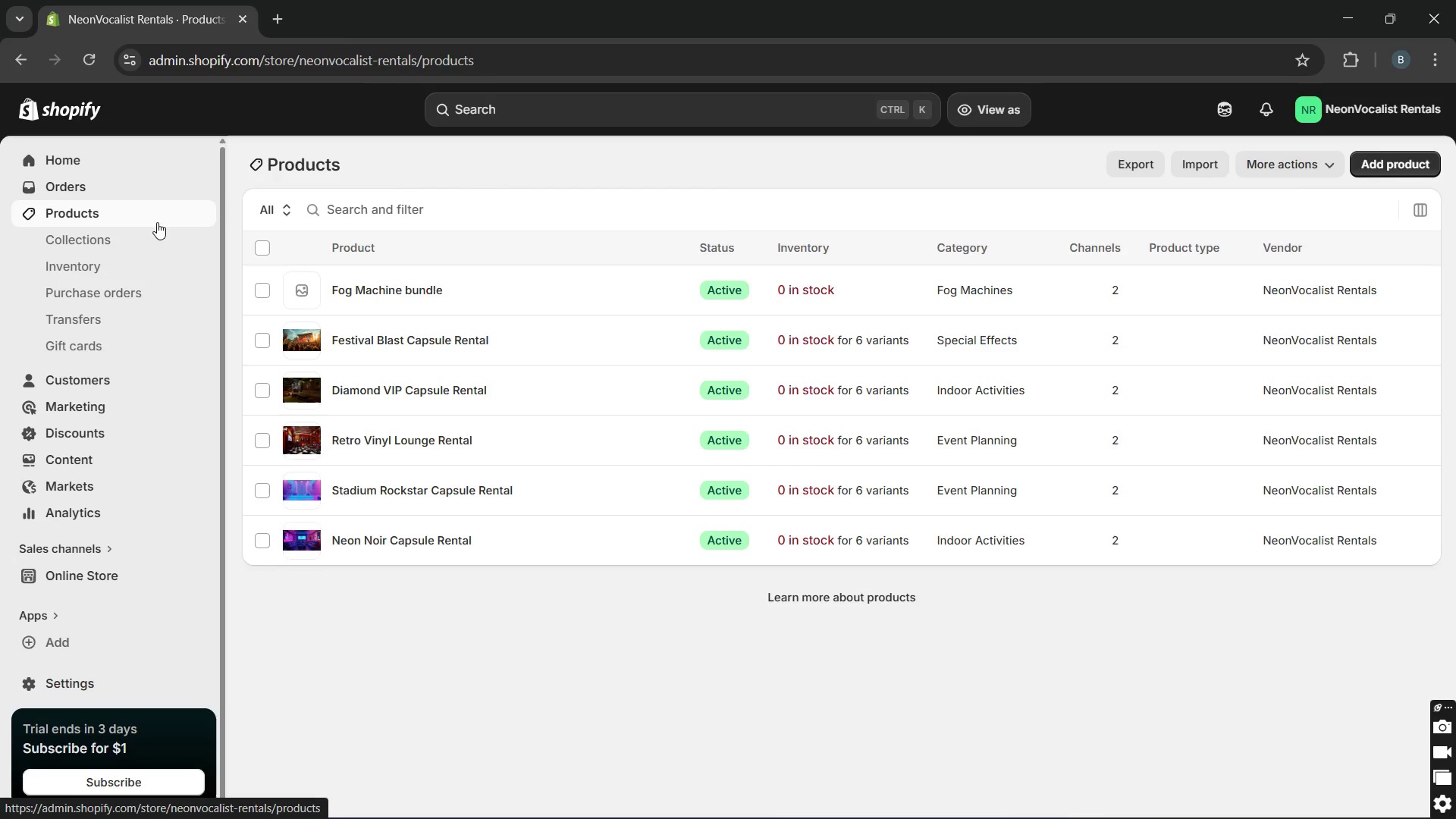 
left_click([714, 279])
 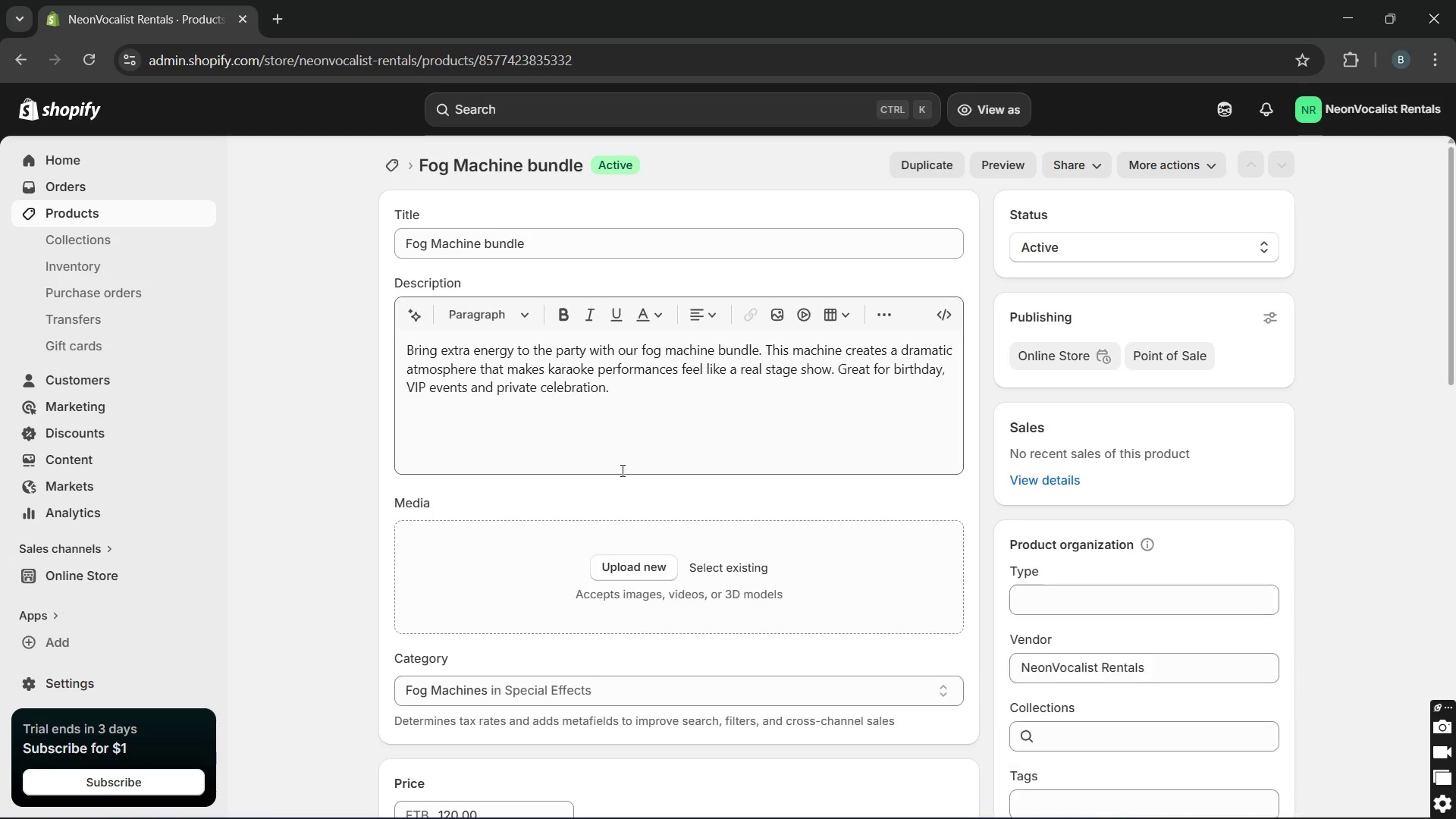 
left_click([661, 563])
 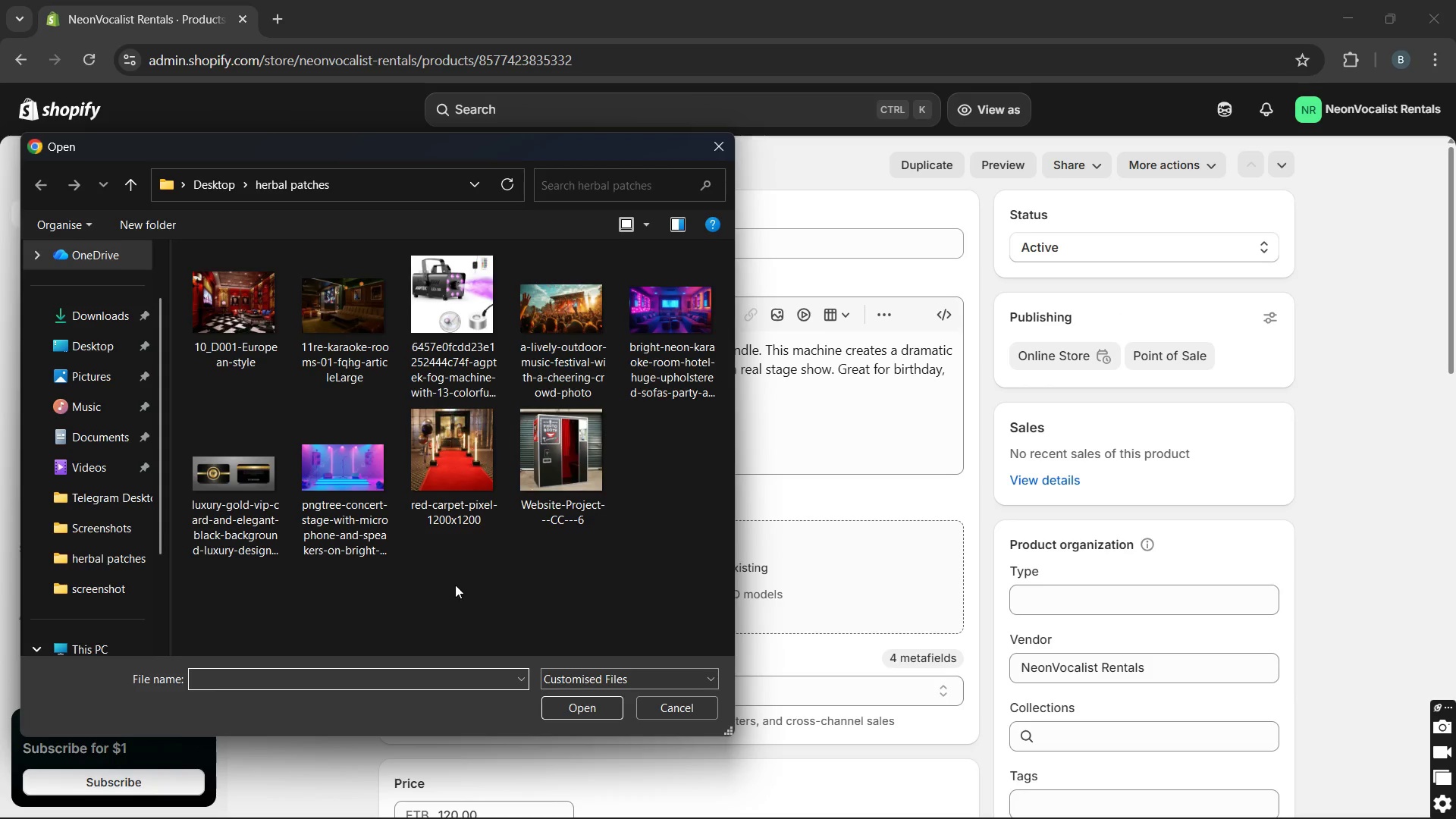 
mouse_move([466, 486])
 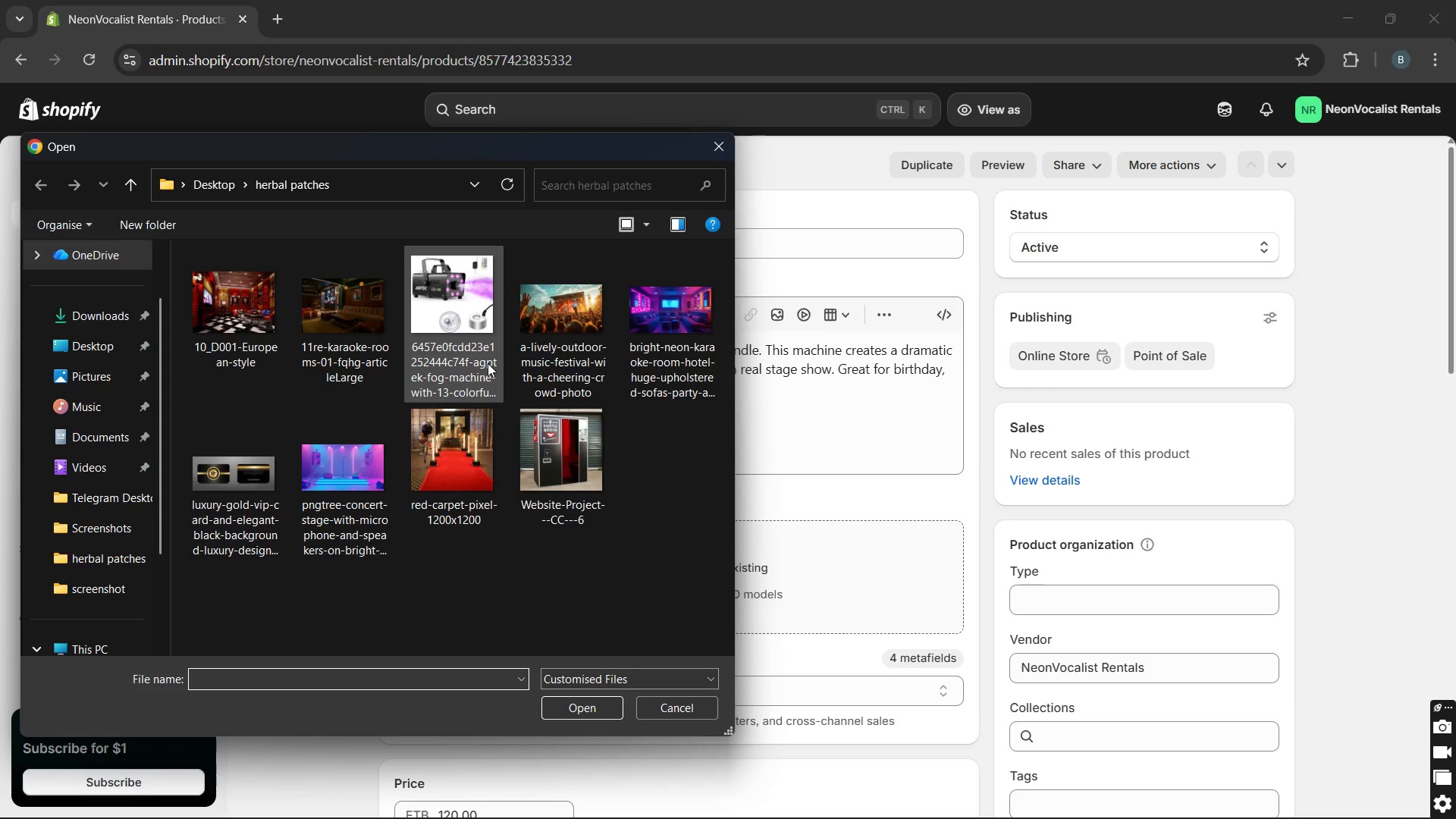 
left_click([476, 340])
 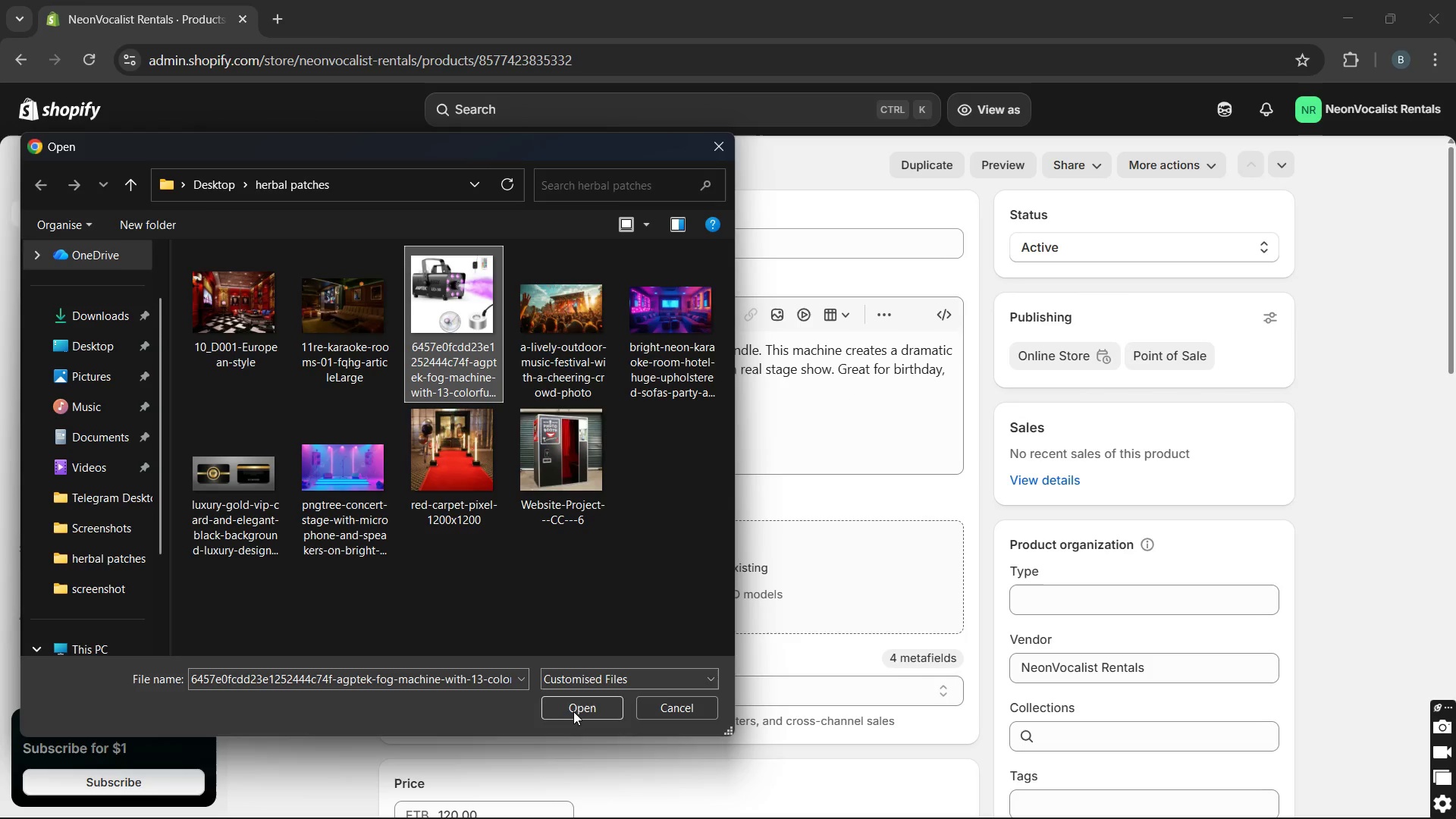 
left_click([573, 714])
 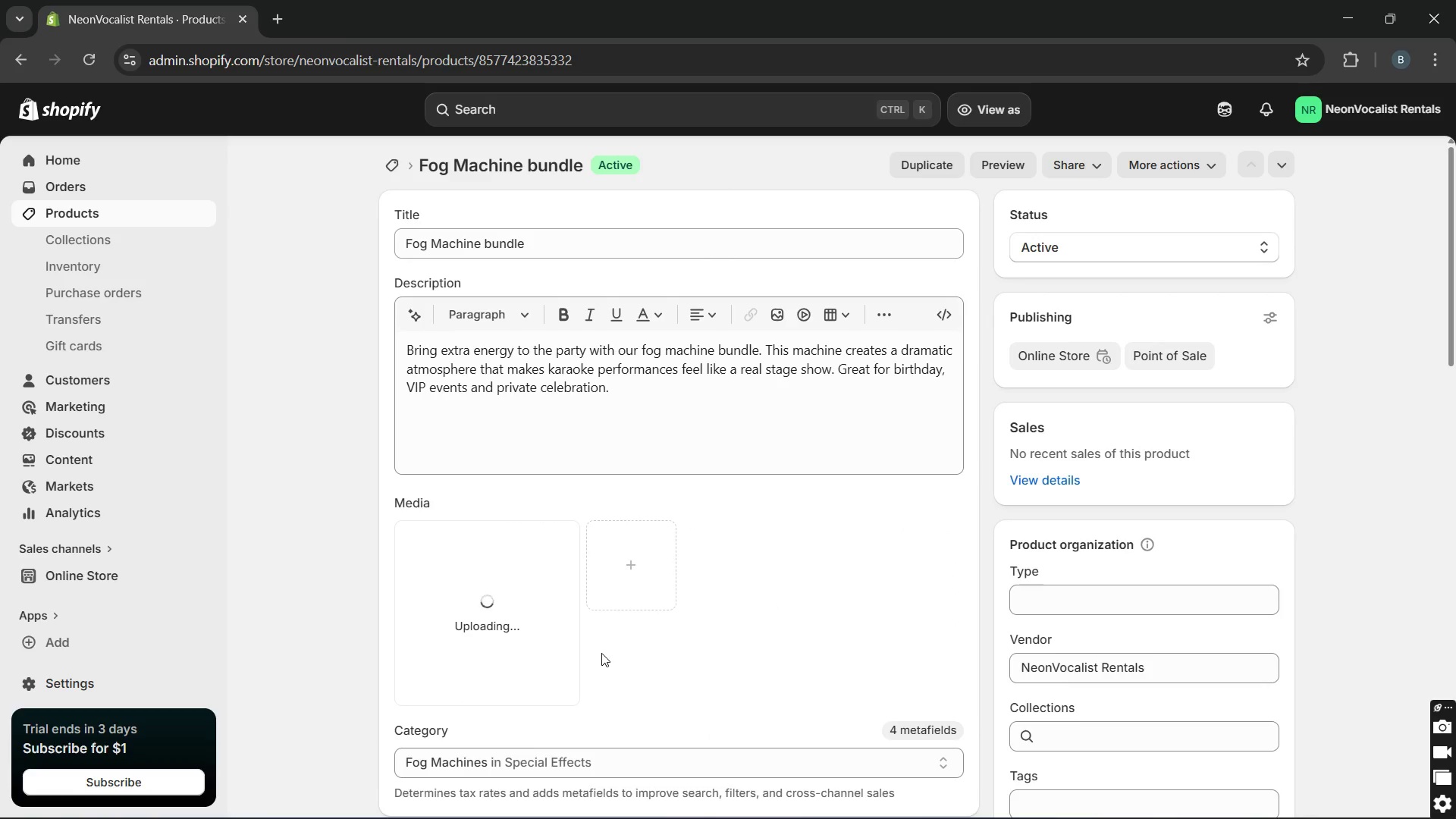 
wait(8.52)
 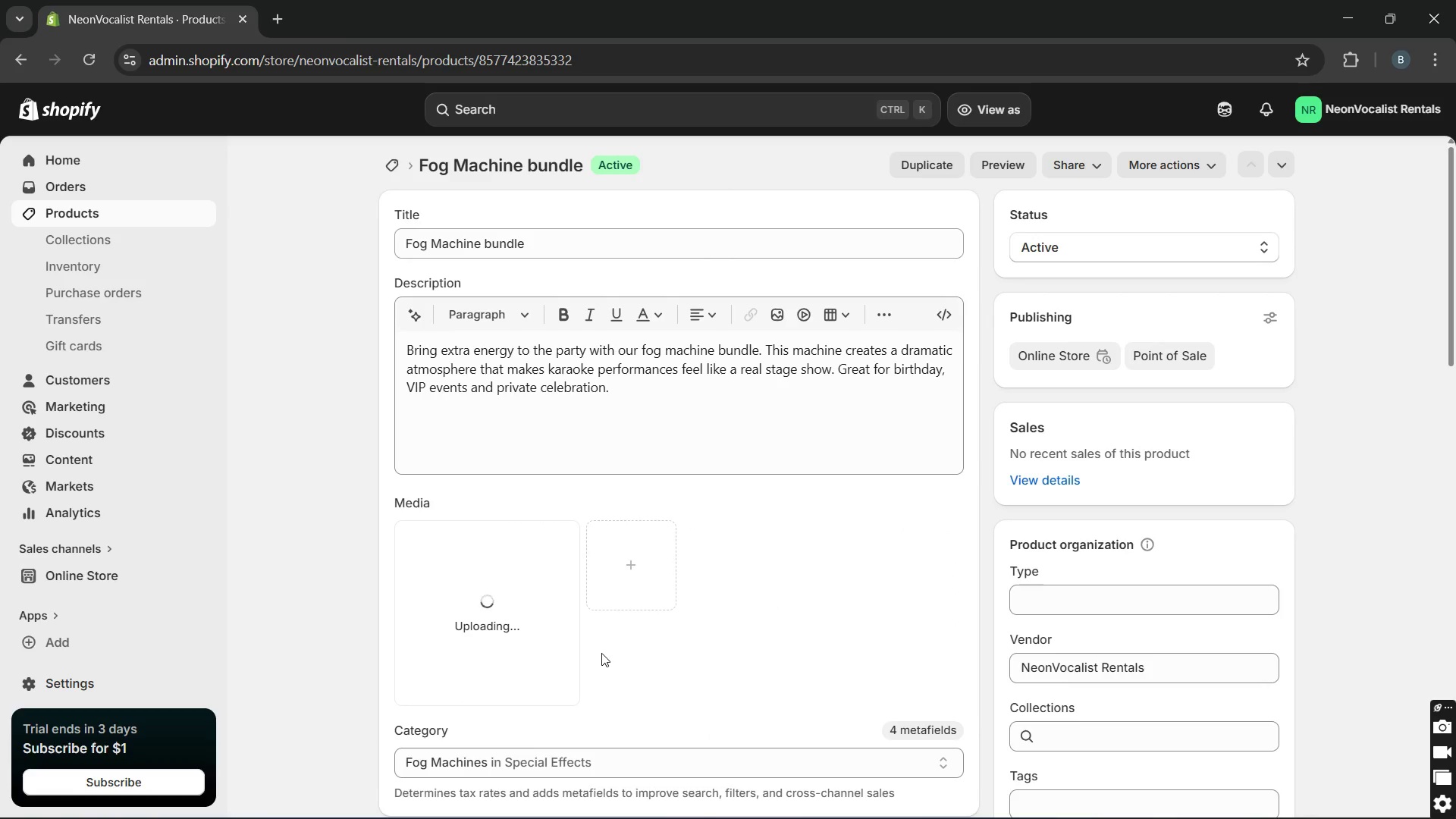 
left_click([545, 623])
 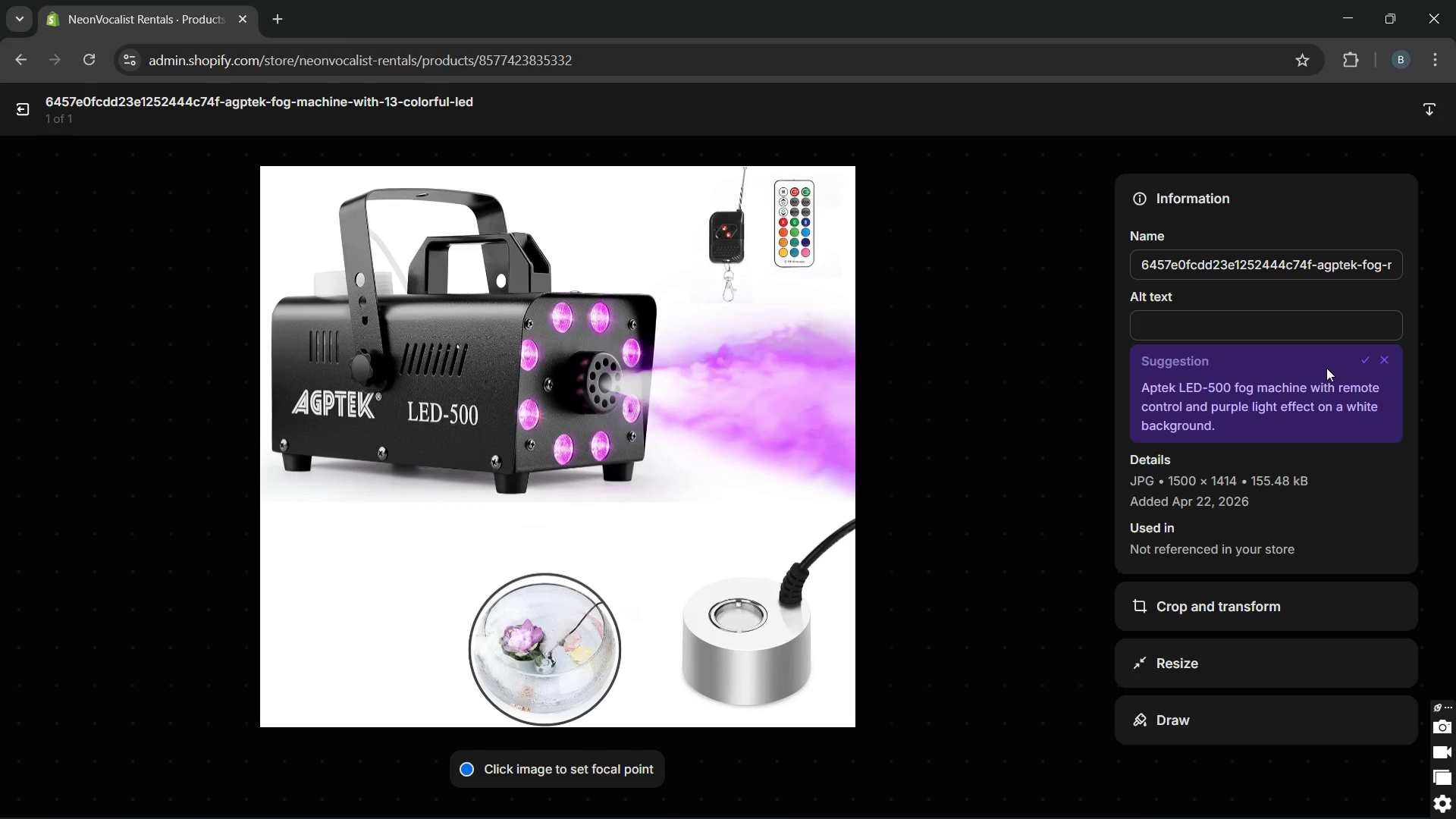 
wait(7.36)
 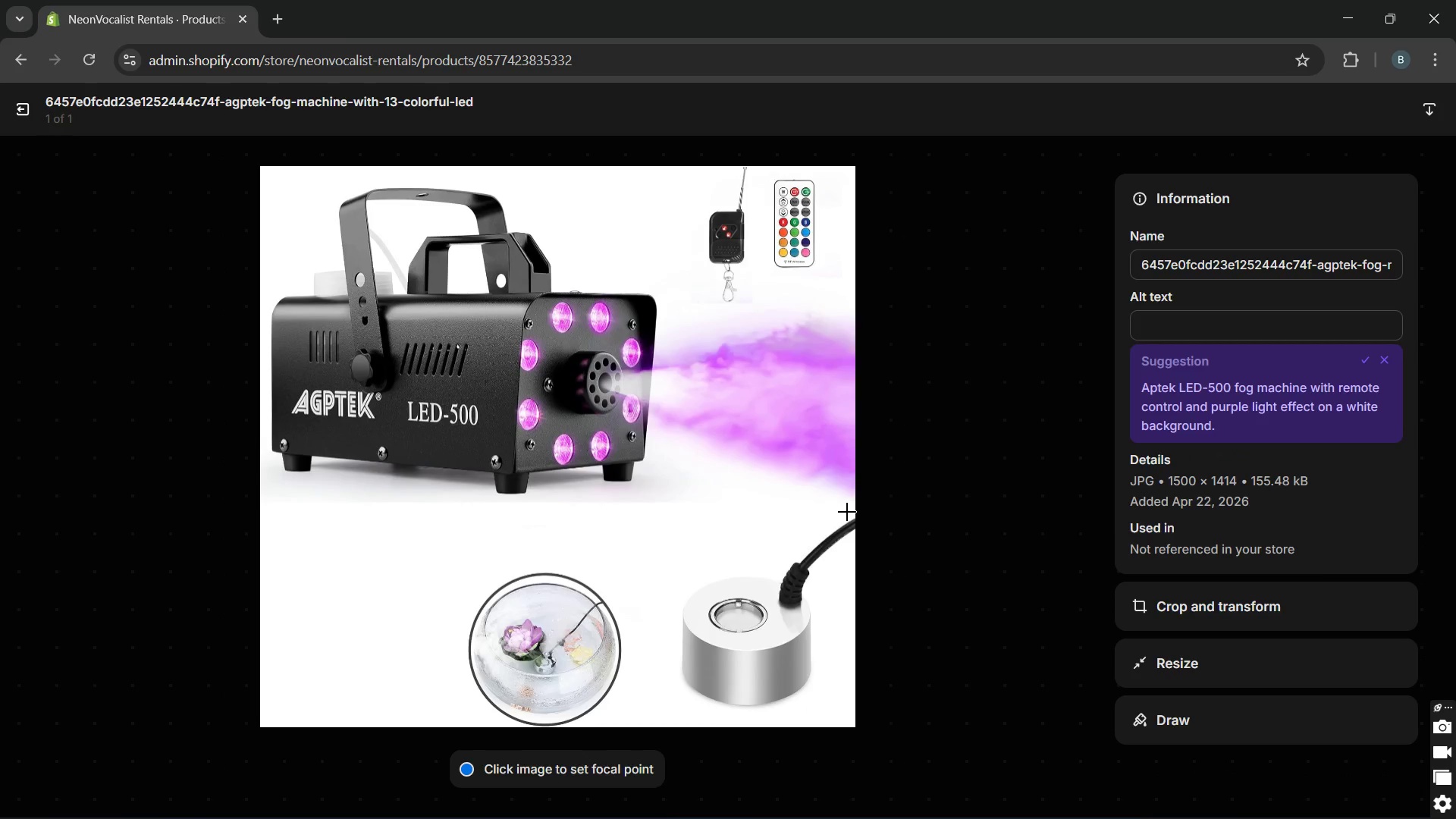 
left_click([1358, 361])
 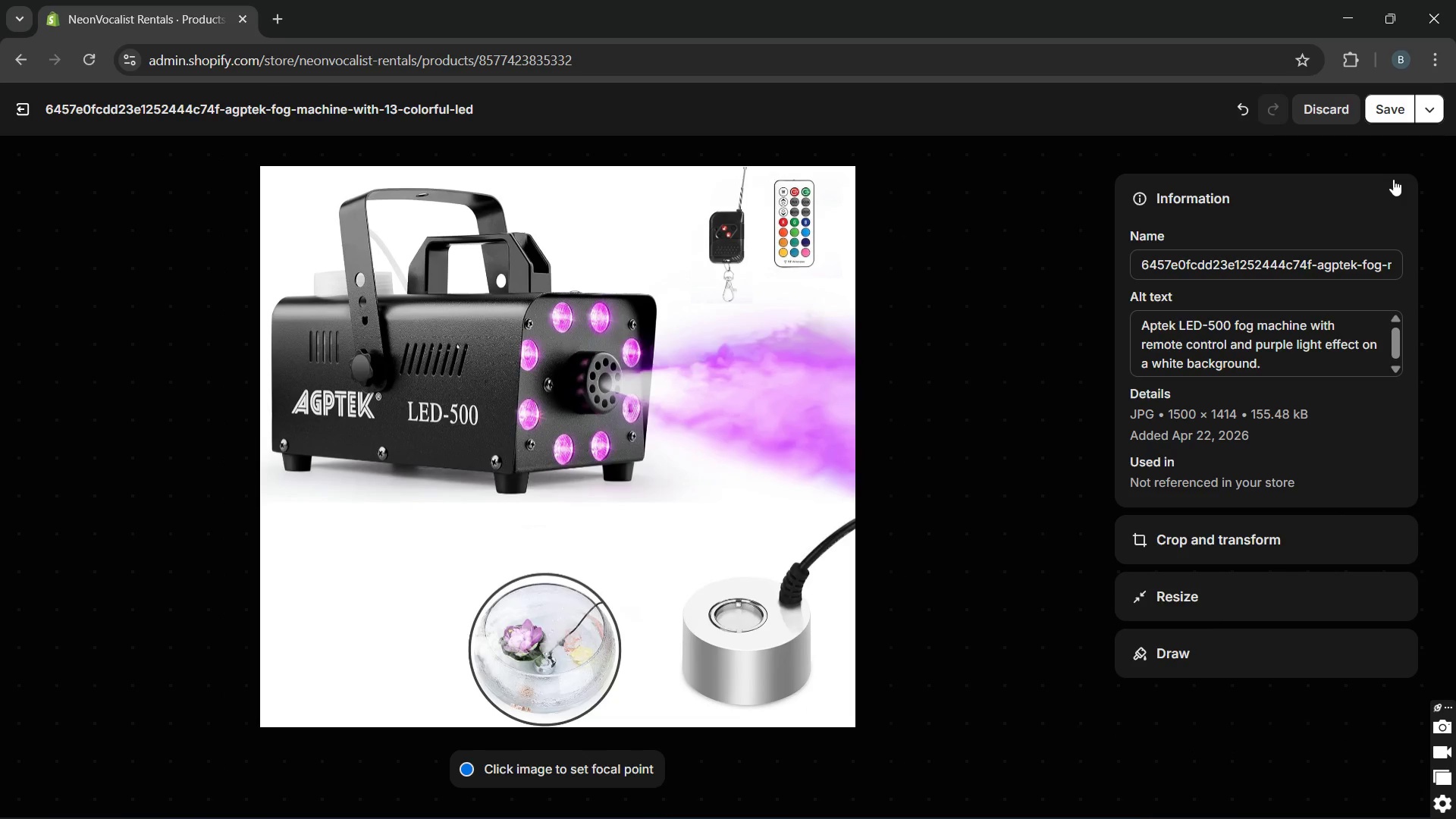 
left_click([1392, 111])
 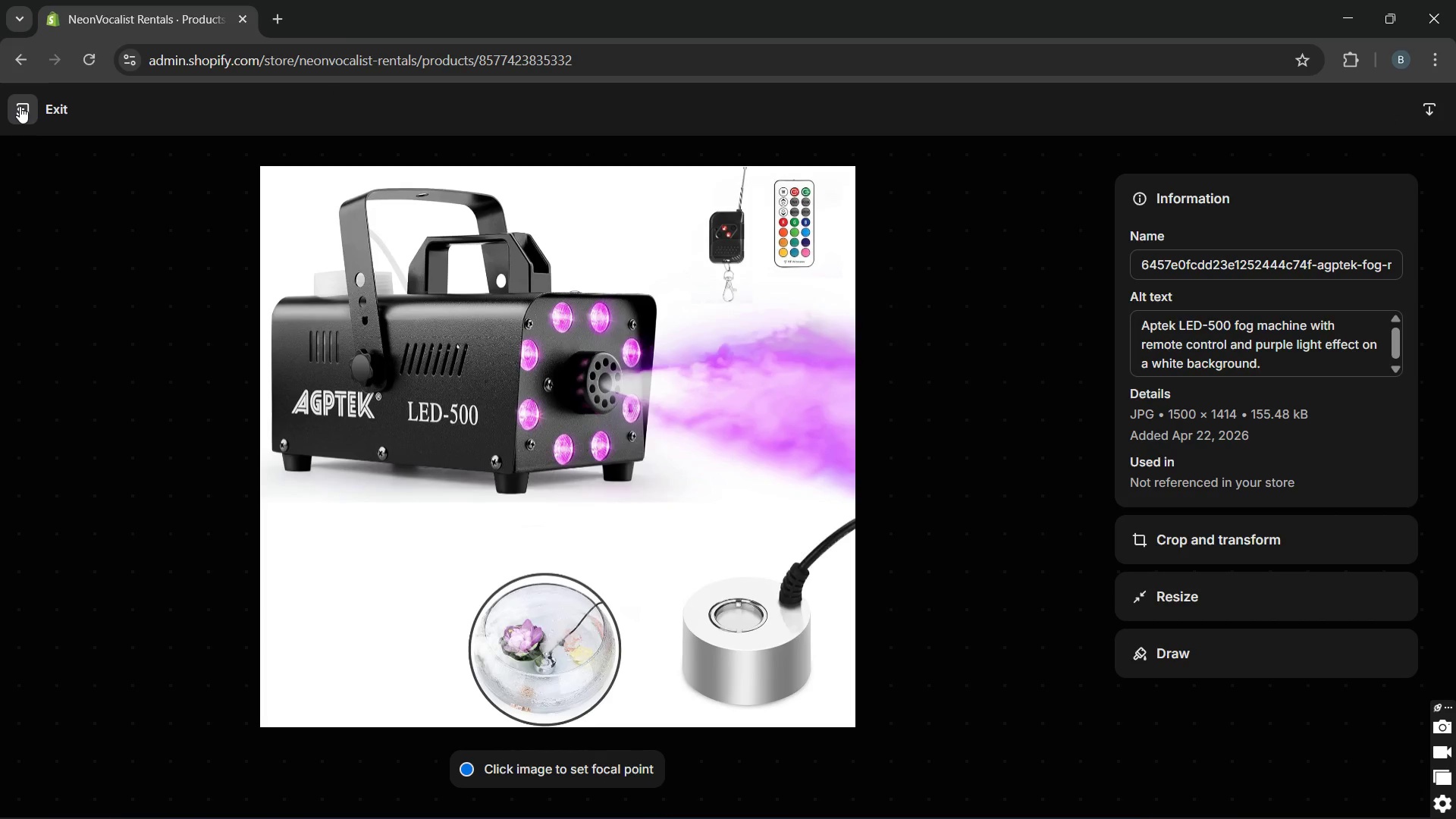 
wait(6.19)
 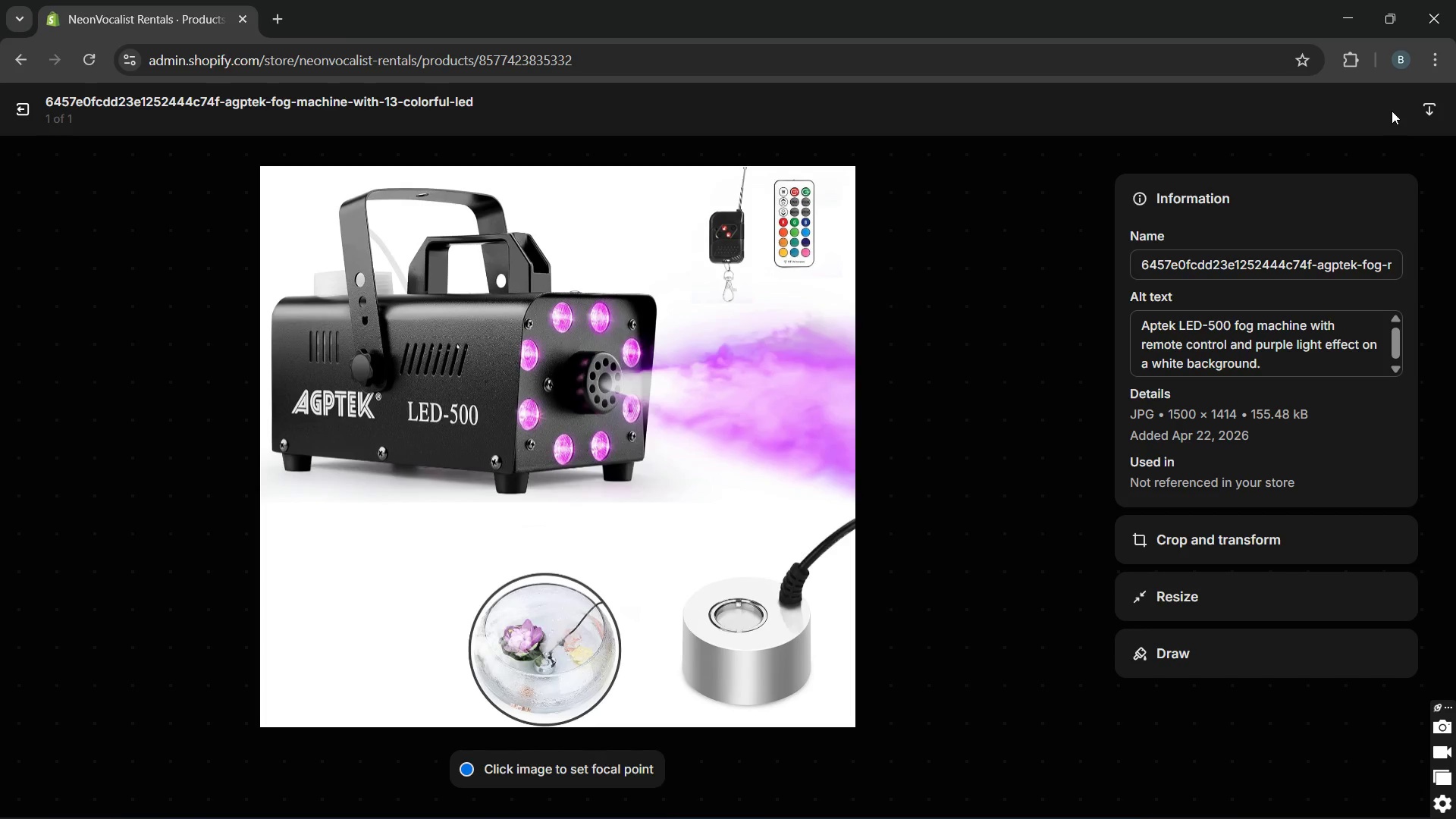 
left_click([20, 106])
 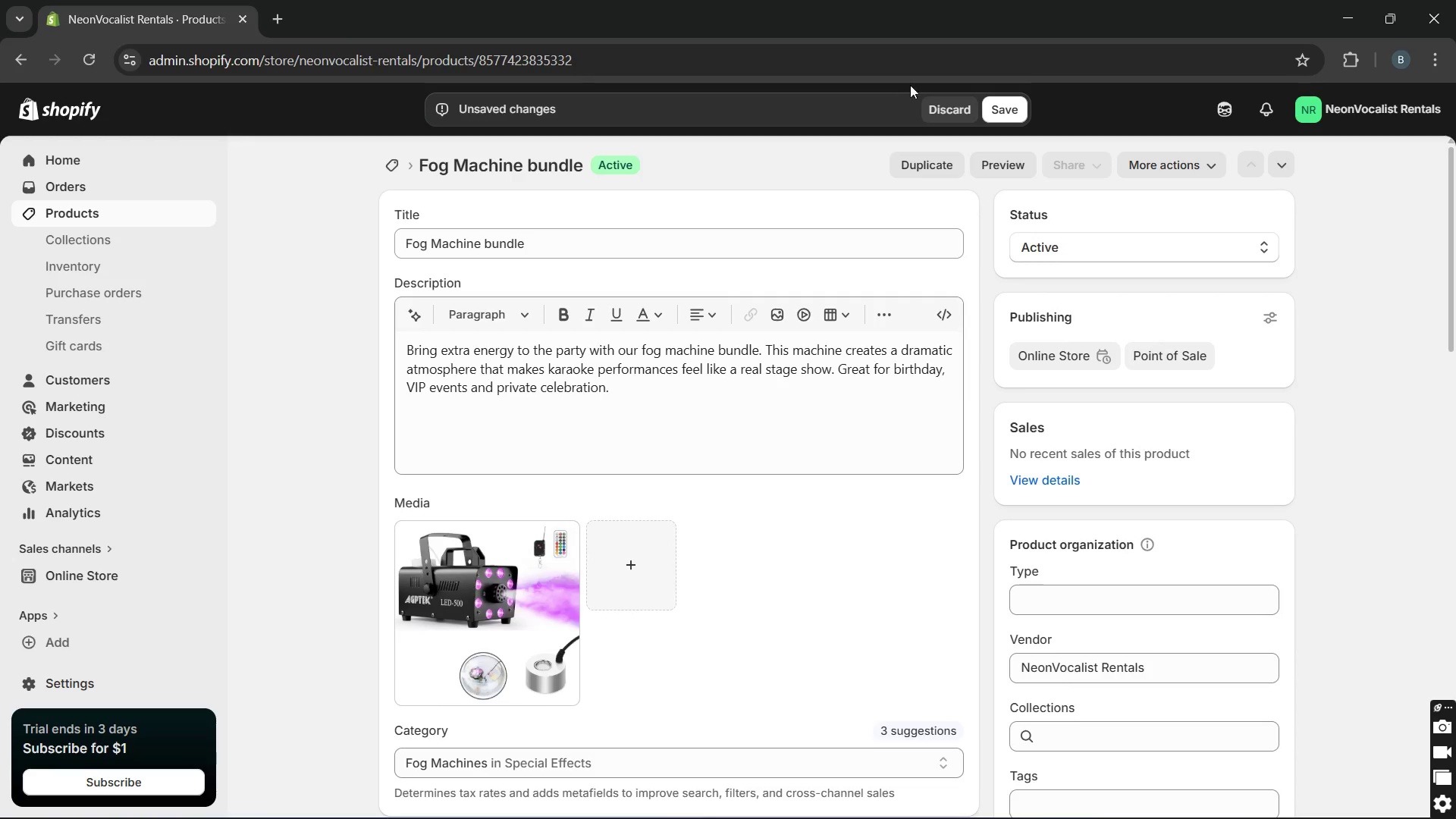 
left_click([491, 579])
 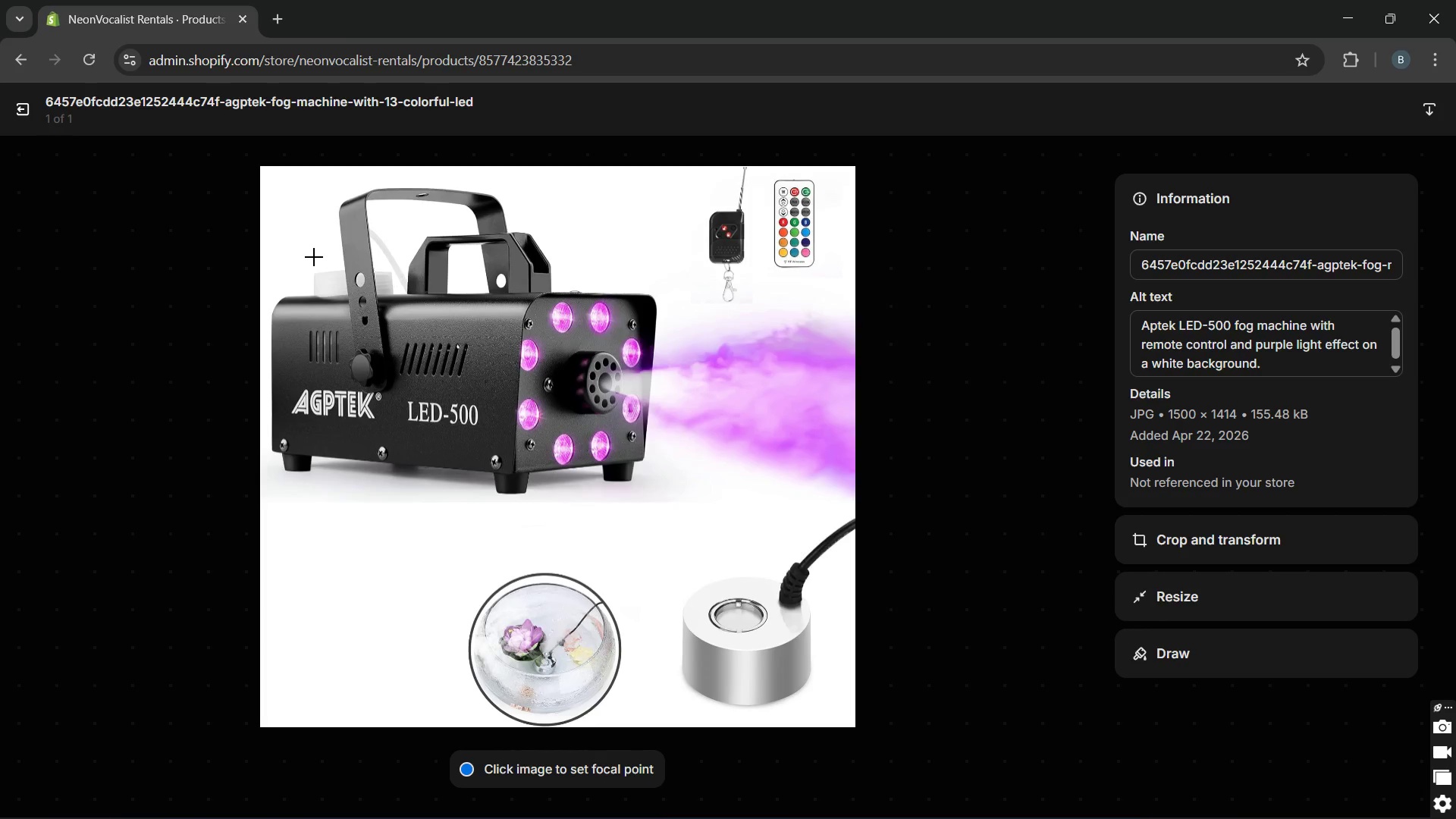 
key(Escape)
 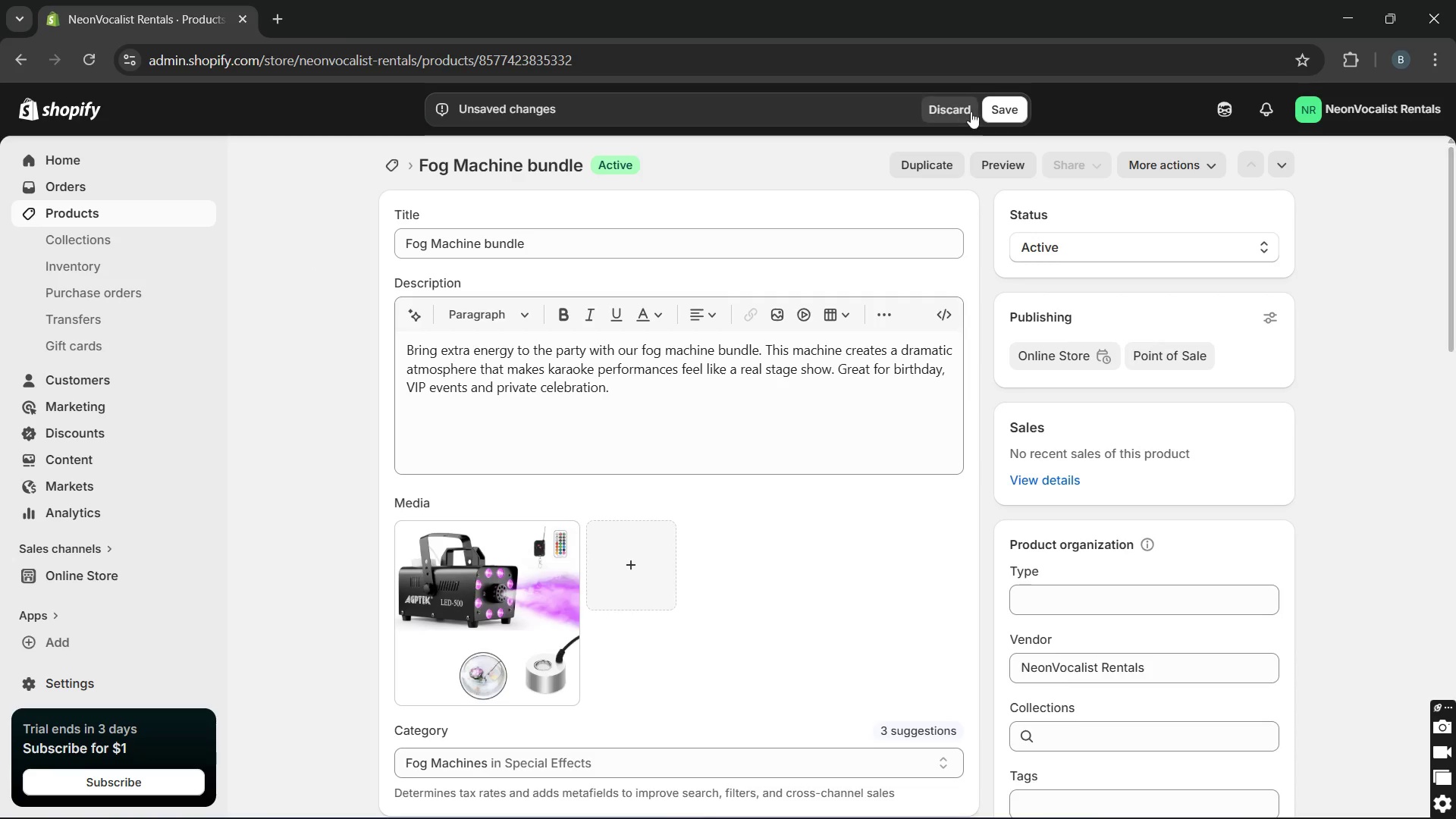 
left_click([1005, 99])
 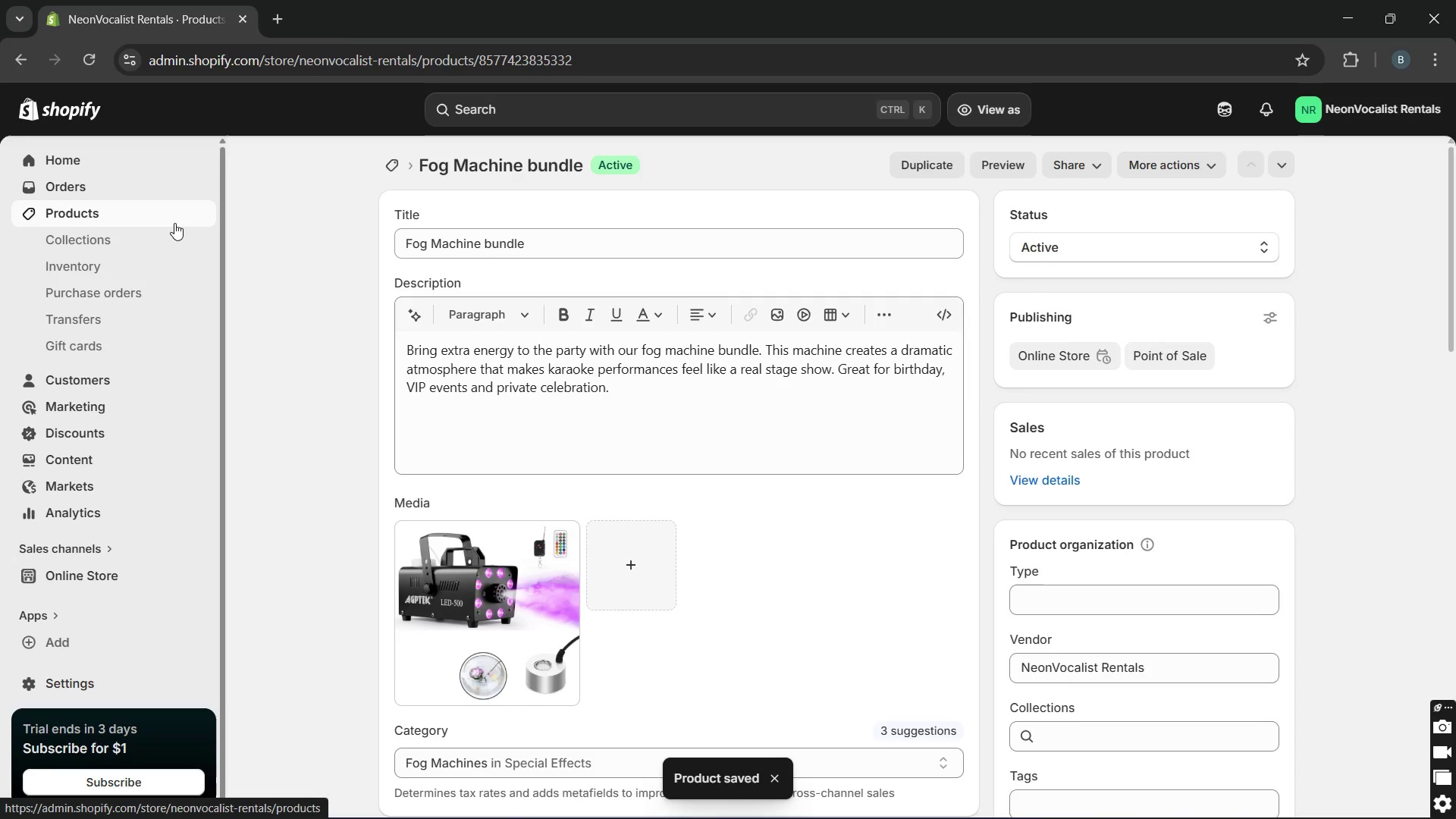 
wait(5.3)
 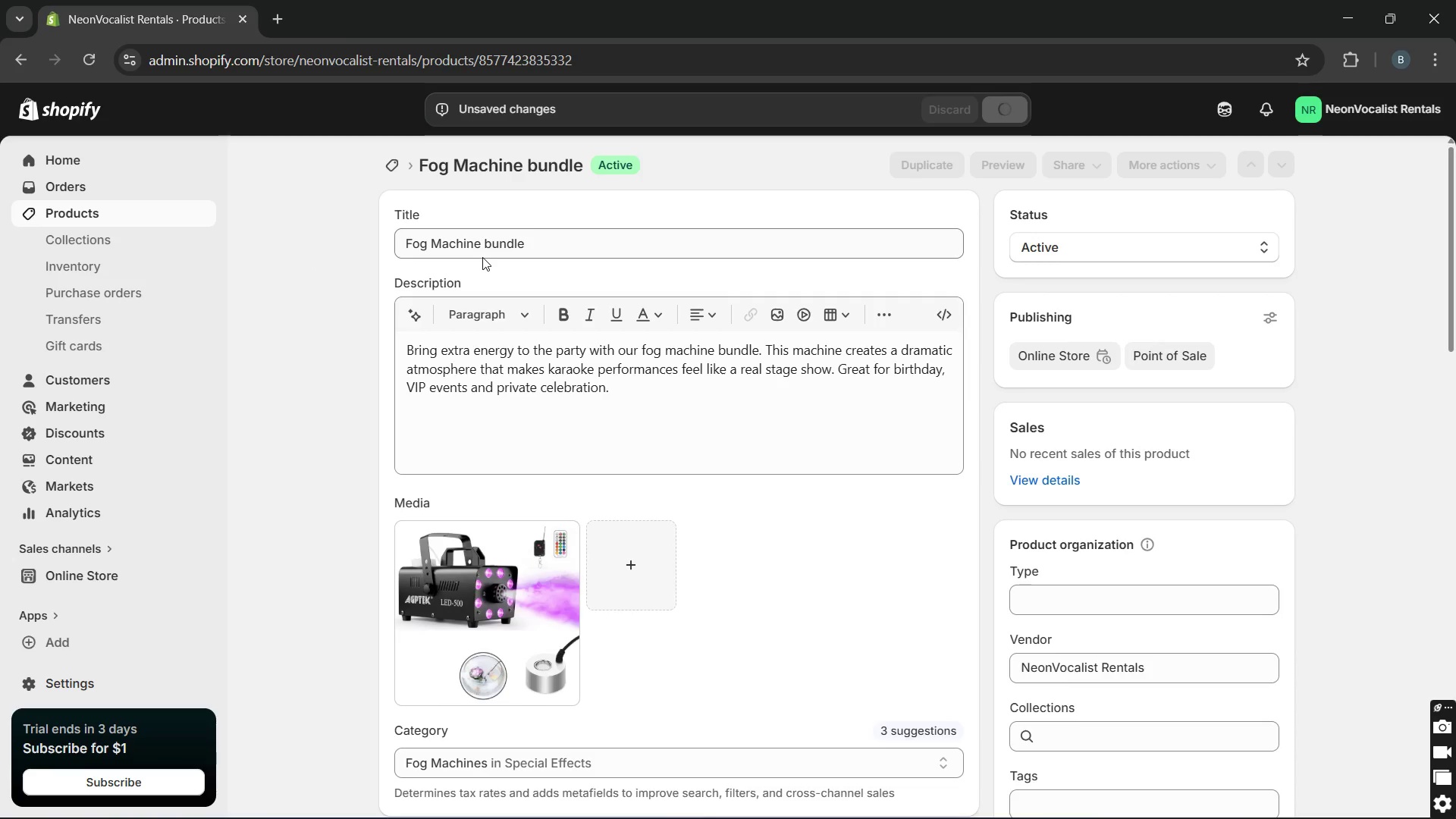 
left_click([174, 223])
 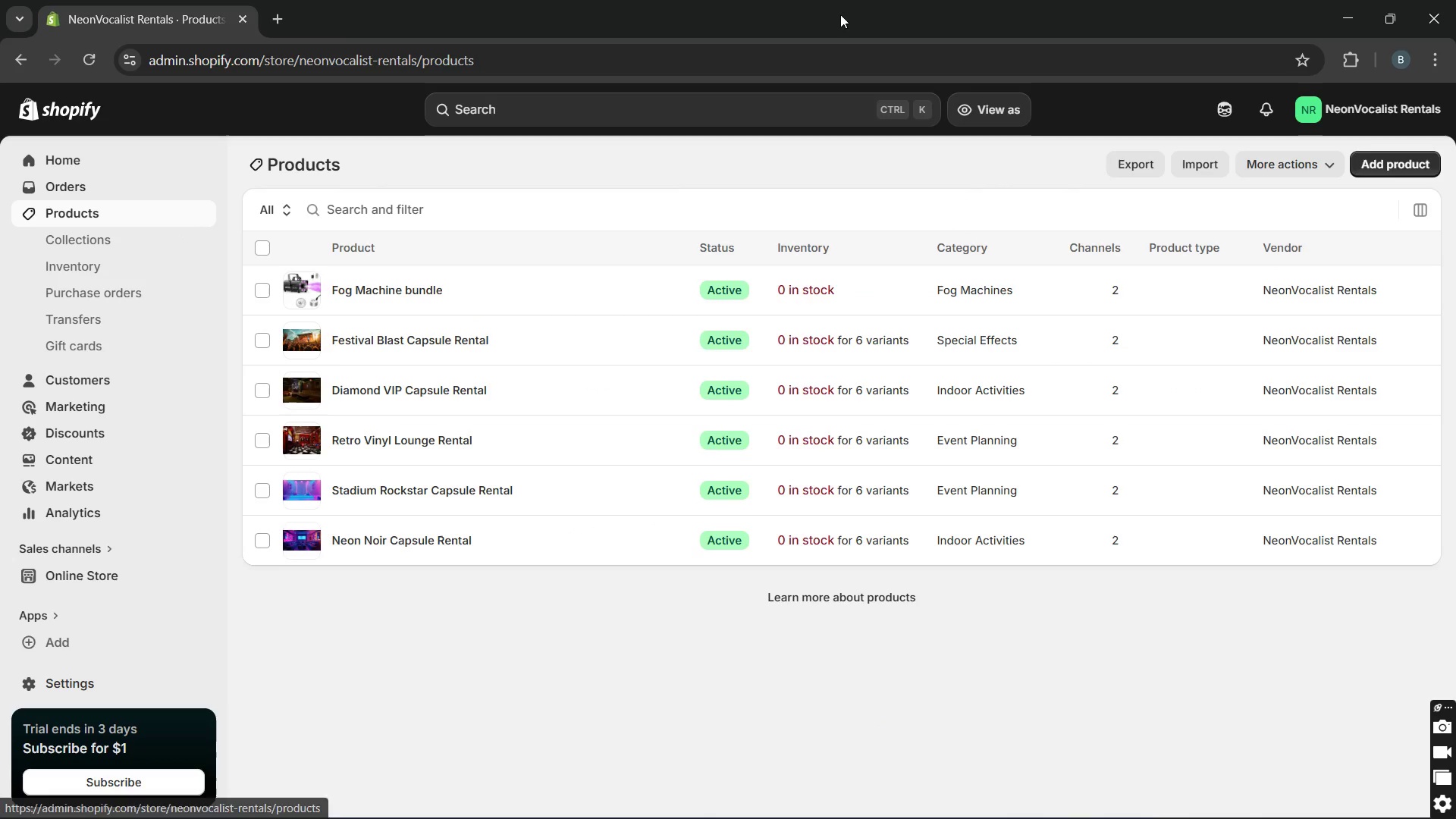 
wait(5.52)
 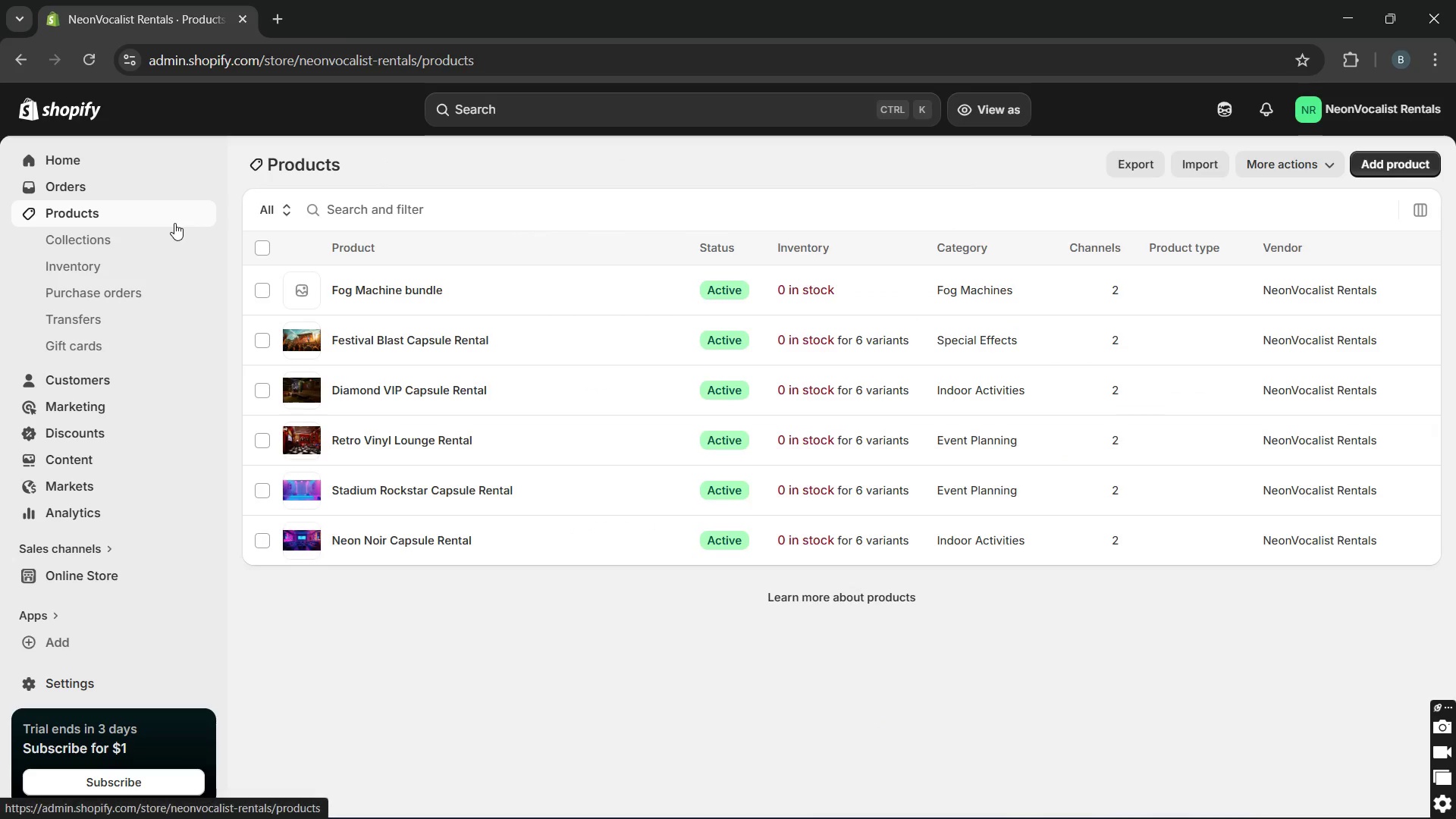 
left_click([1426, 169])
 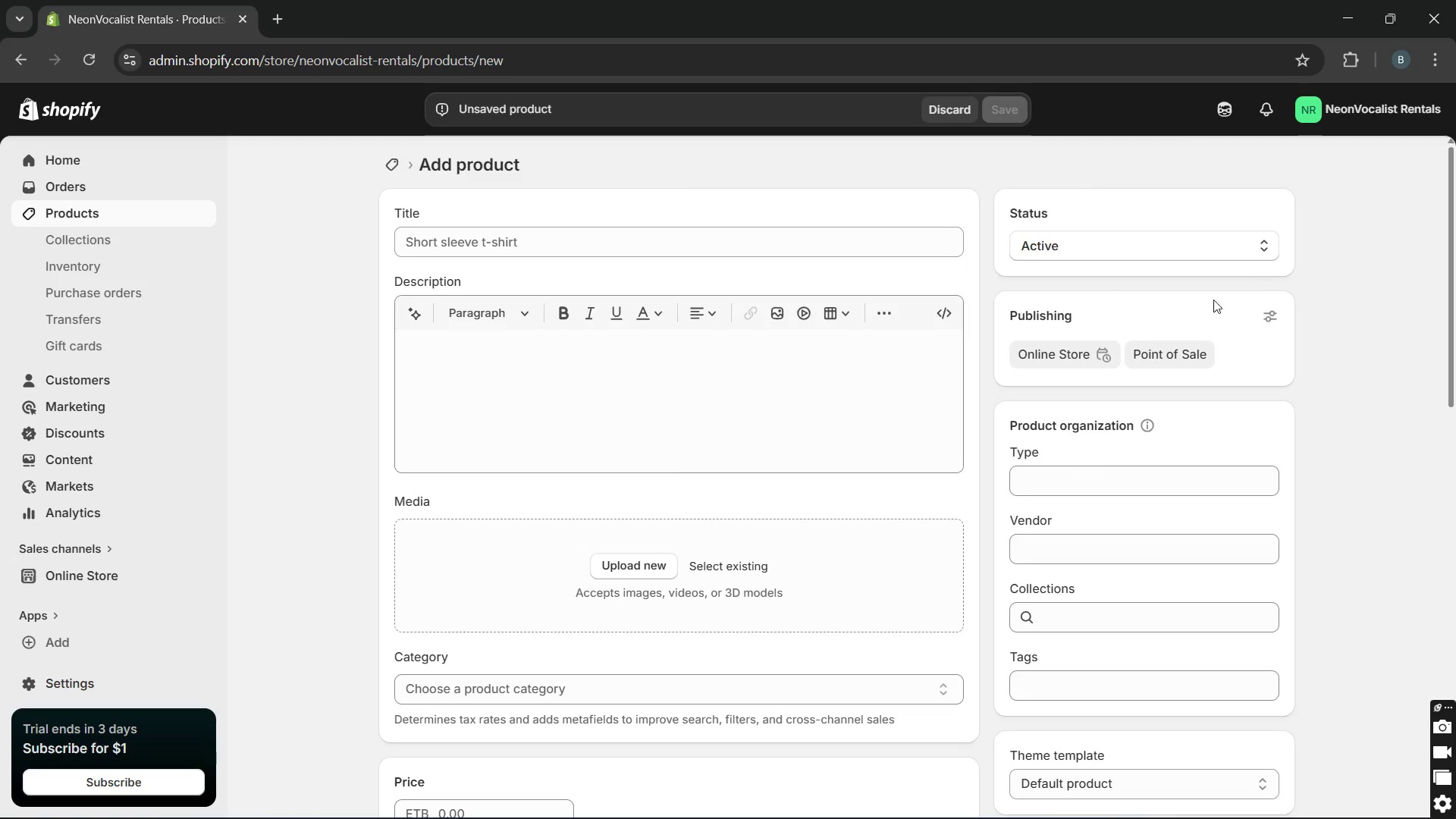 
left_click([877, 237])
 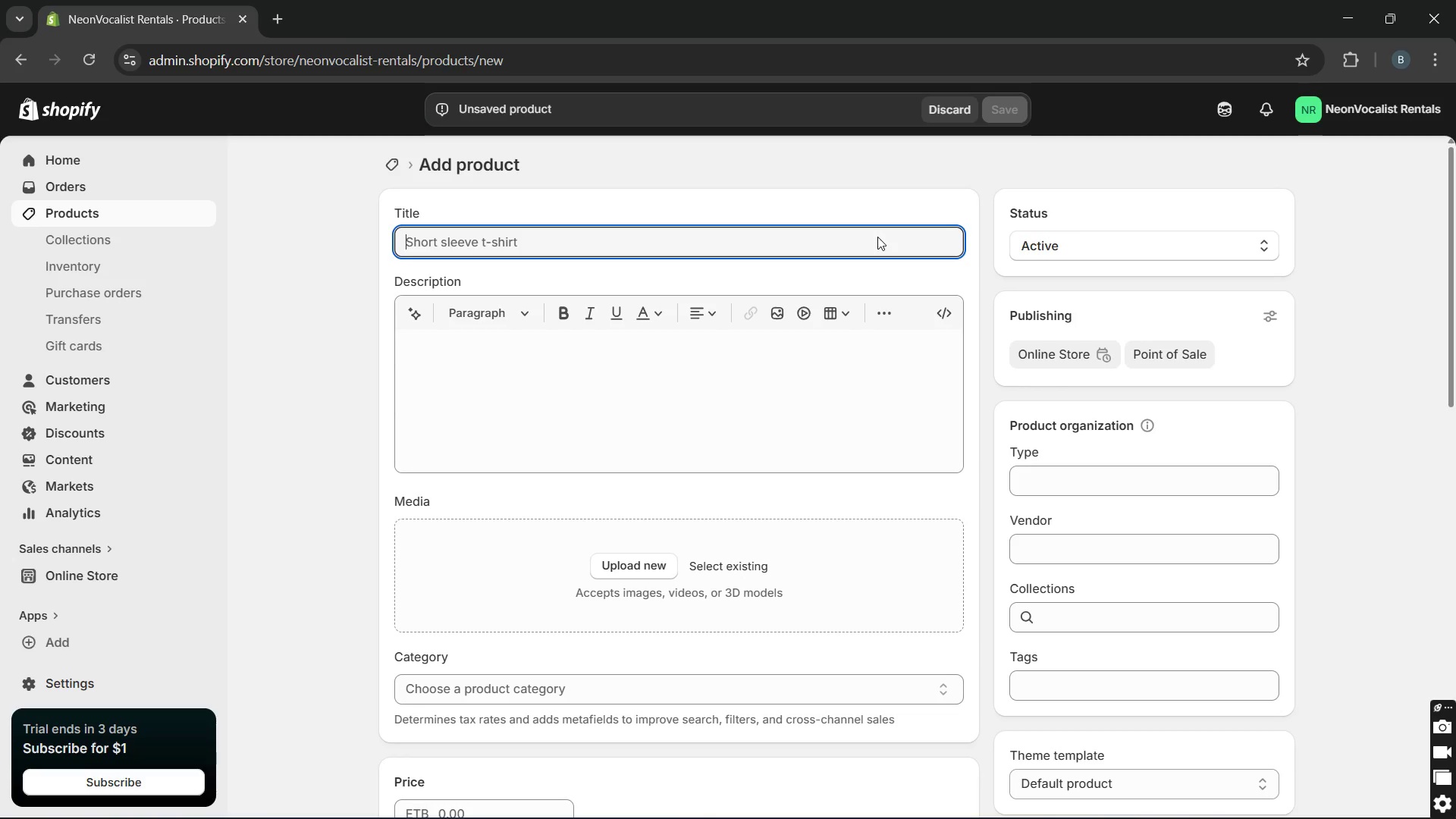 
type(Red CA)
key(Backspace)
type(arpet Entry )
 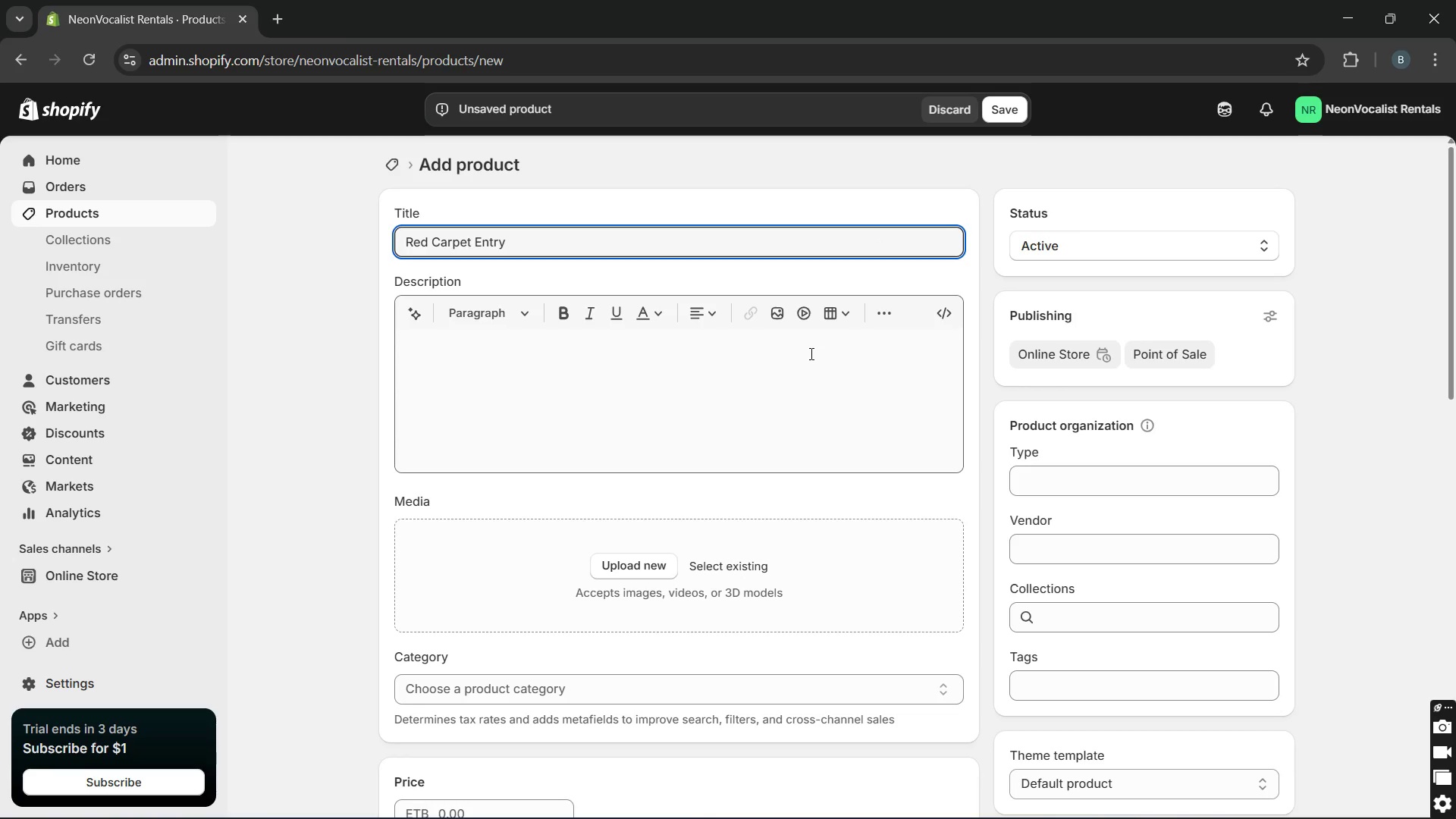 
left_click([810, 353])
 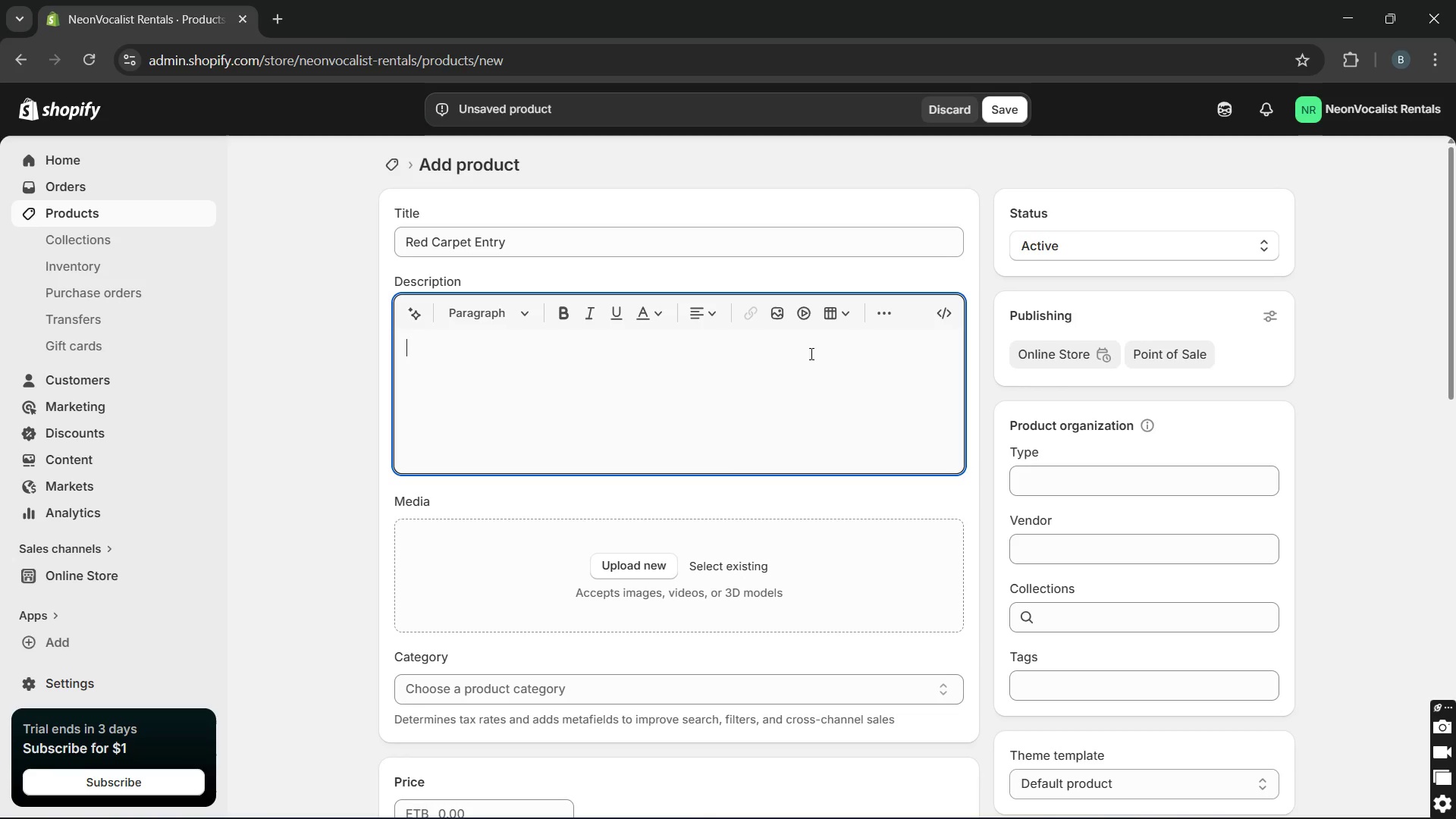 
type(Mke )
 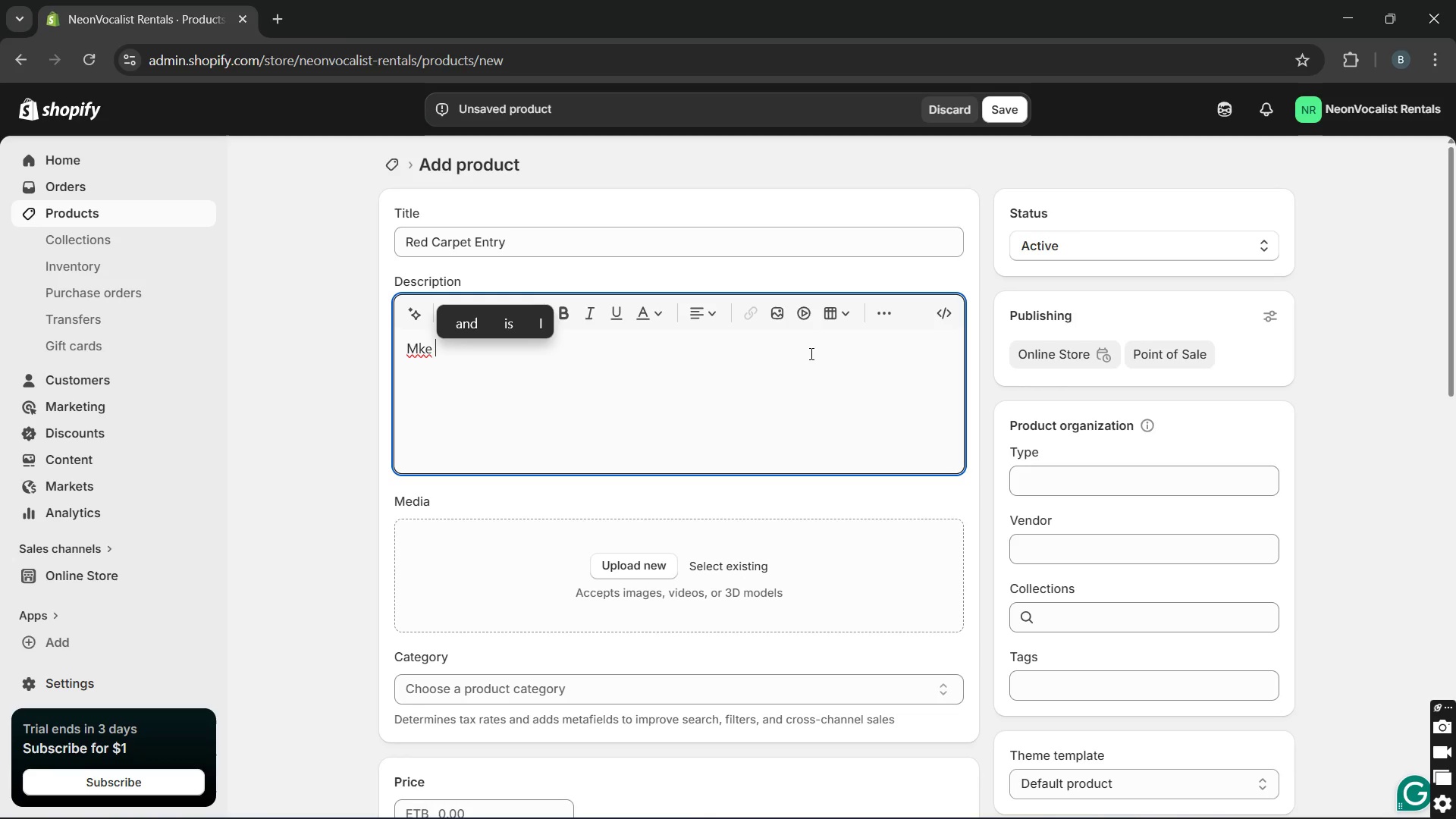 
key(Backspace)
key(Backspace)
key(Backspace)
type(ake every guest )
 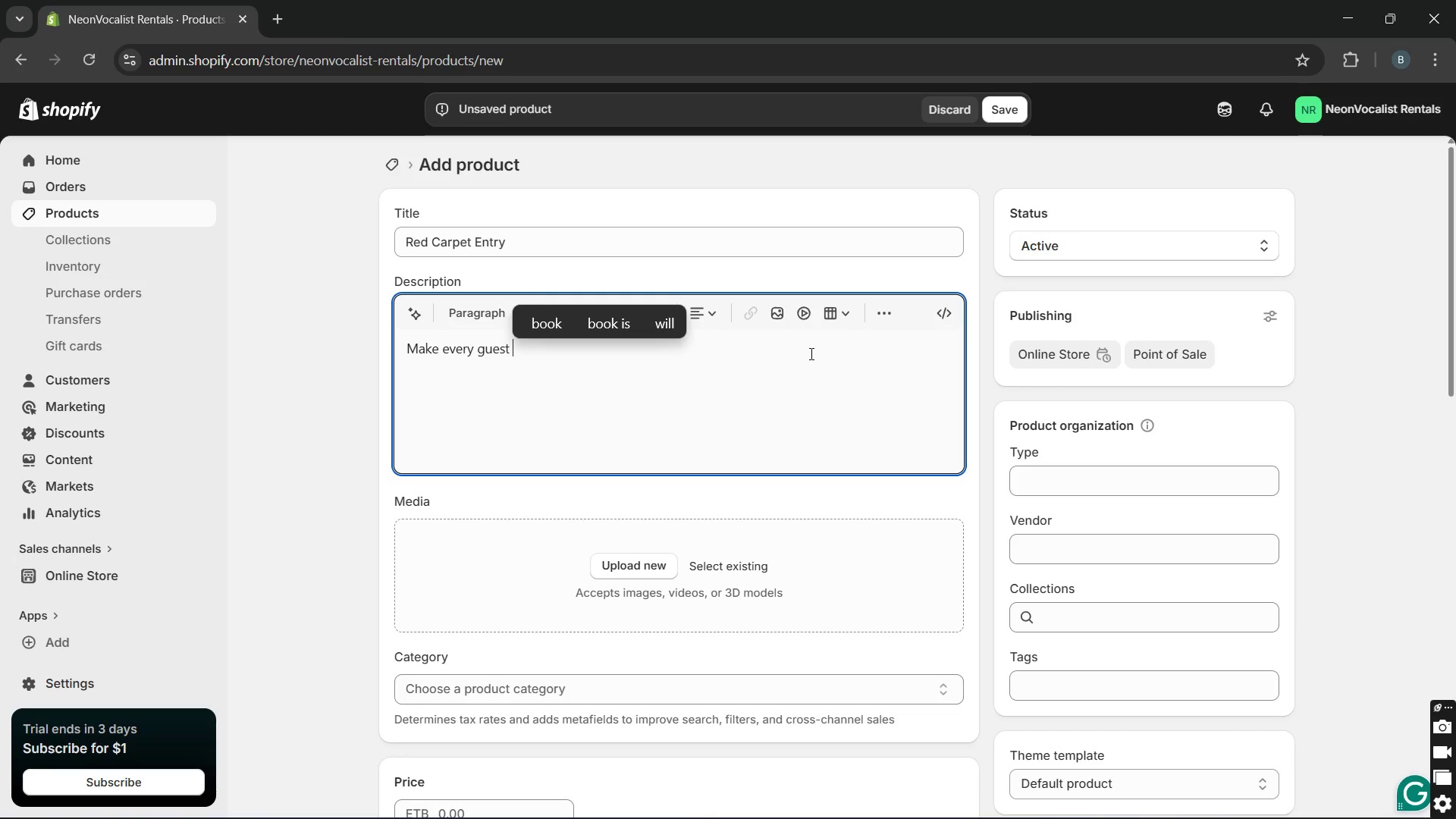 
wait(7.22)
 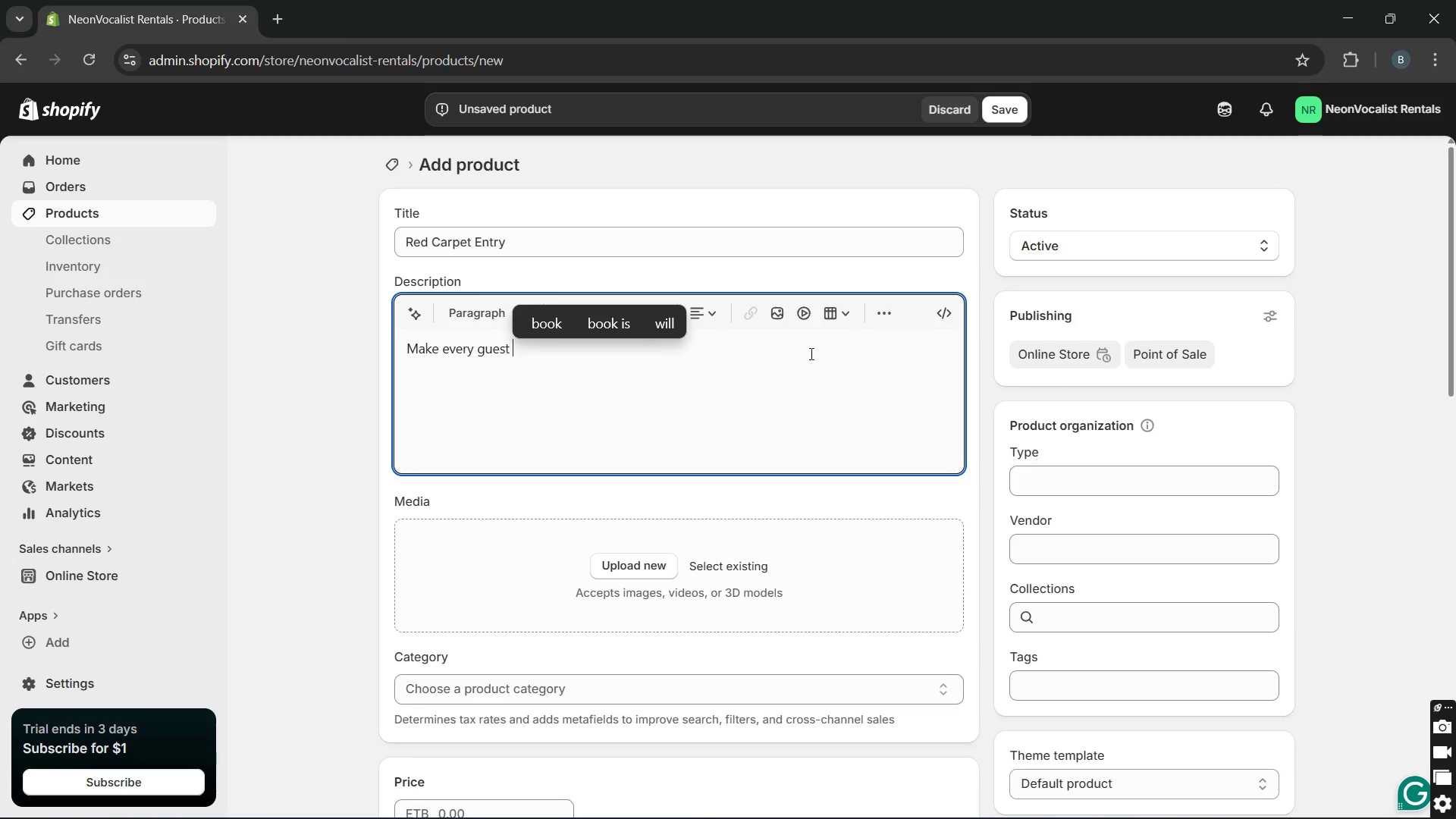 
type(feel like  star )
 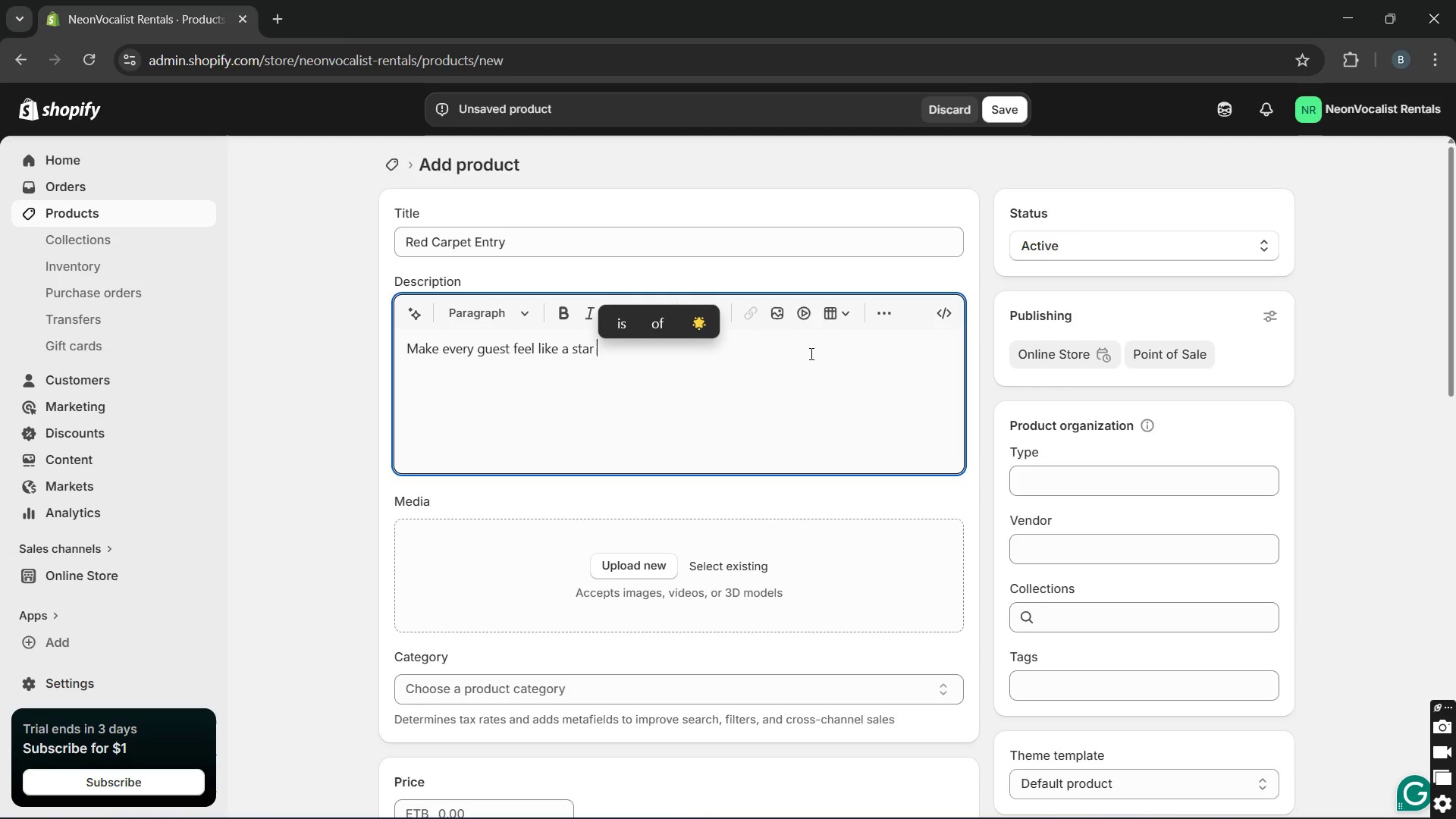 
type(with our red carpet entry addon. )
 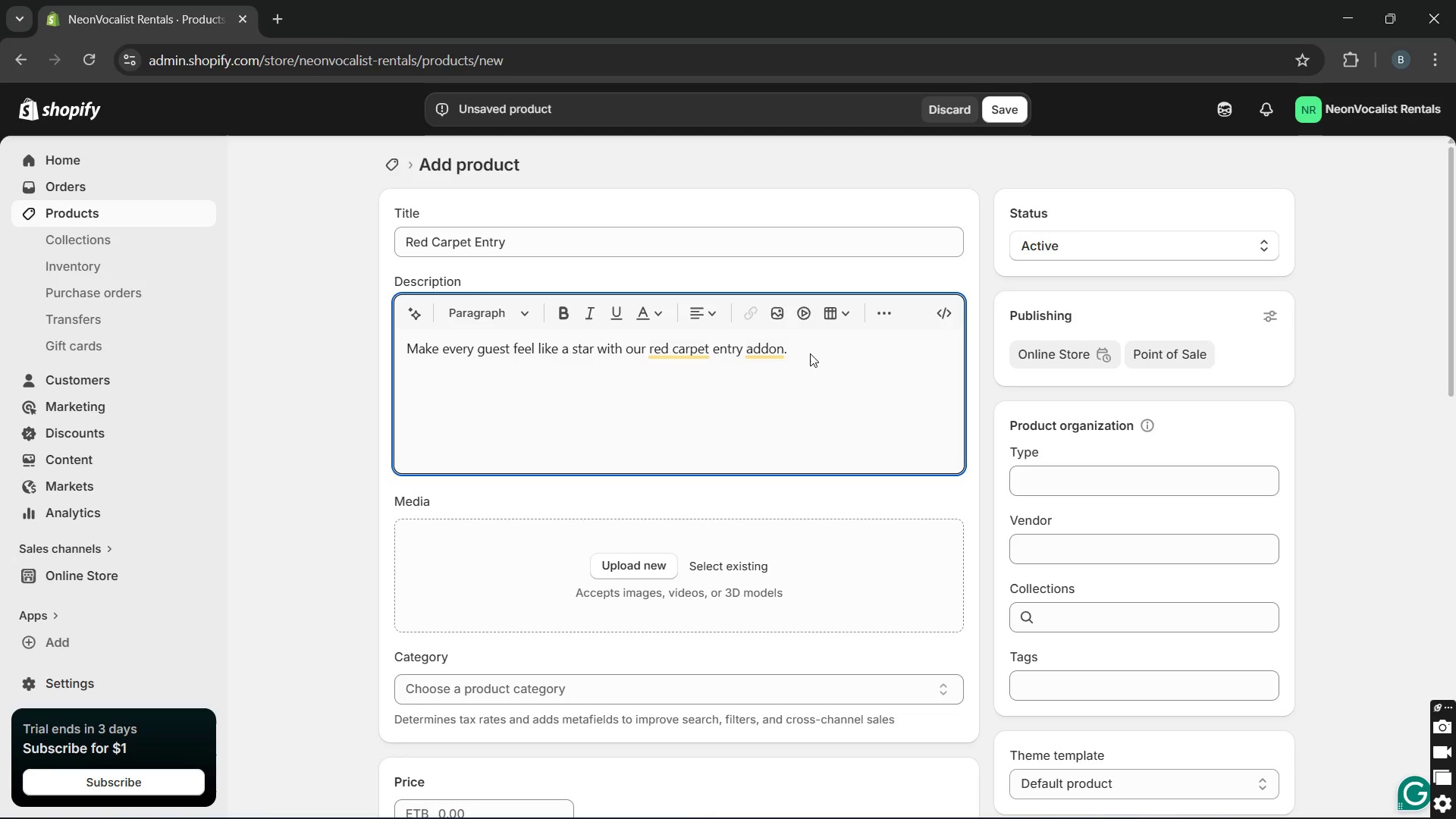 
type(Includes a stylish enterance setup that adds a luxury touch to birthdays, VIP nights )
key(Backspace)
type(, and orivate events,)
key(Backspace)
type(.)
 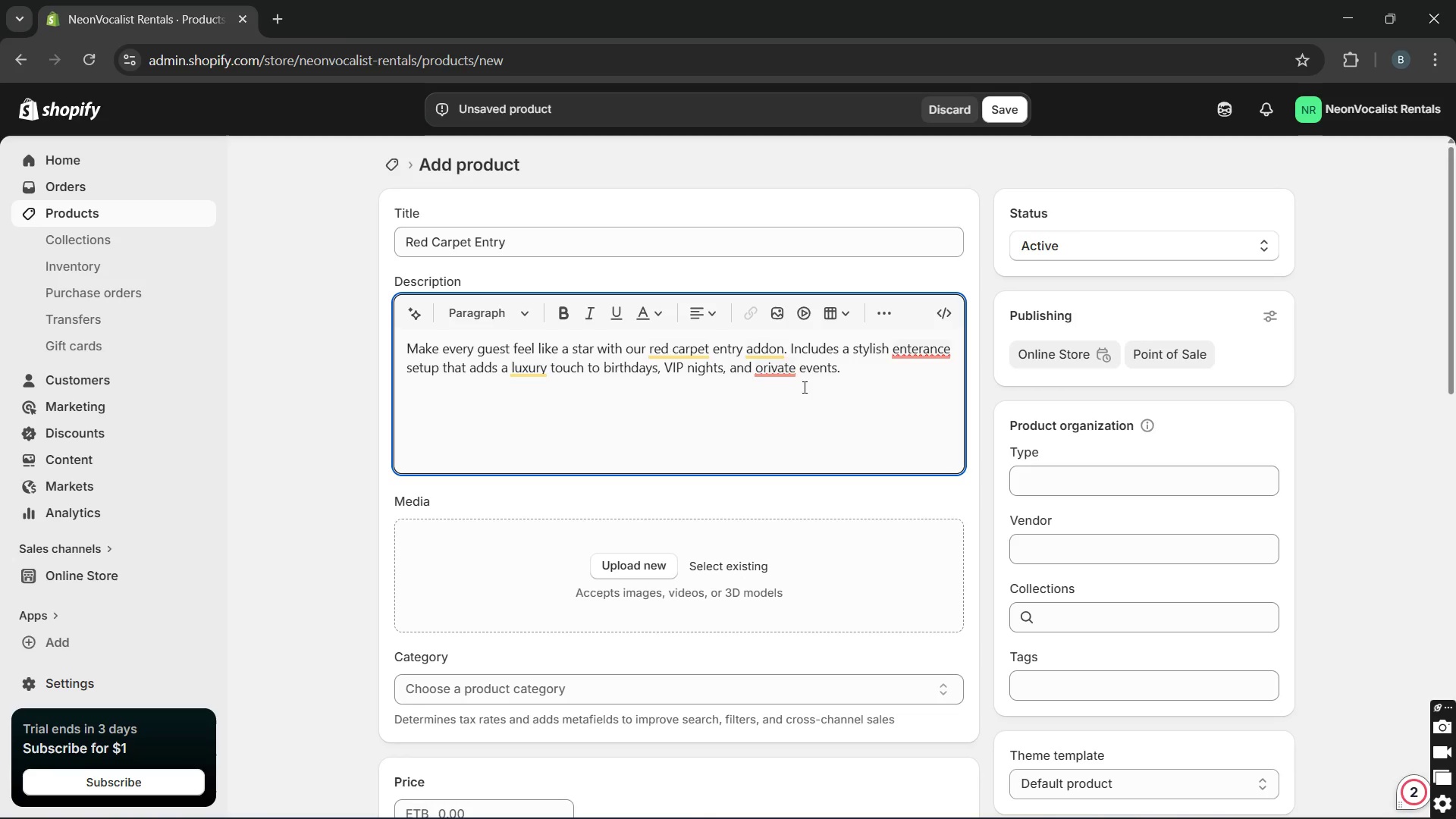 
left_click([761, 374])
 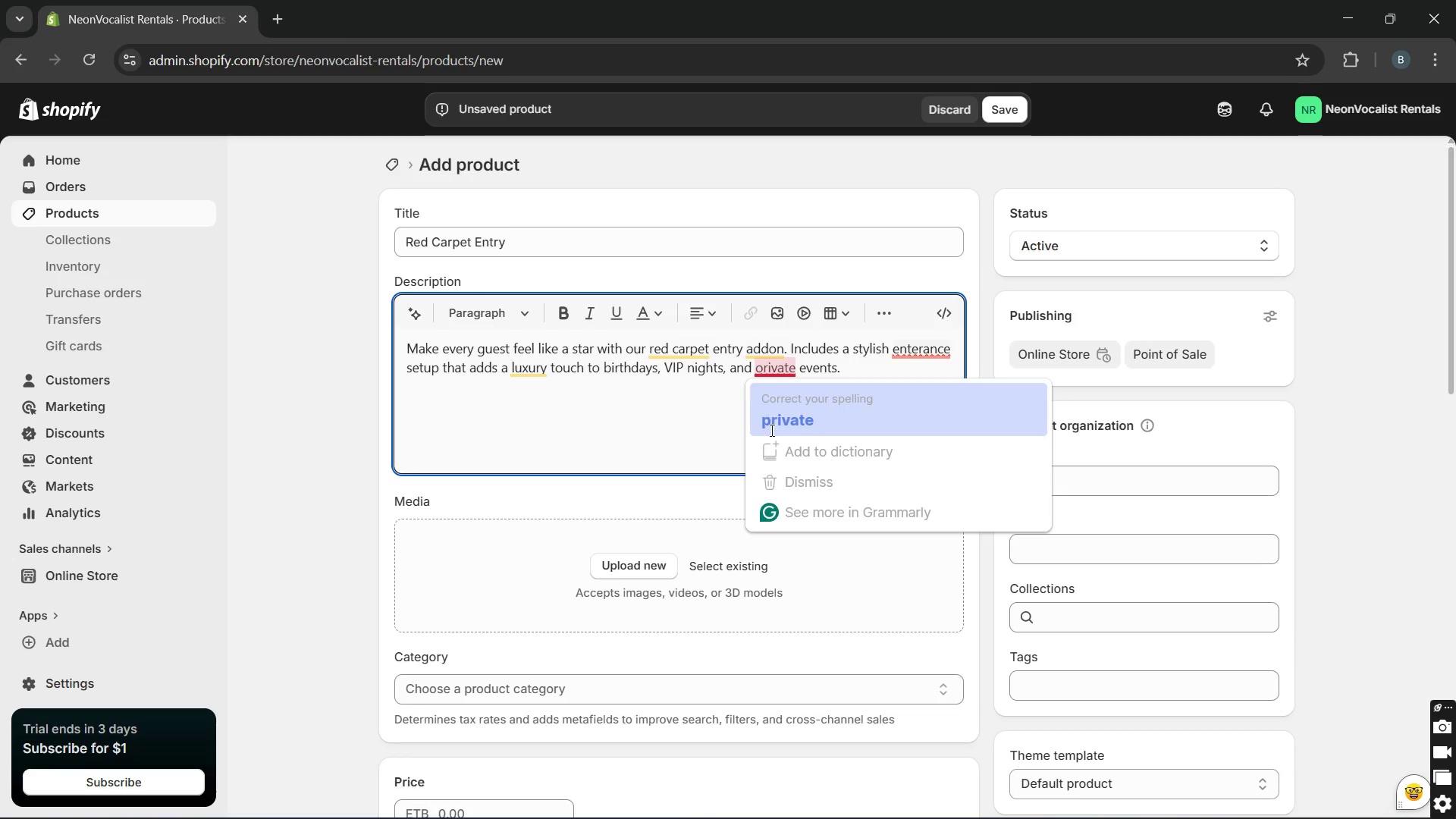 
left_click_drag(start_coordinate=[770, 430], to_coordinate=[864, 369])
 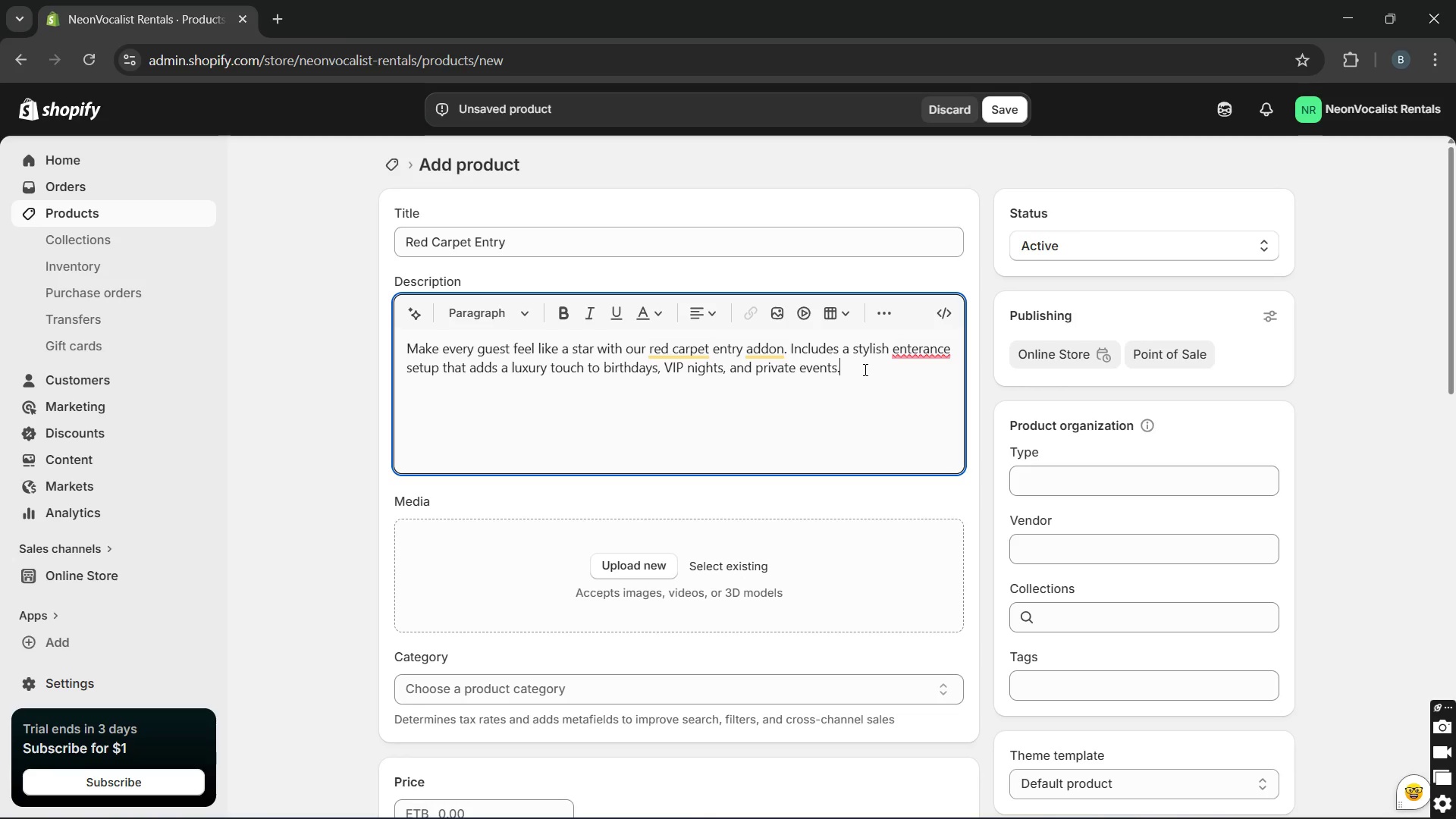 
key(Unknown)
 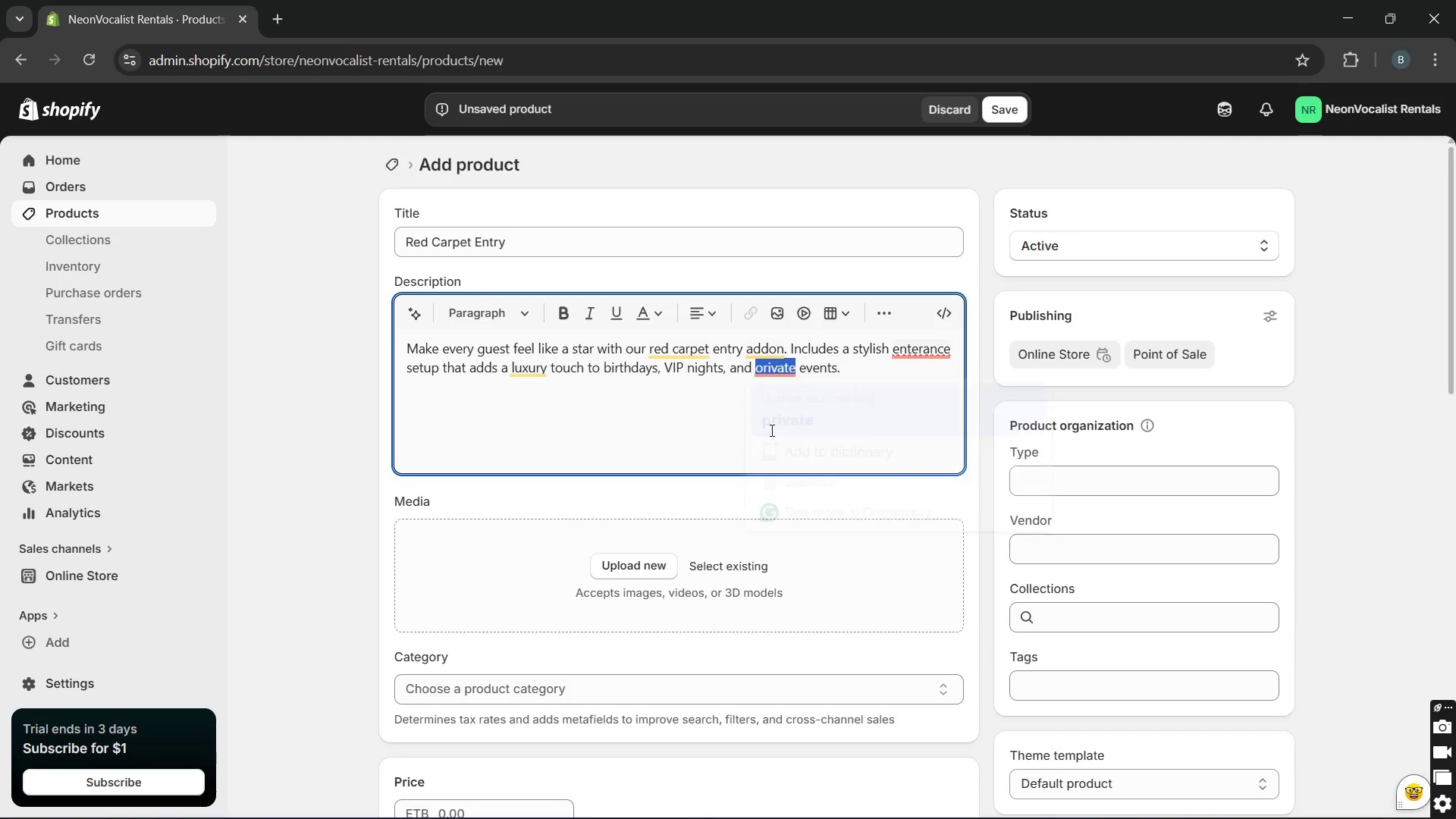 
key(Unknown)
 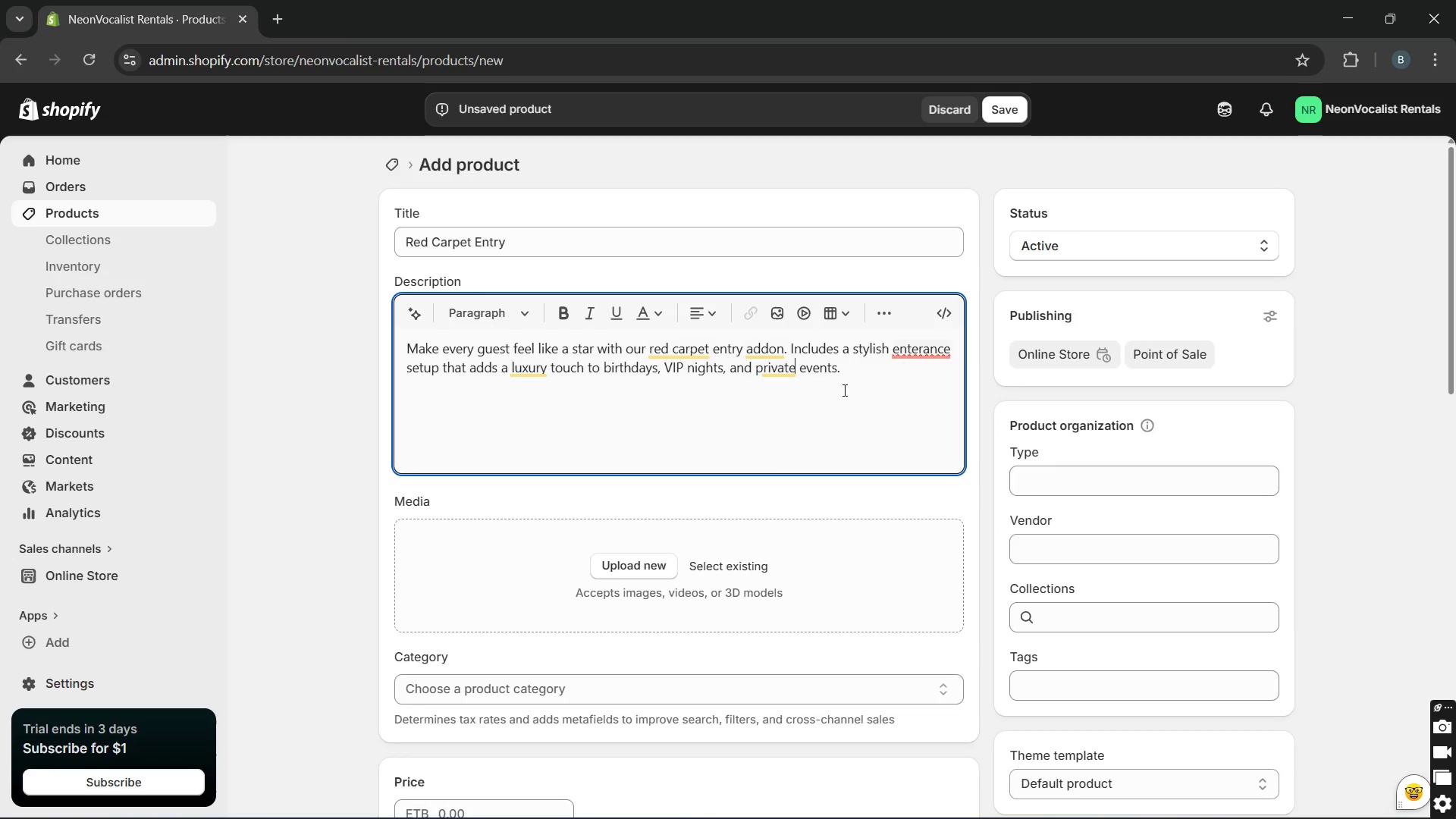 
key(Unknown)
 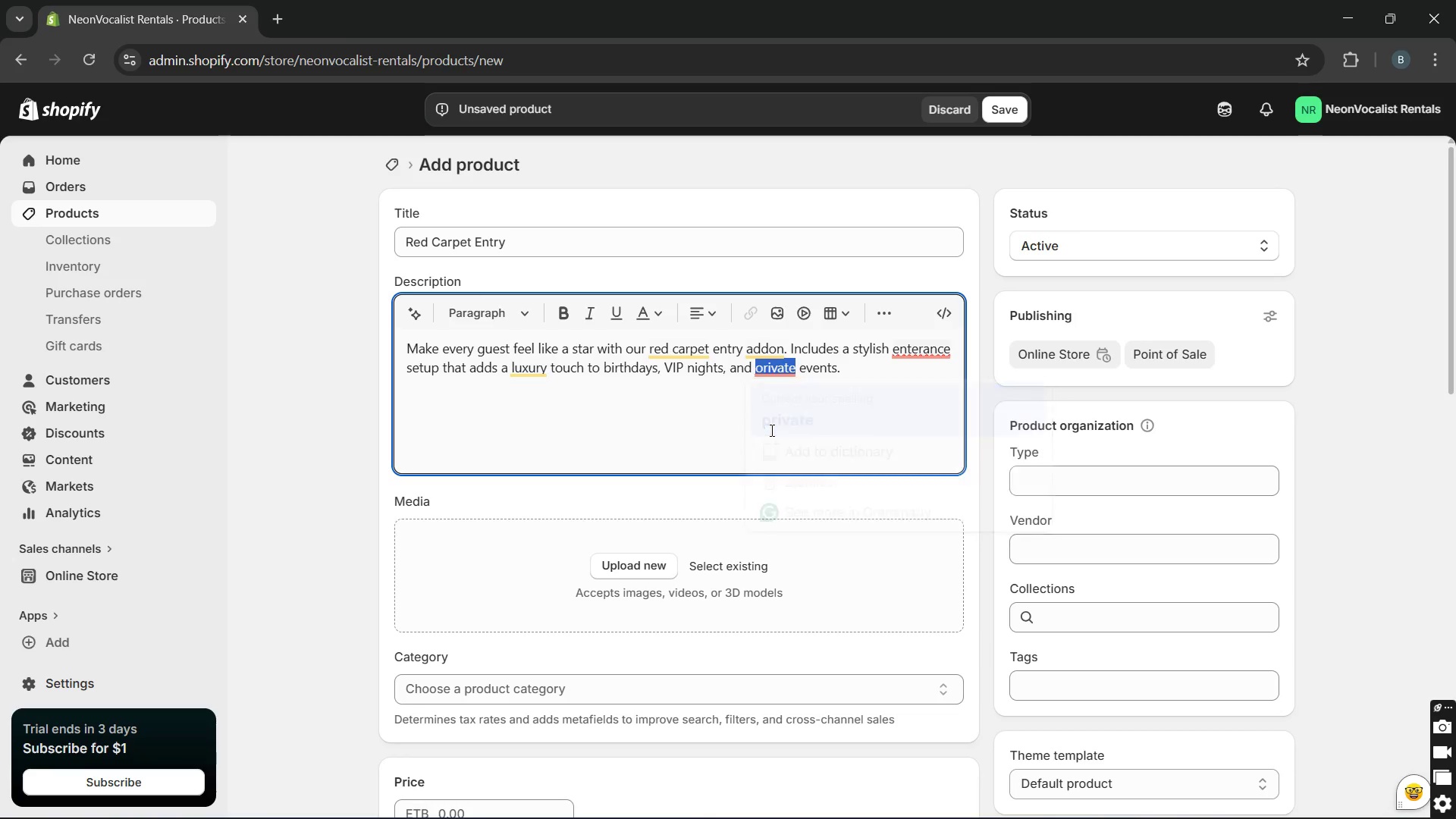 
key(Unknown)
 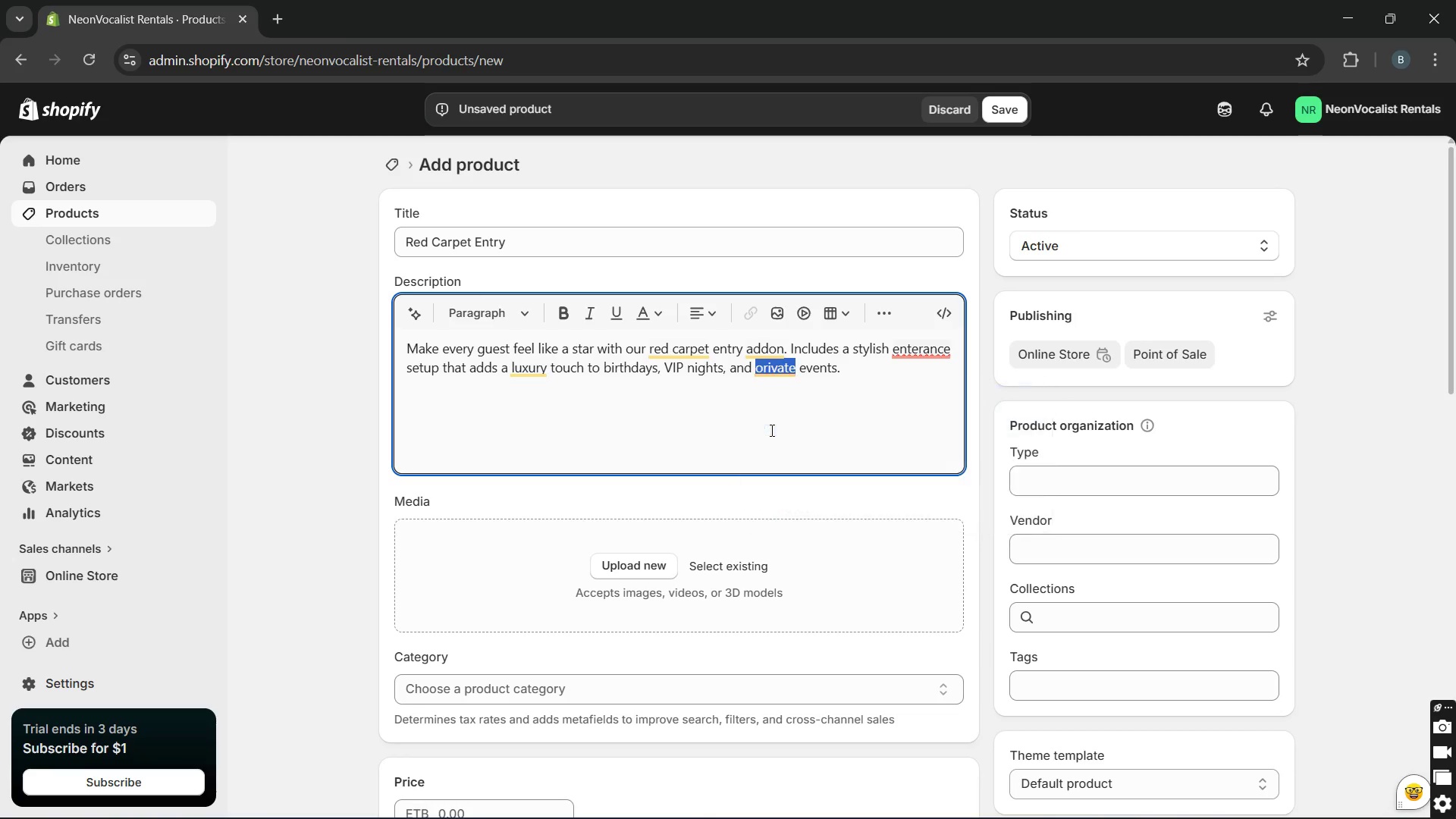 
key(Unknown)
 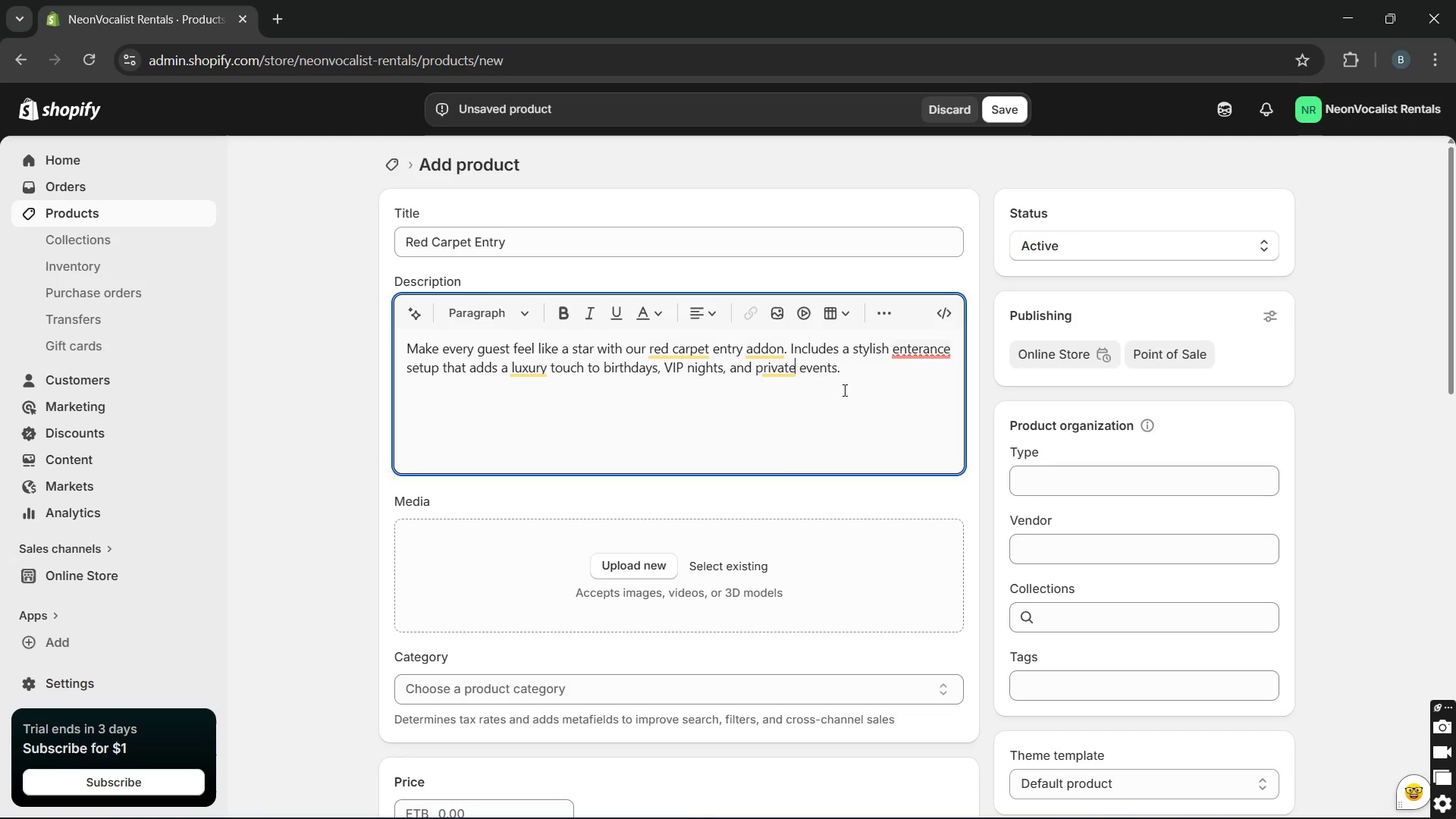 
key(Unknown)
 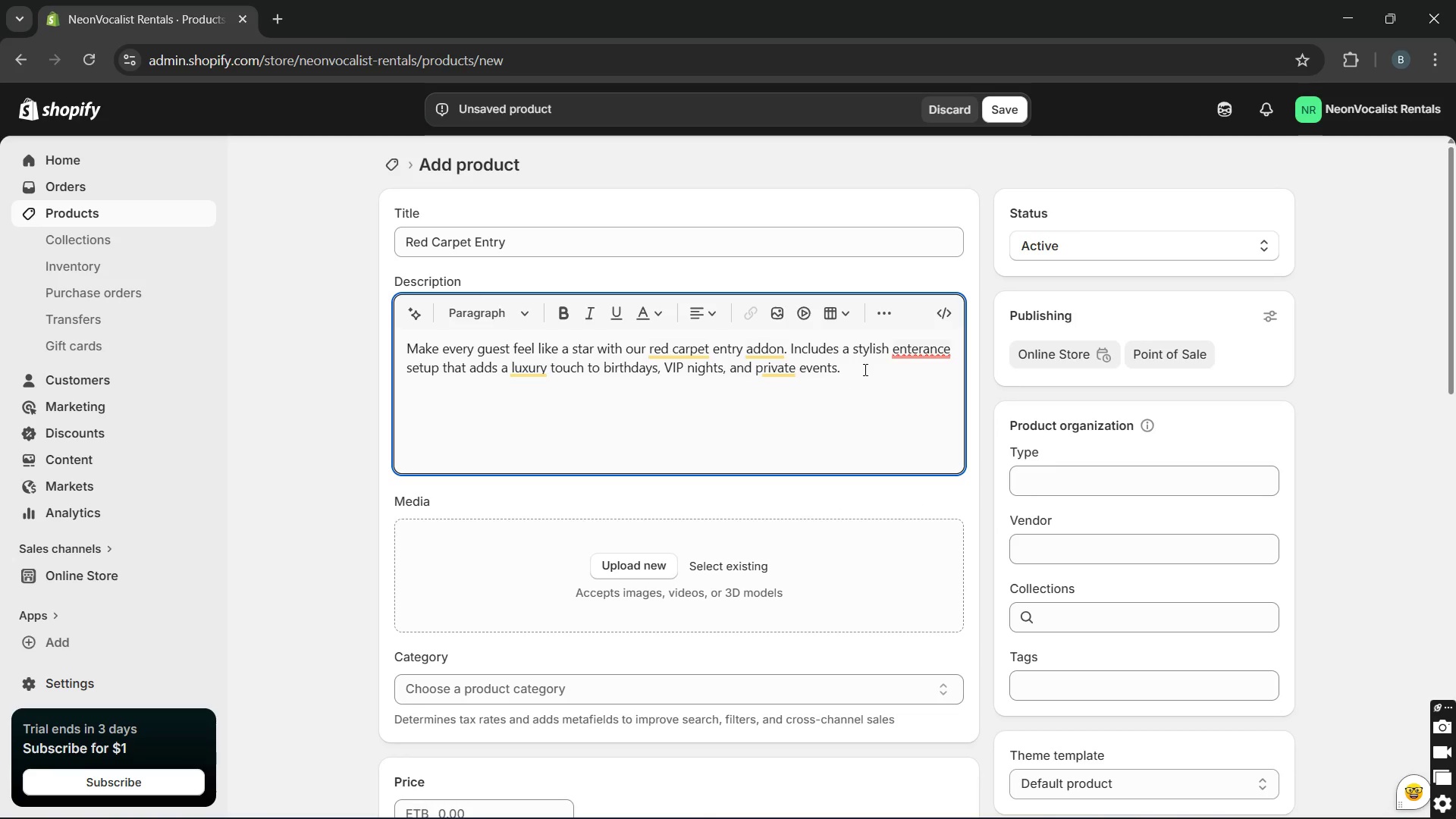 
left_click([864, 369])
 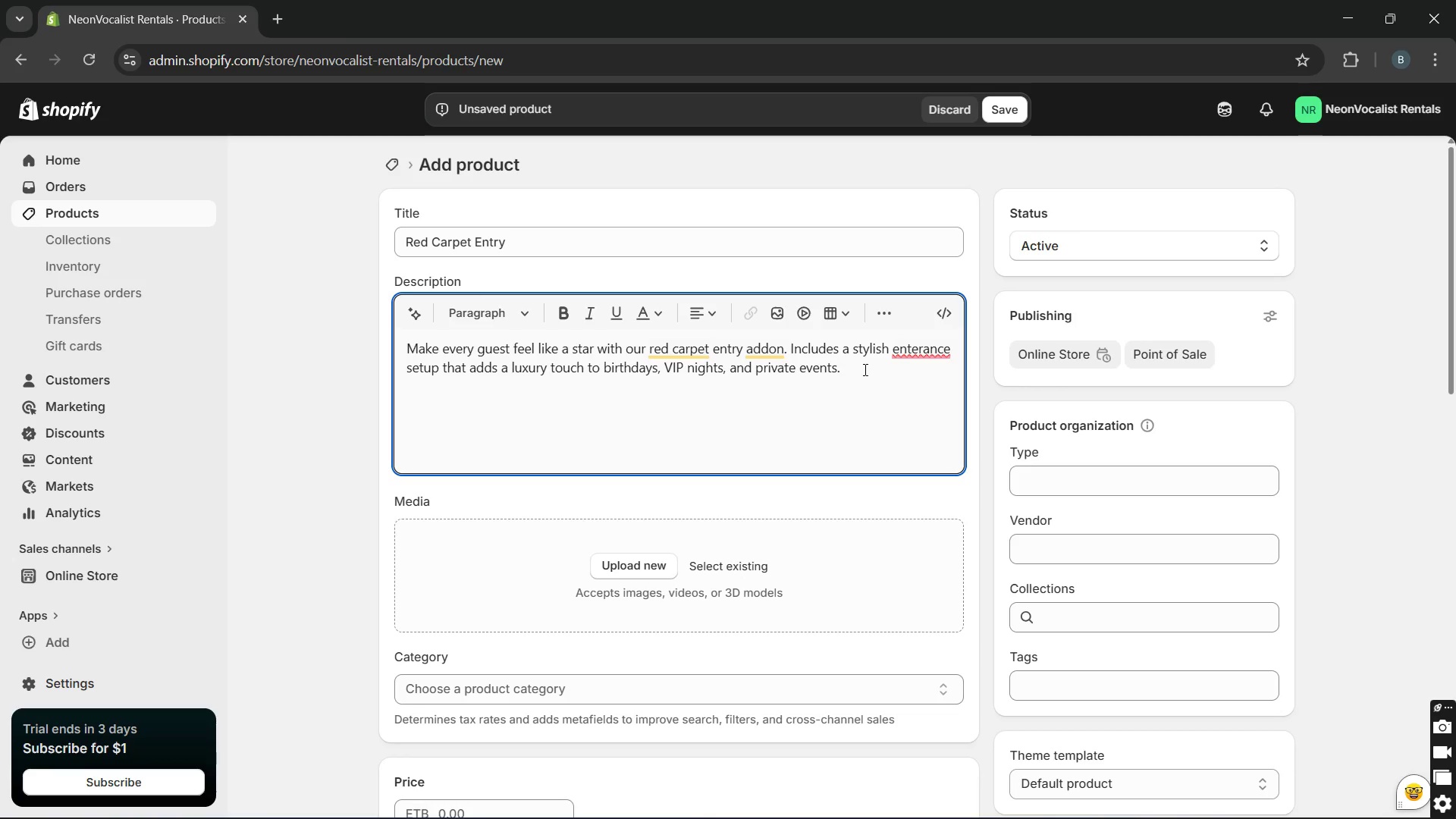 
type( A grat way to ctreate a memorable imprs)
key(Backspace)
key(Backspace)
type(resion )
 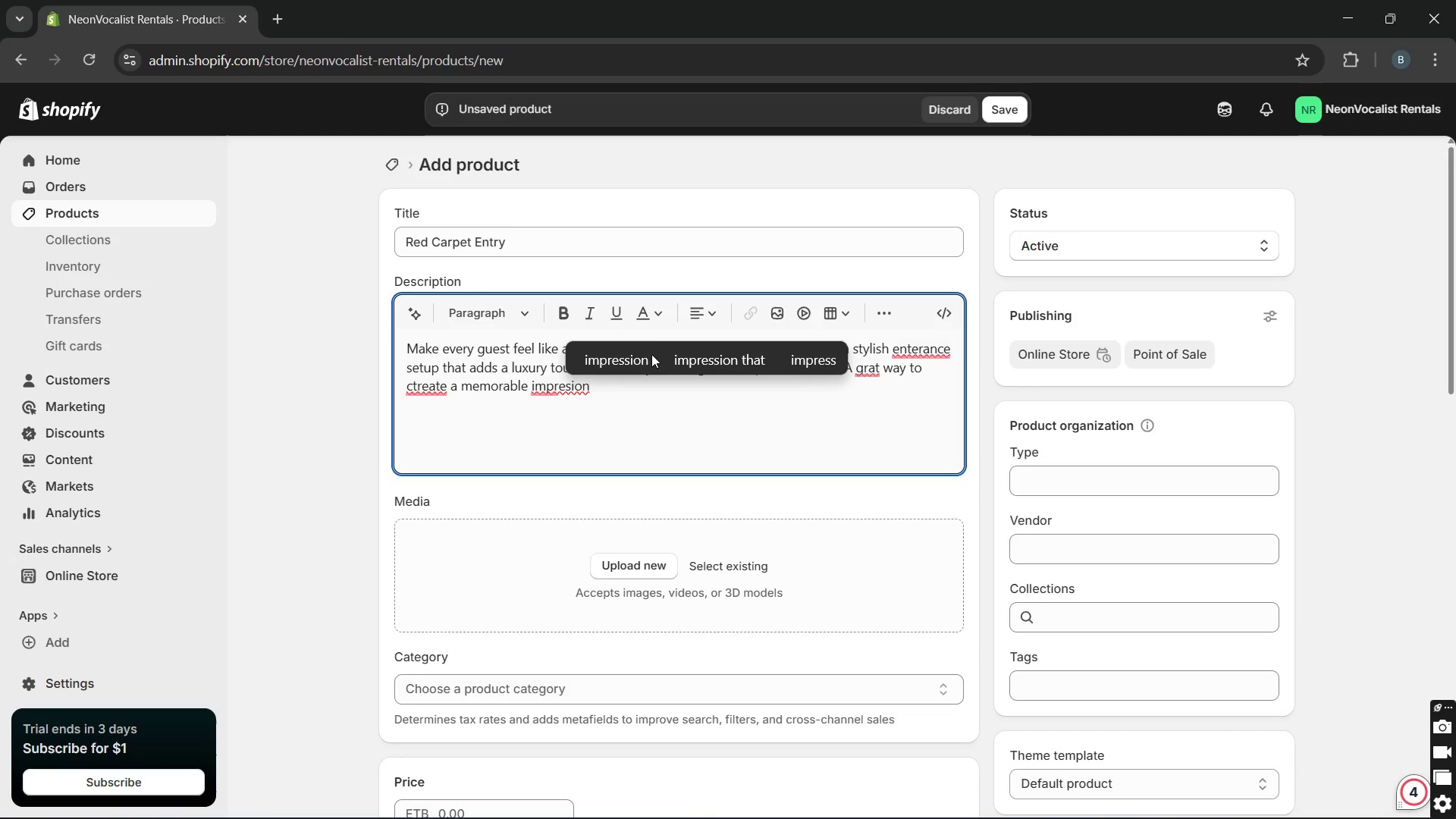 
left_click([635, 351])
 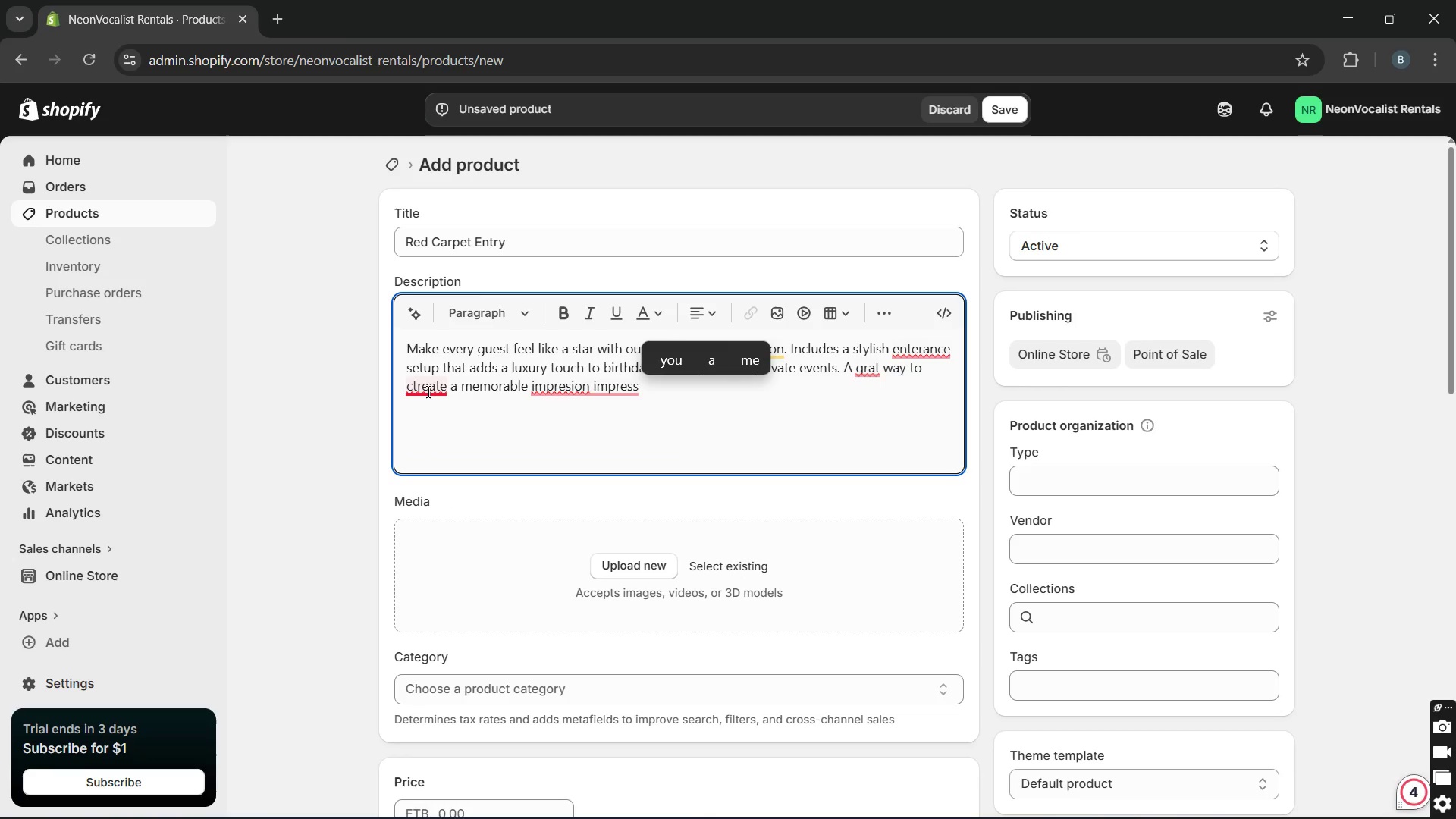 
left_click([431, 432])
 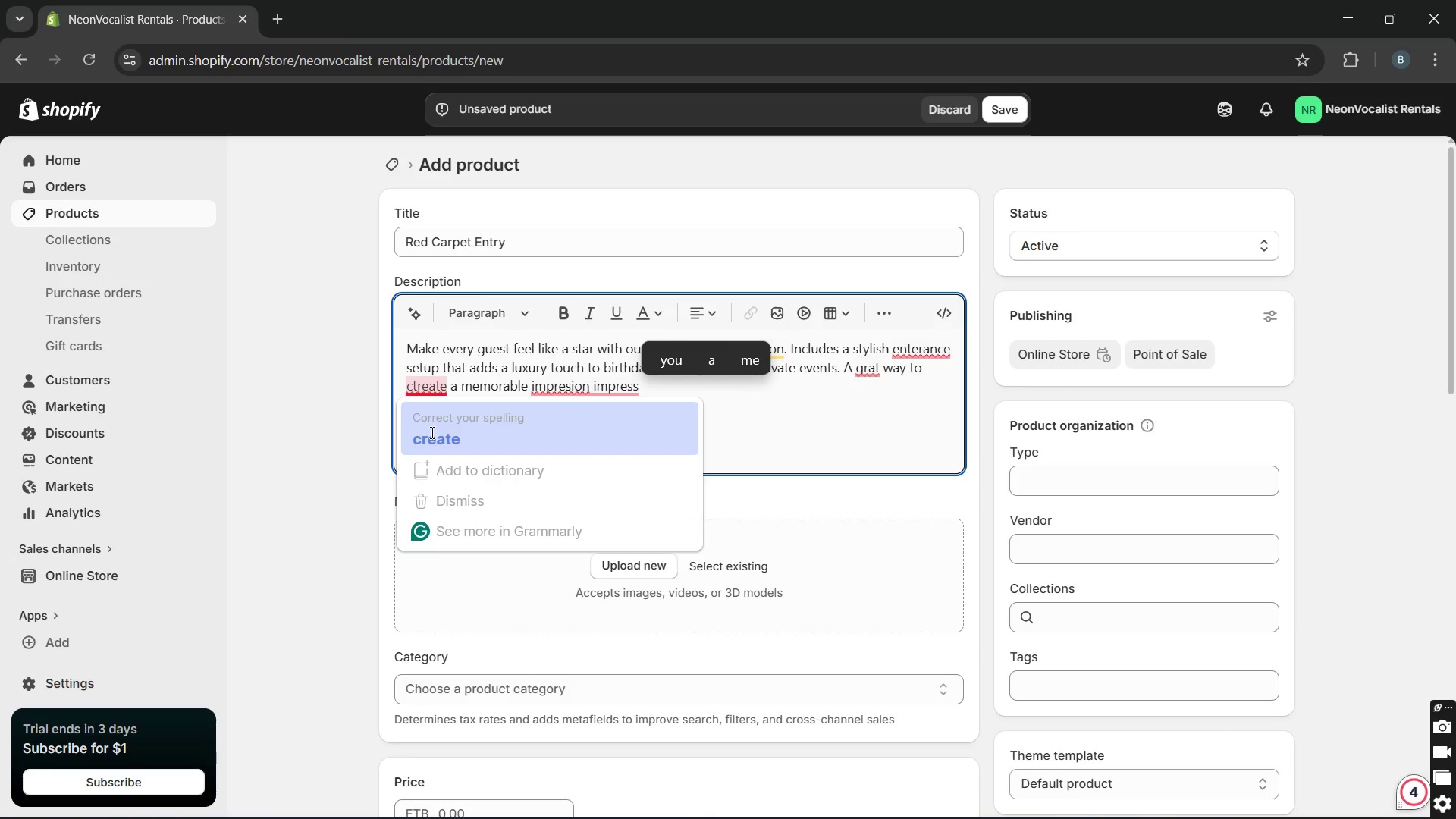 
key(Unknown)
 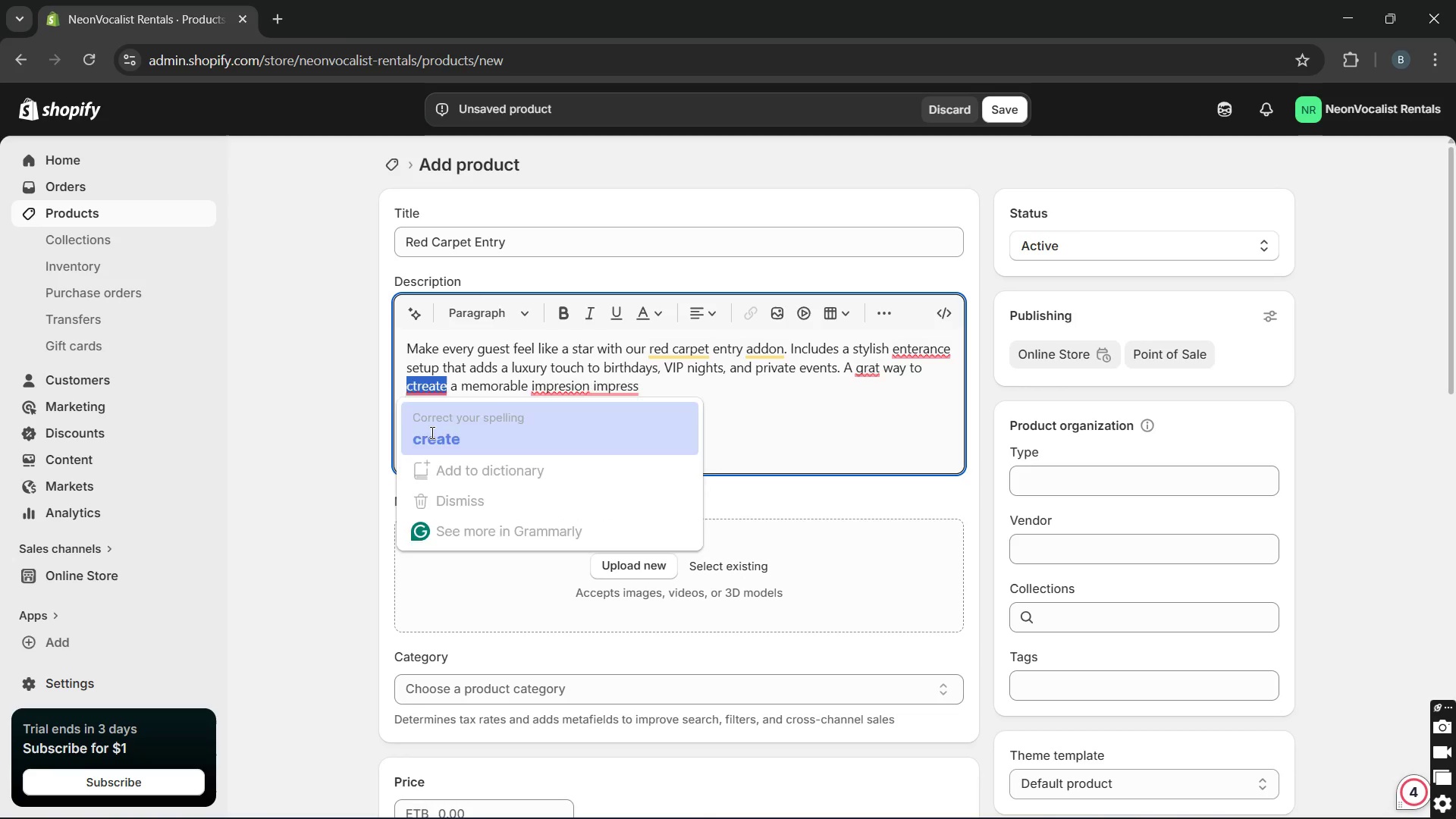 
key(Unknown)
 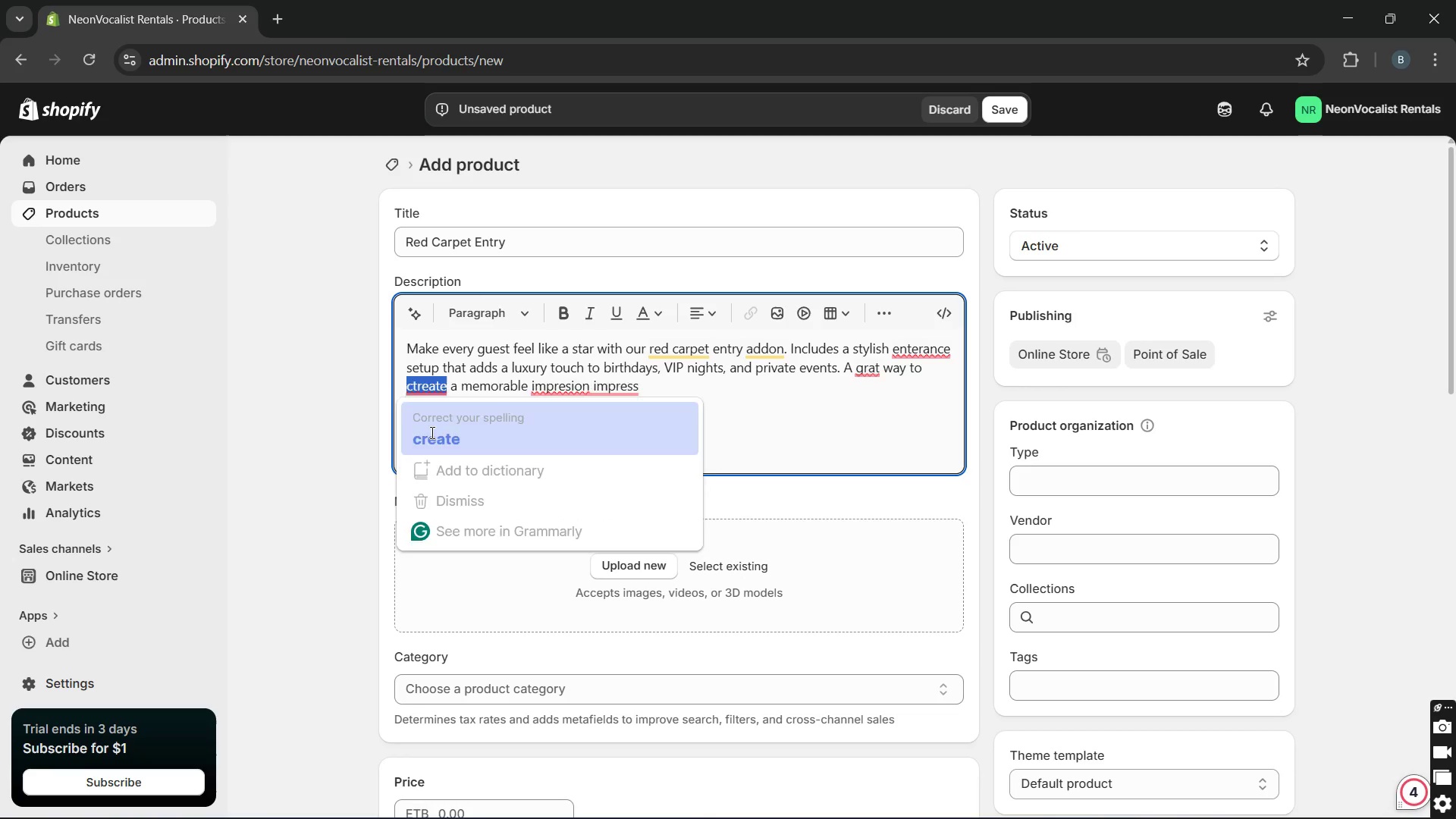 
key(Unknown)
 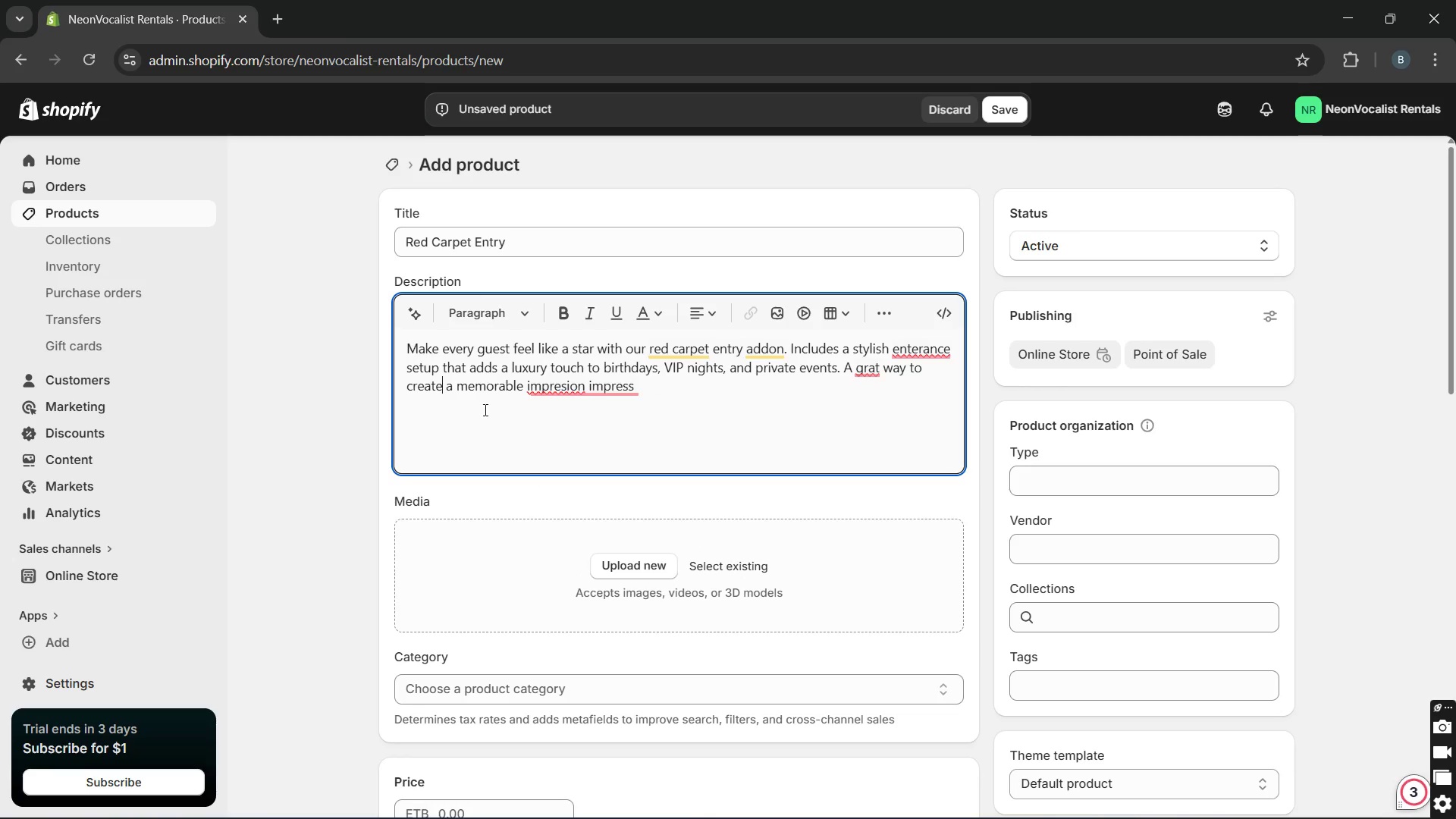 
key(Unknown)
 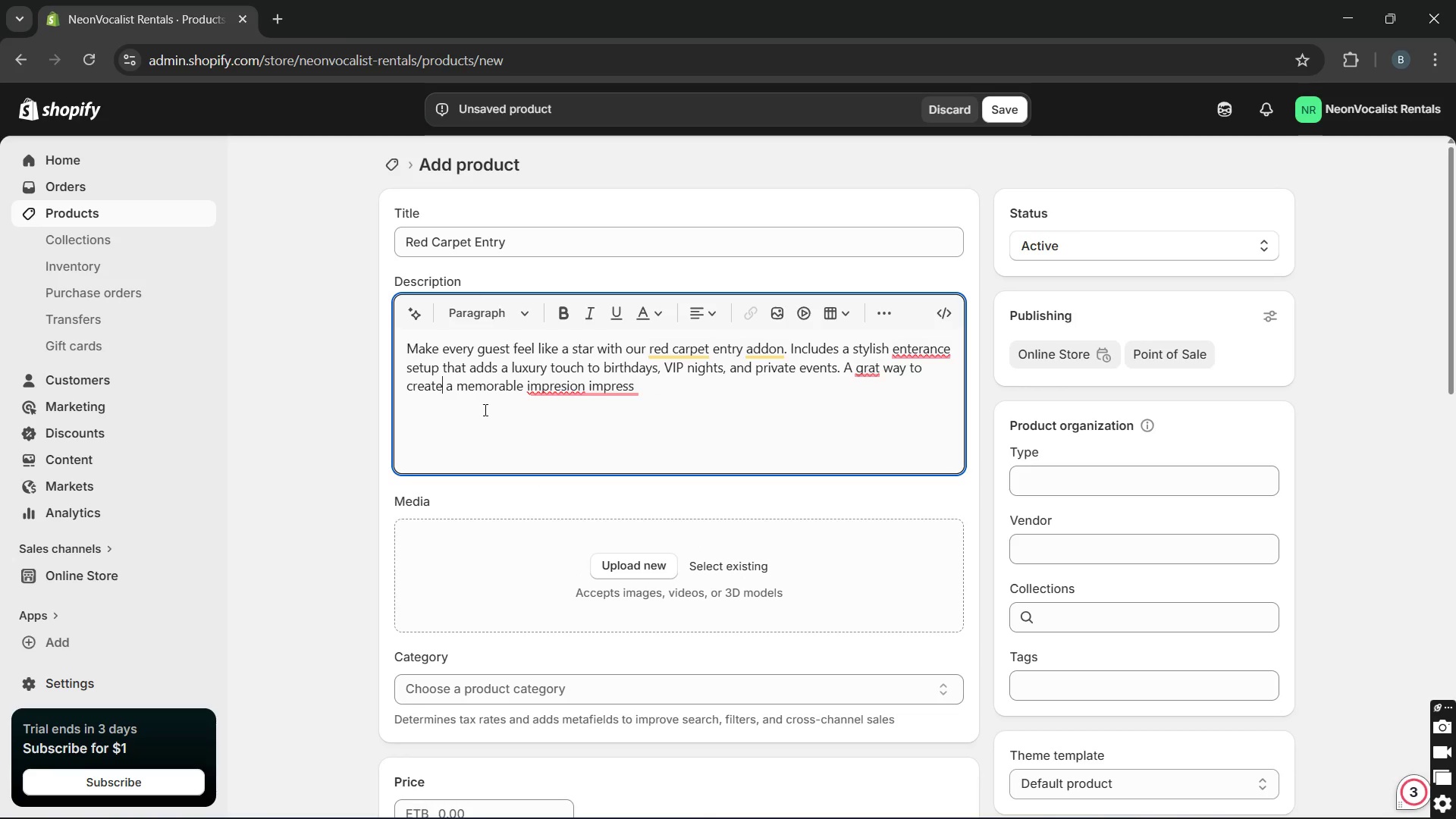 
key(Unknown)
 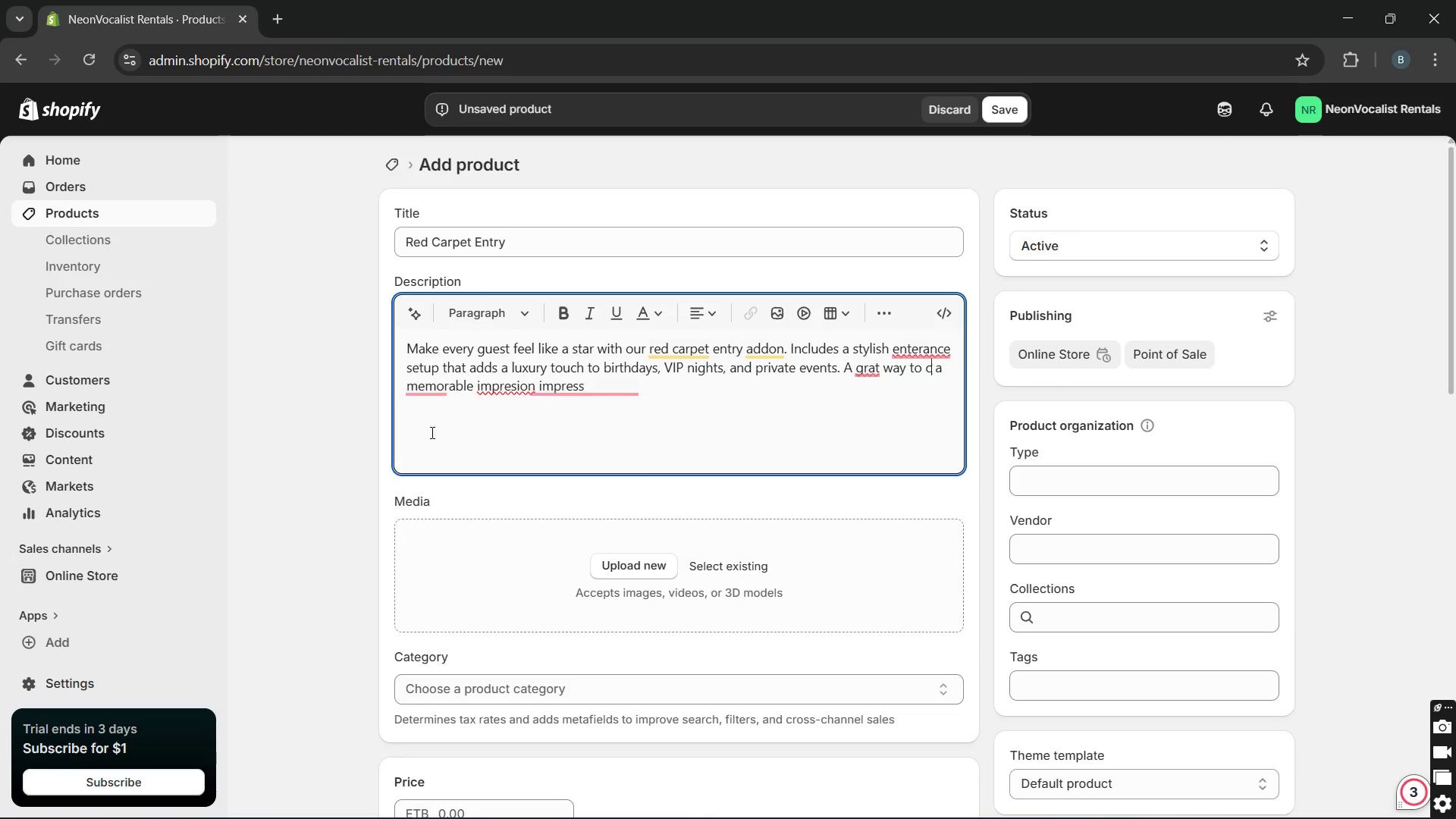 
key(Unknown)
 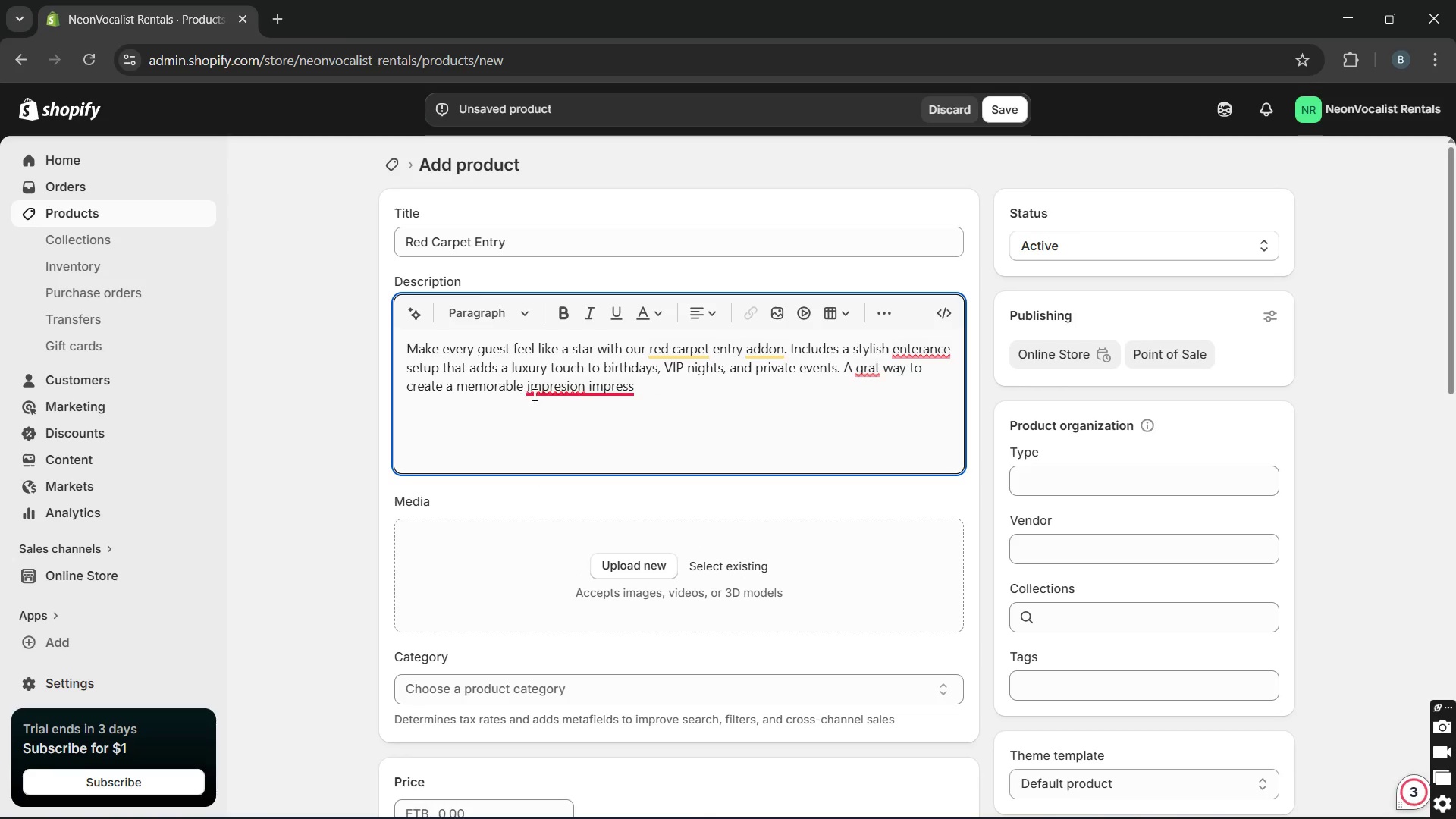 
mouse_move([559, 388])
 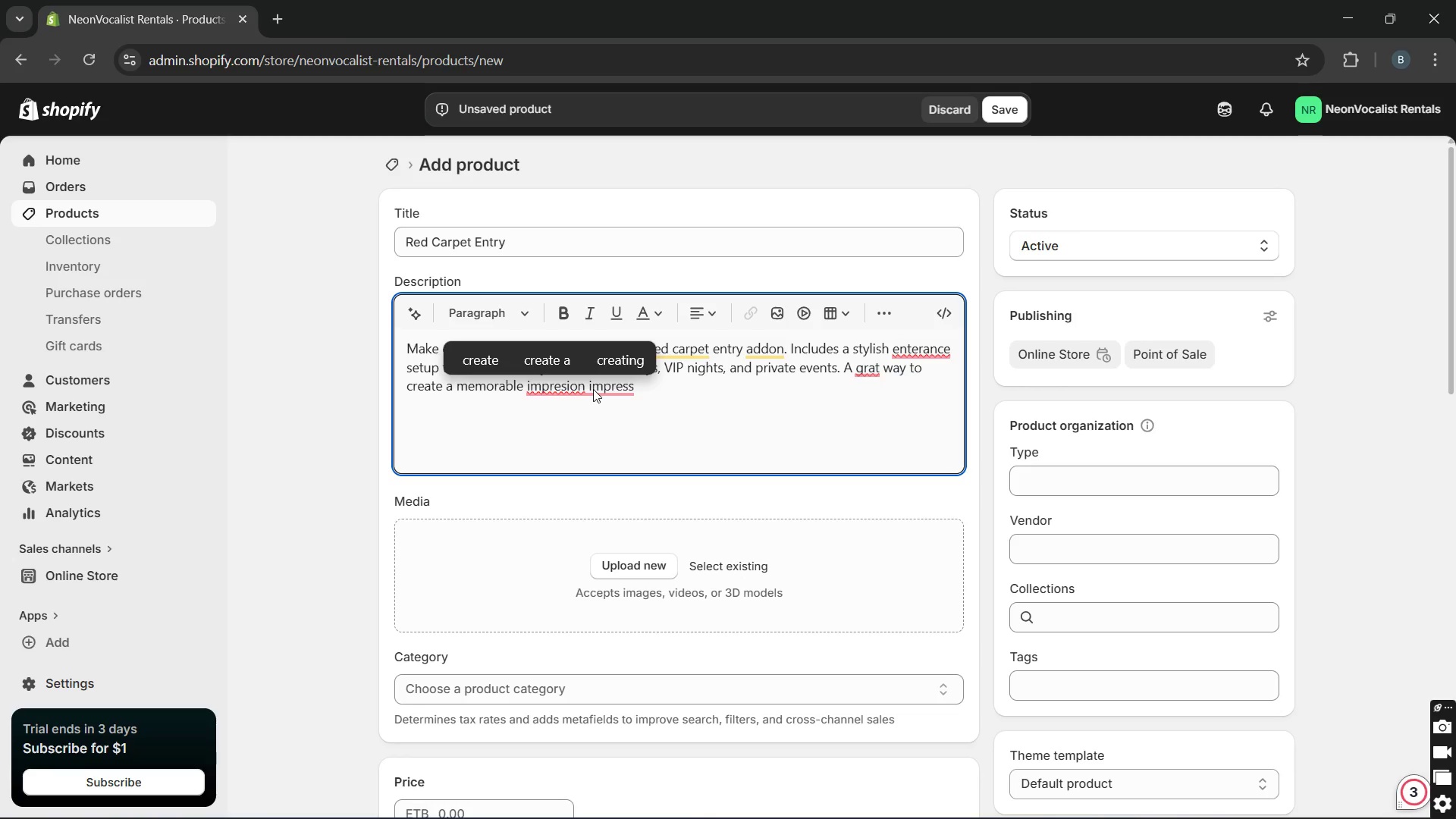 
double_click([593, 389])
 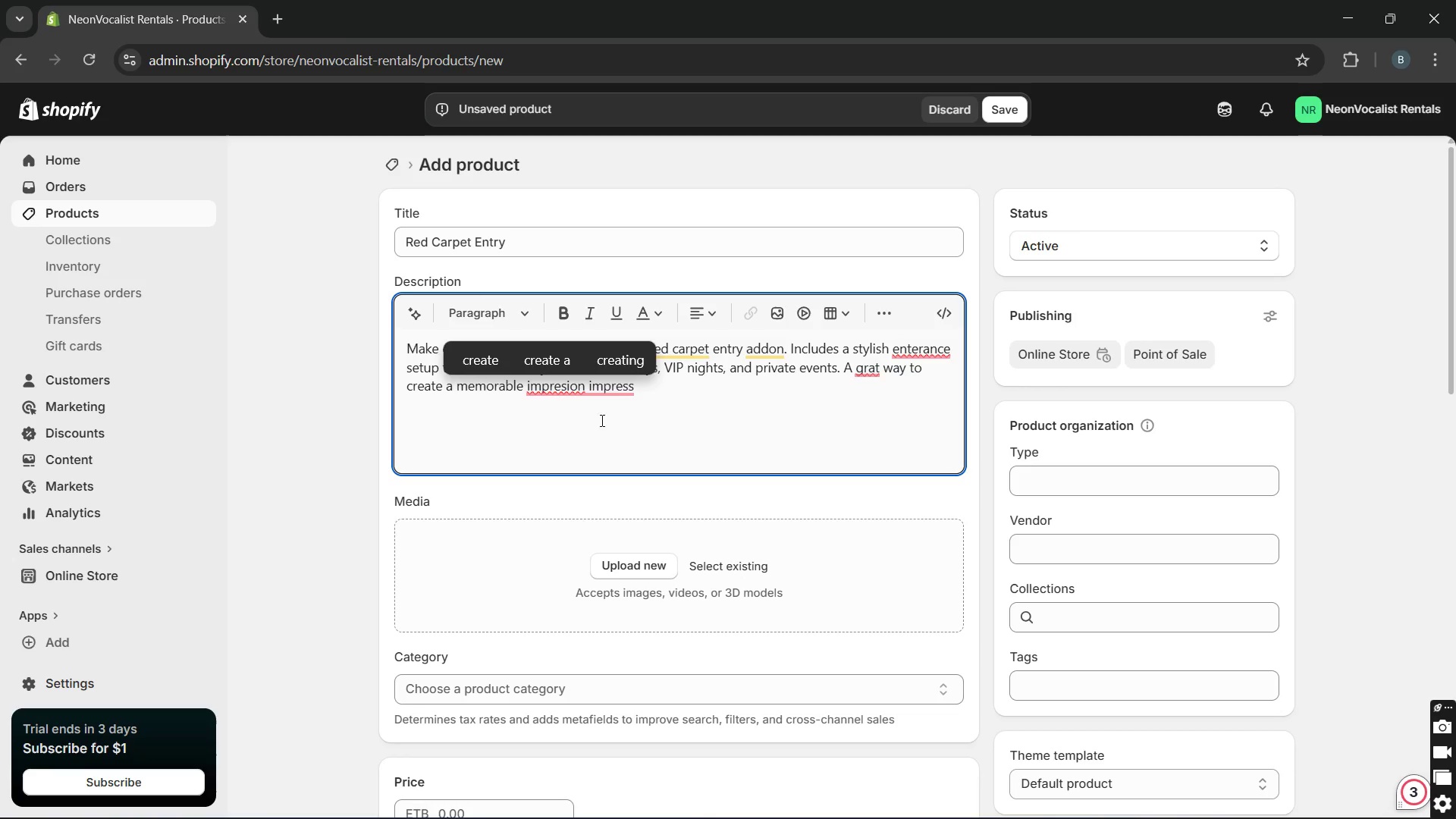 
left_click_drag(start_coordinate=[601, 426], to_coordinate=[590, 394])
 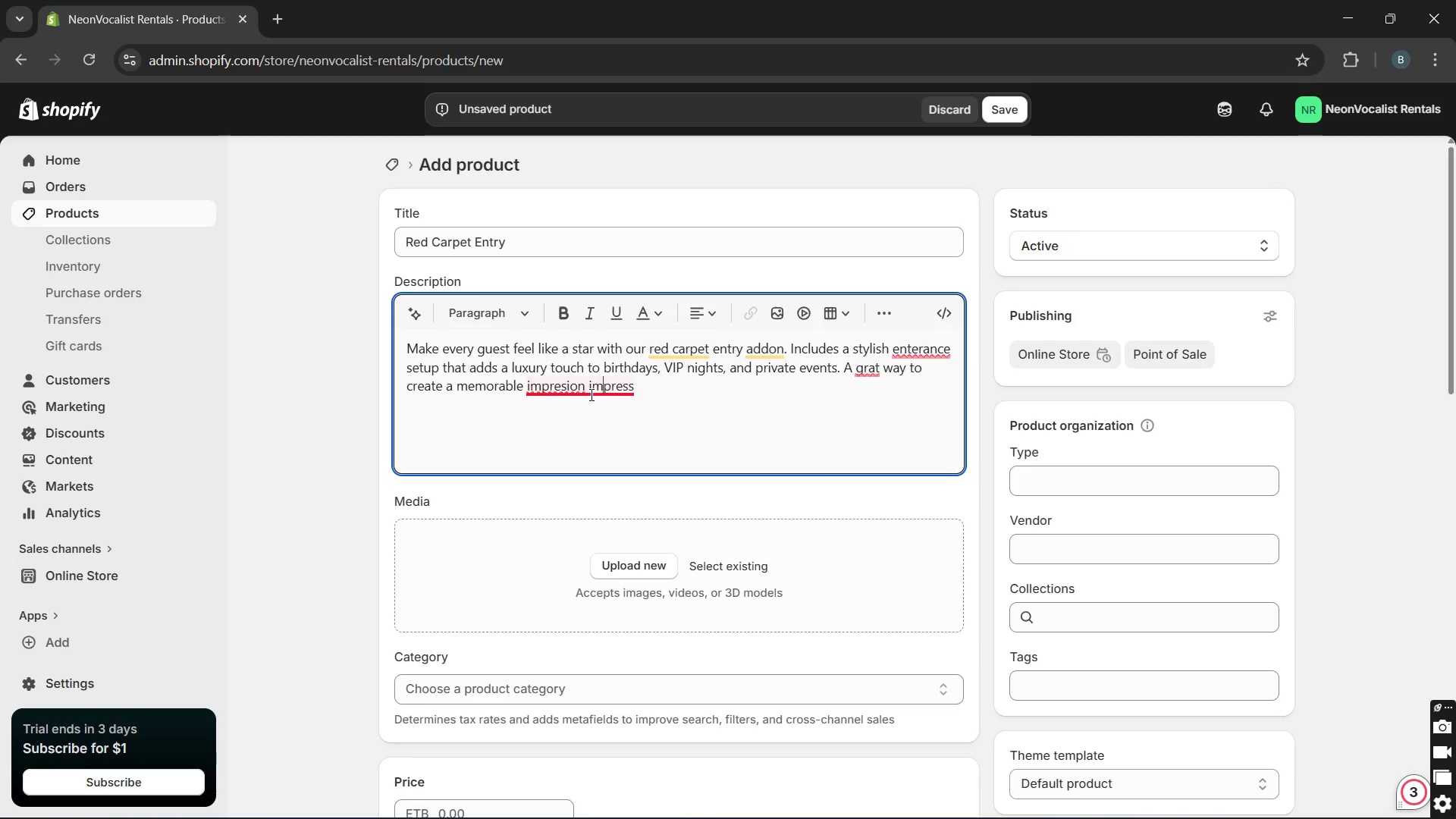 
left_click([590, 394])
 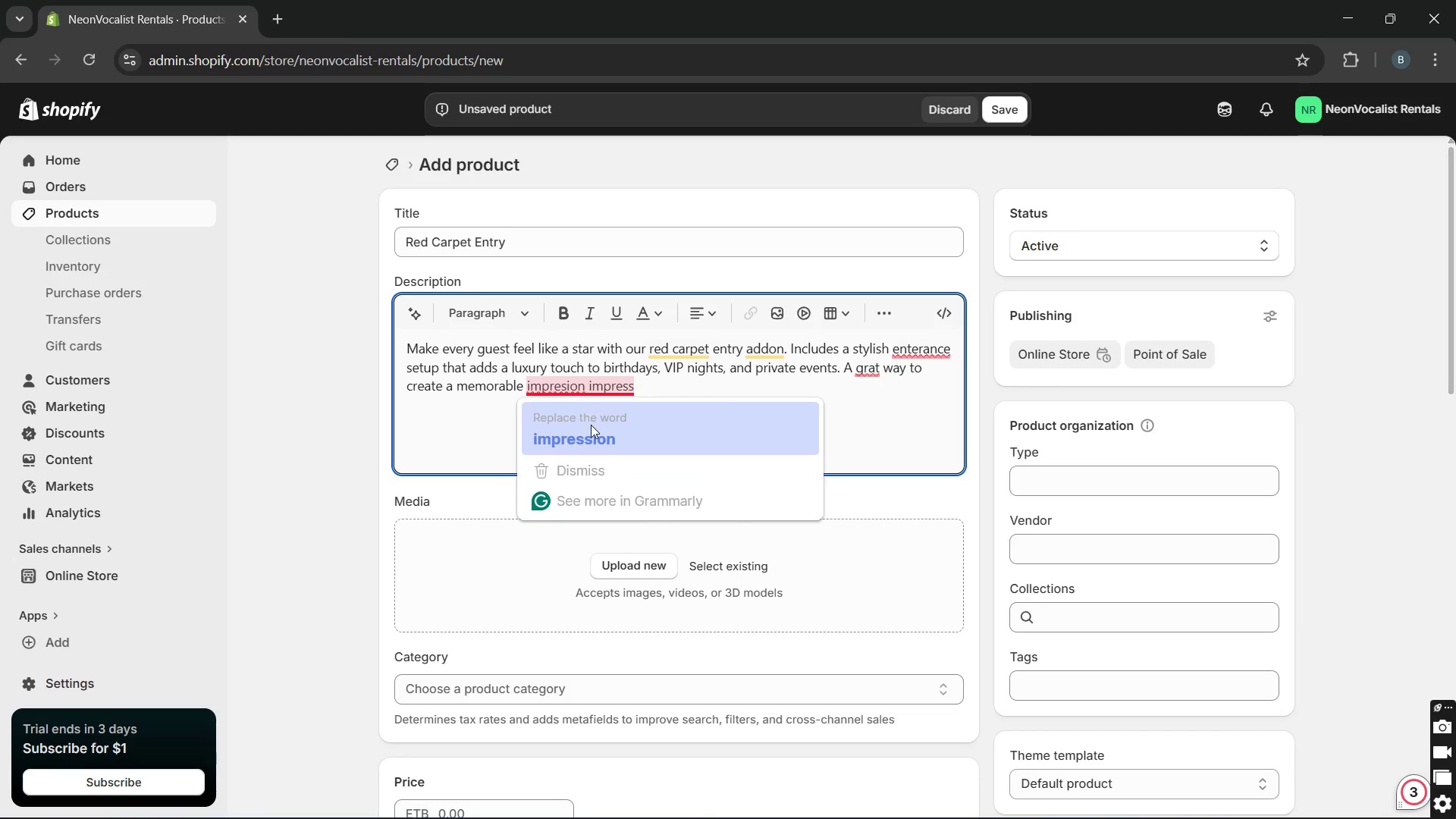 
left_click([591, 427])
 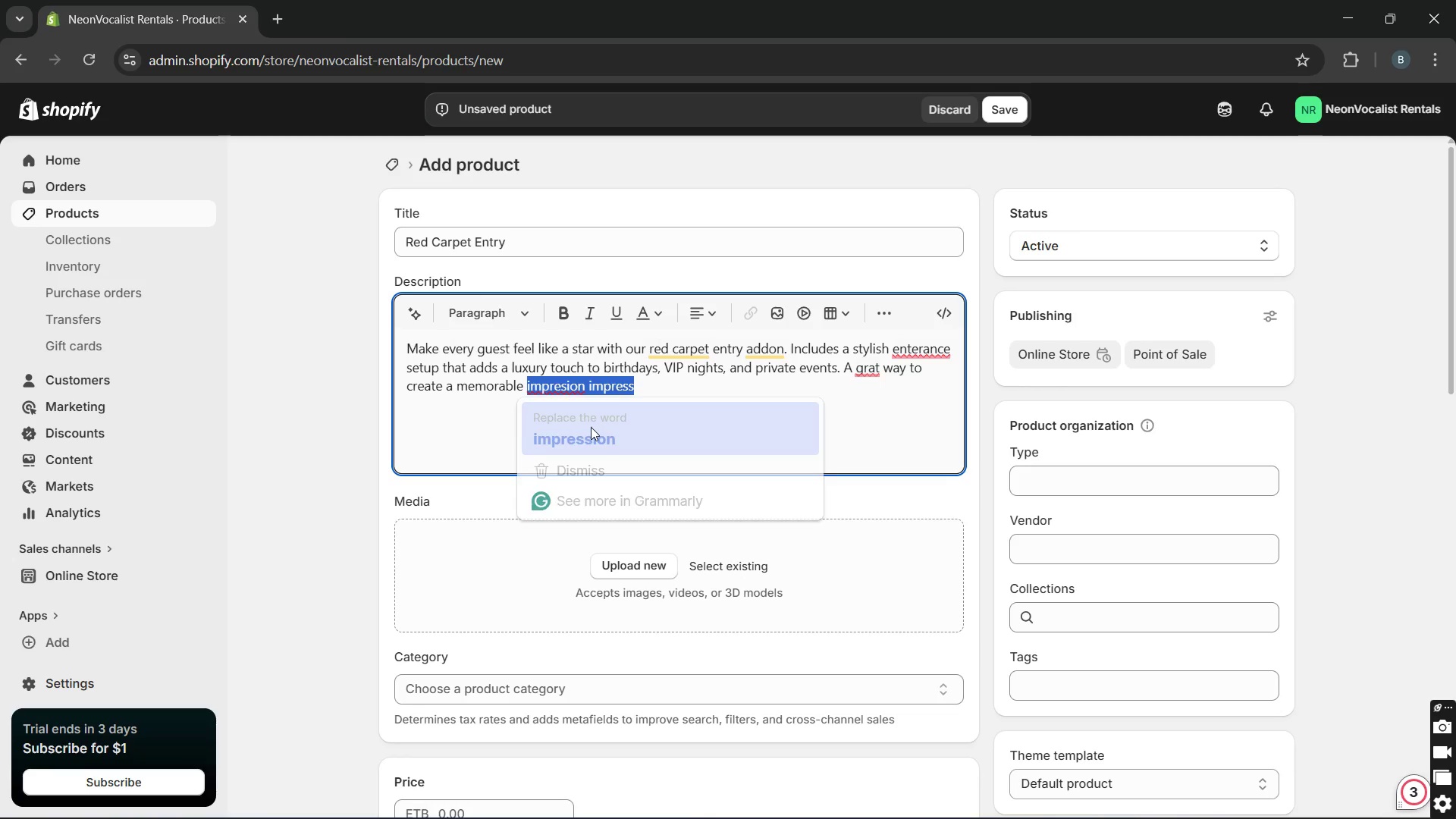 
key(Unknown)
 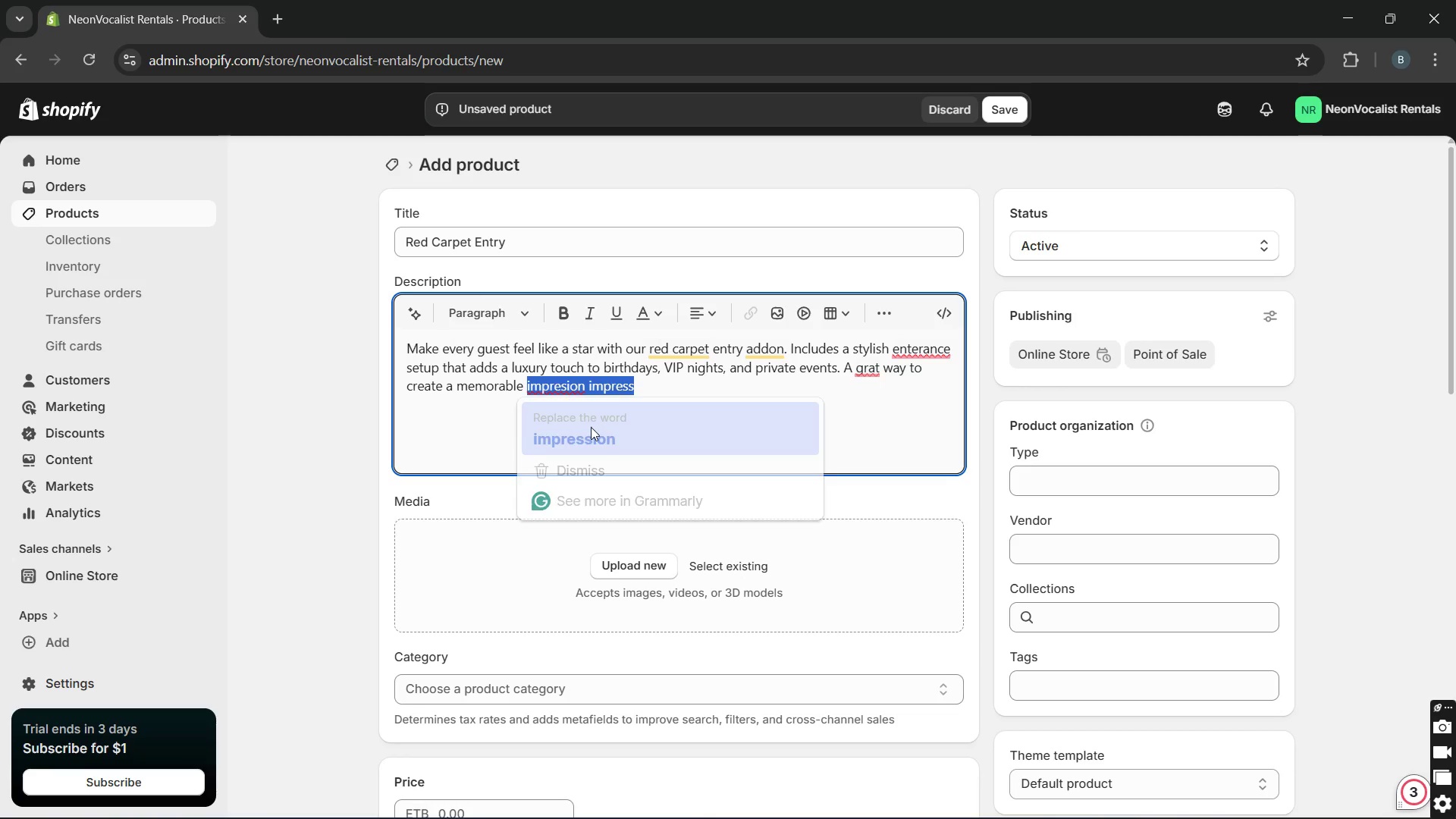 
key(Unknown)
 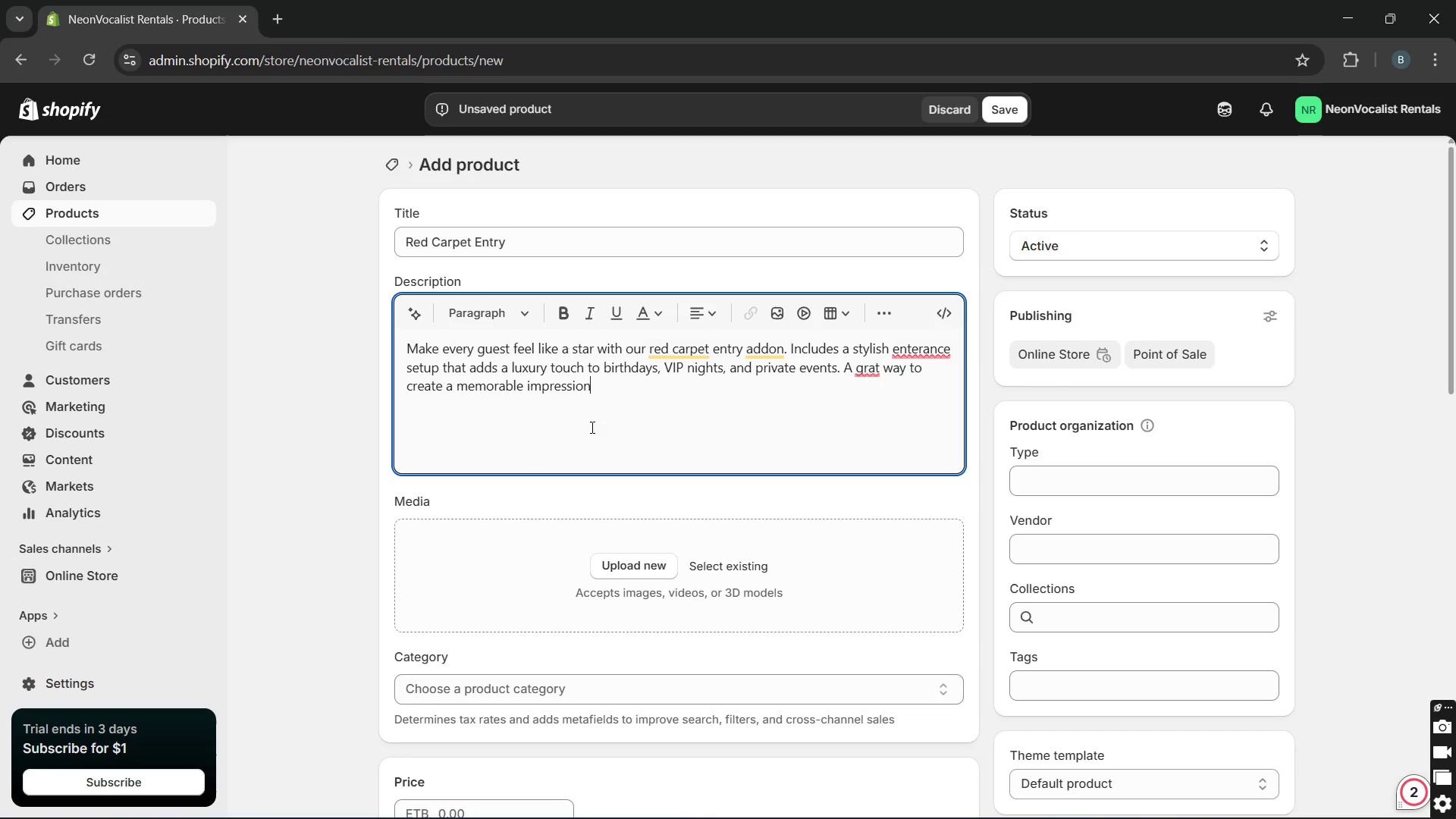 
key(Unknown)
 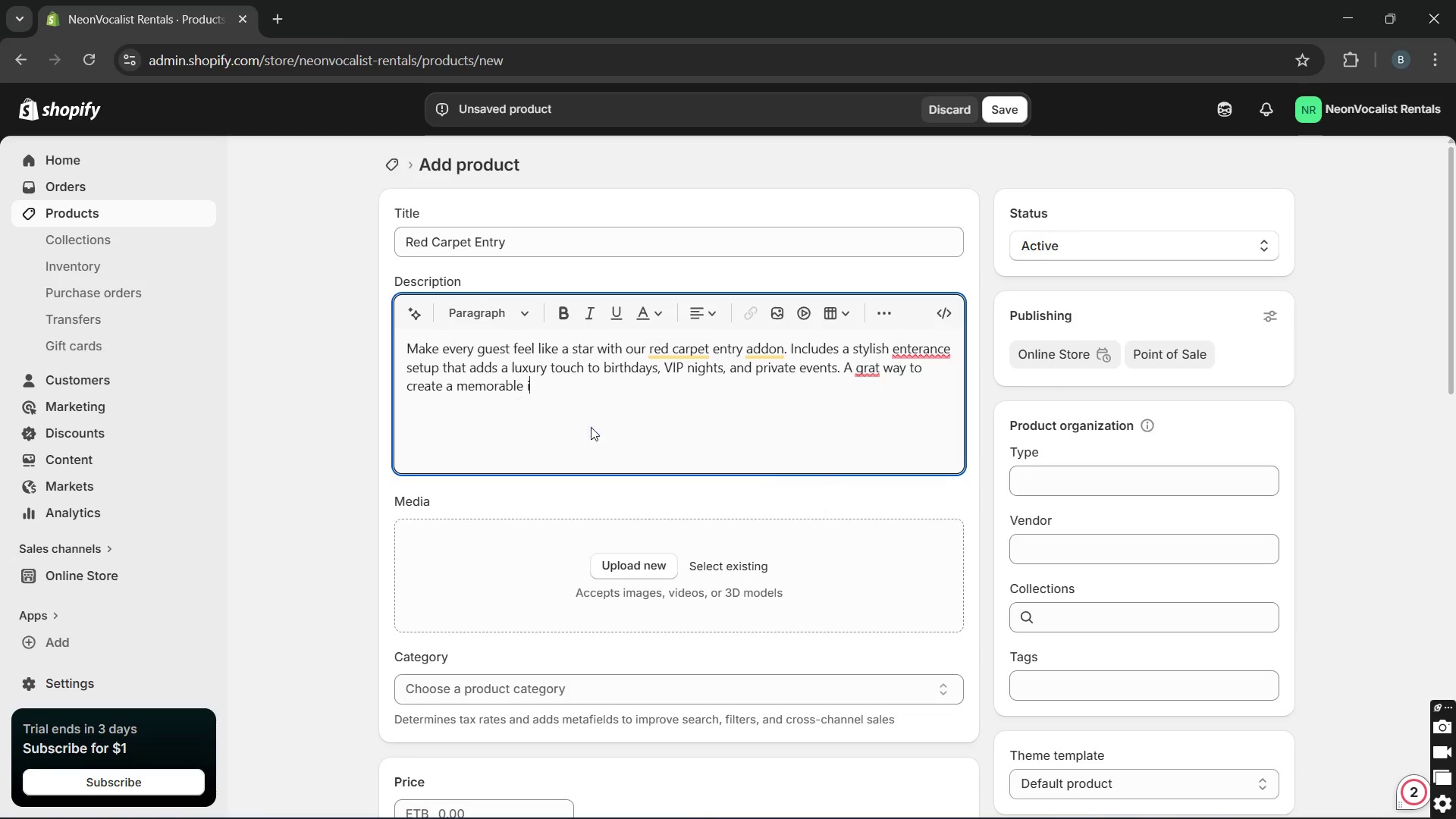 
key(Unknown)
 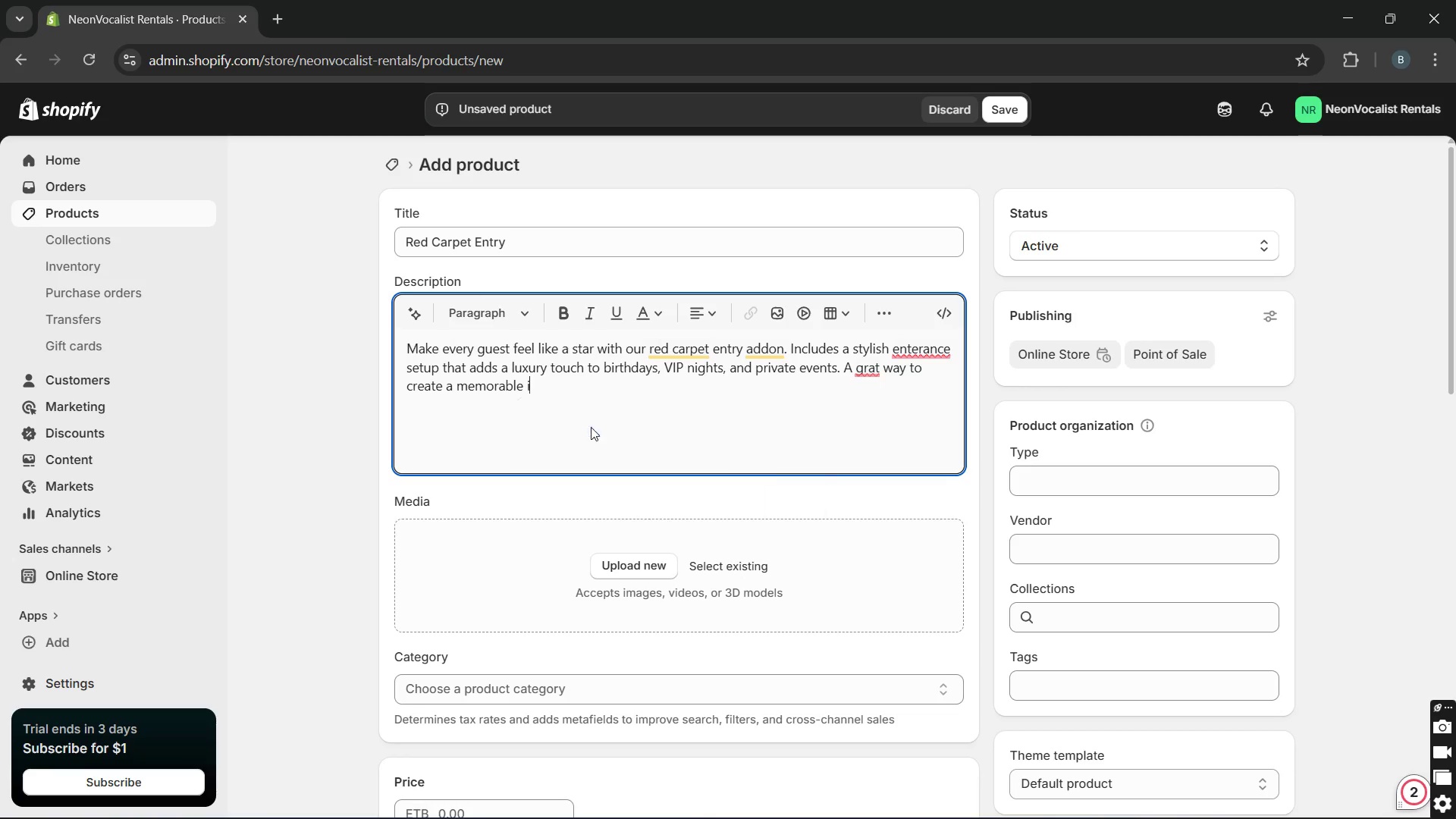 
key(Unknown)
 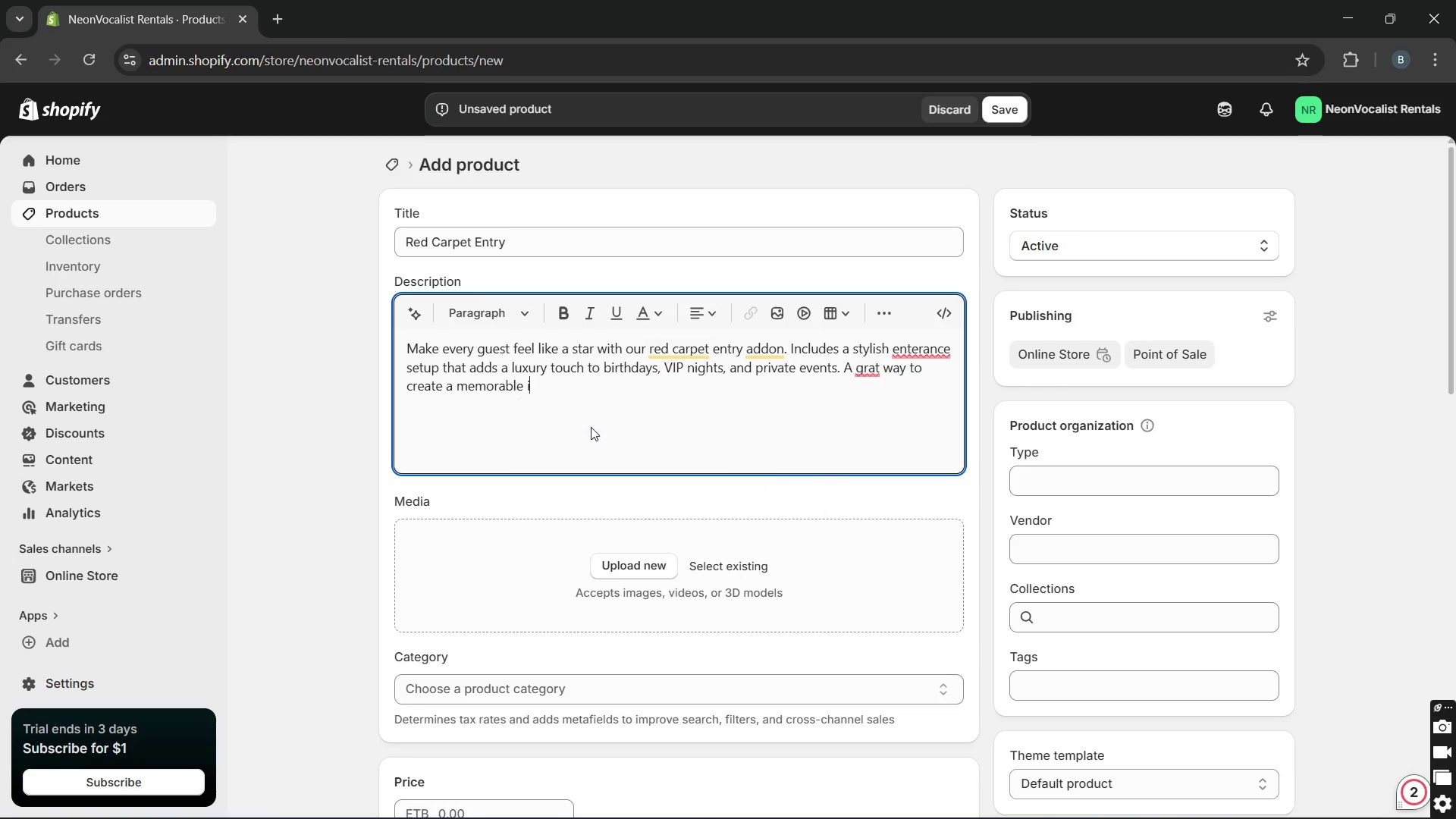 
key(Unknown)
 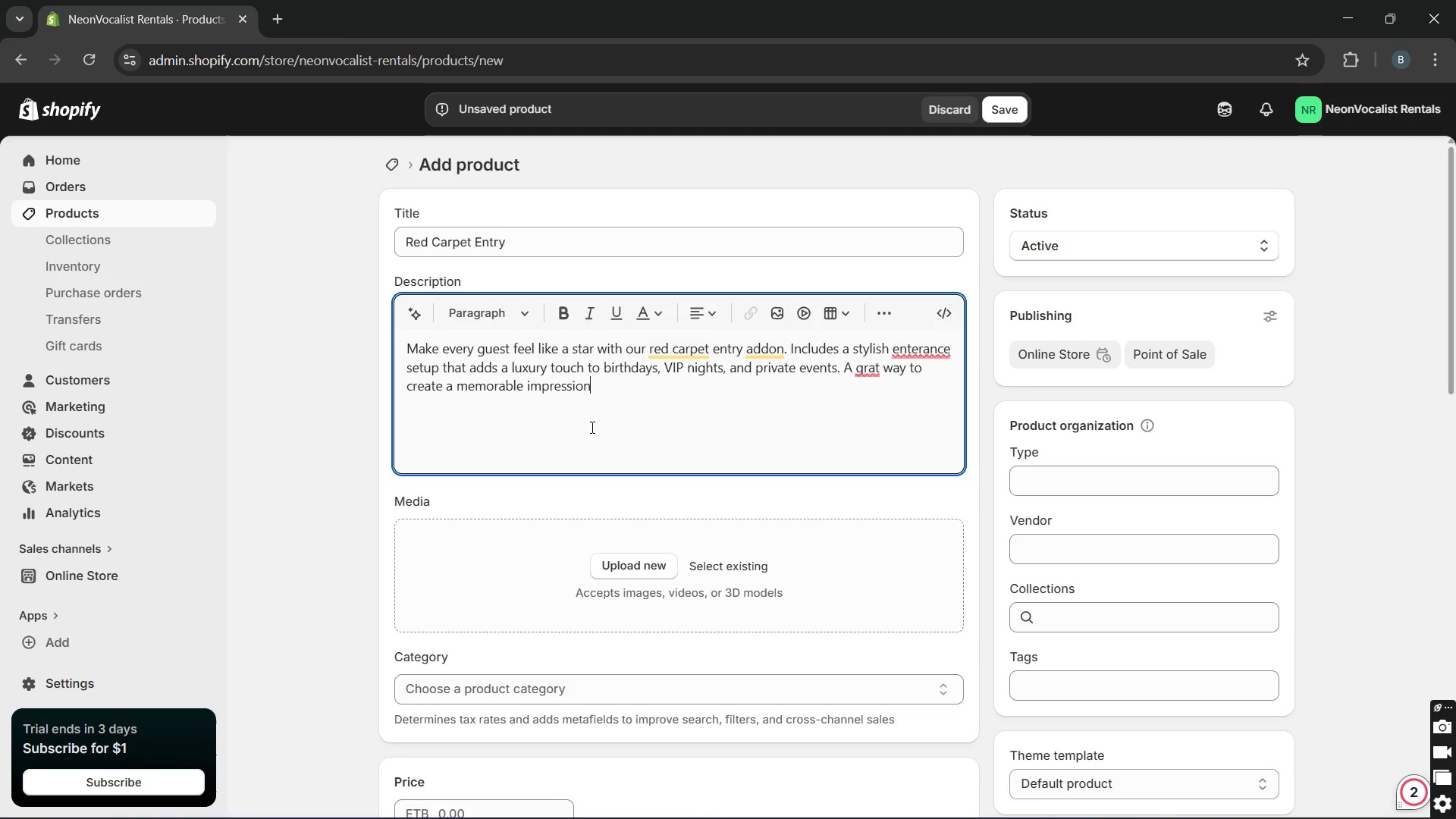 
key(Unknown)
 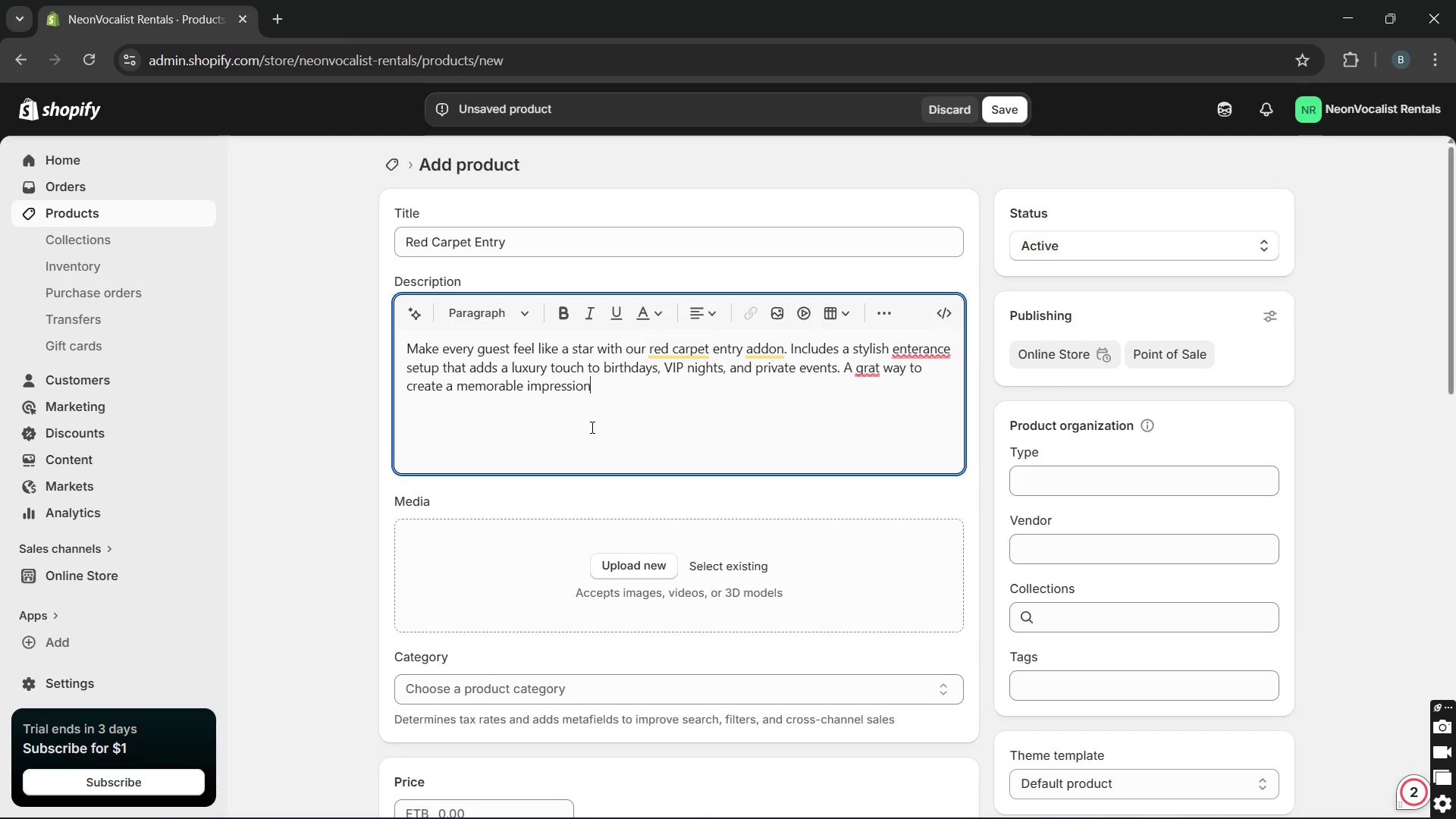 
key(Unknown)
 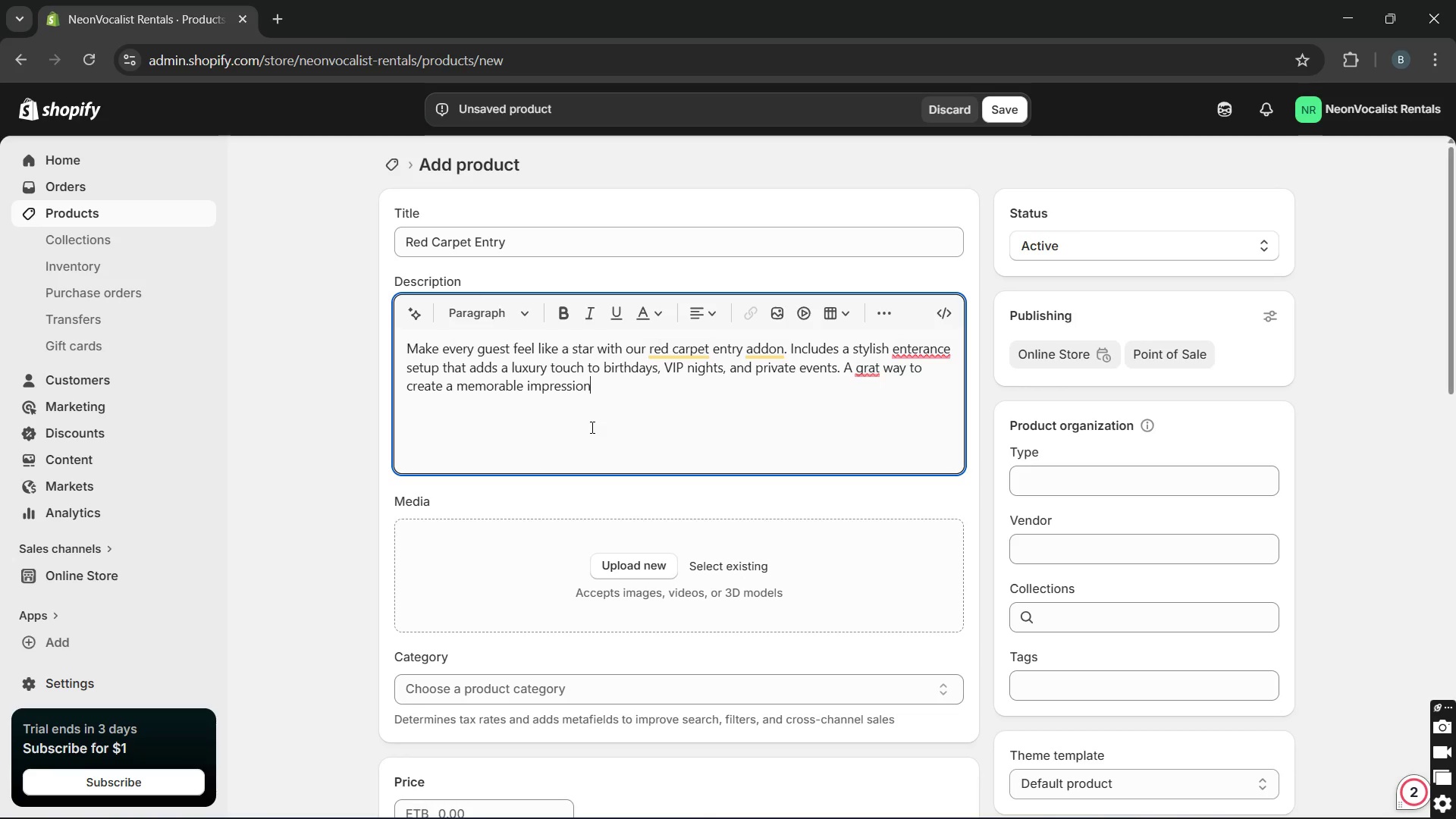 
key(Unknown)
 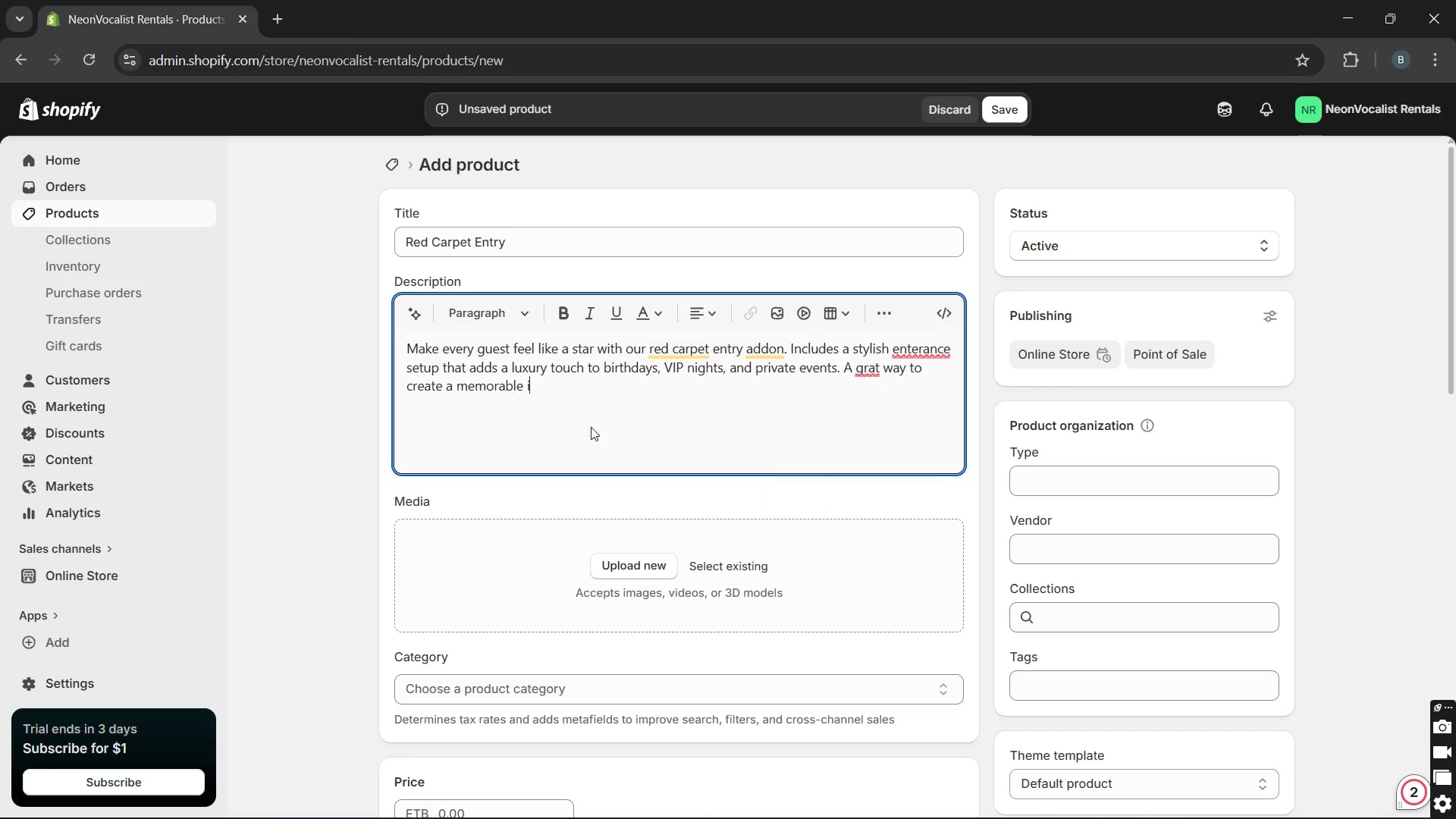 
key(Unknown)
 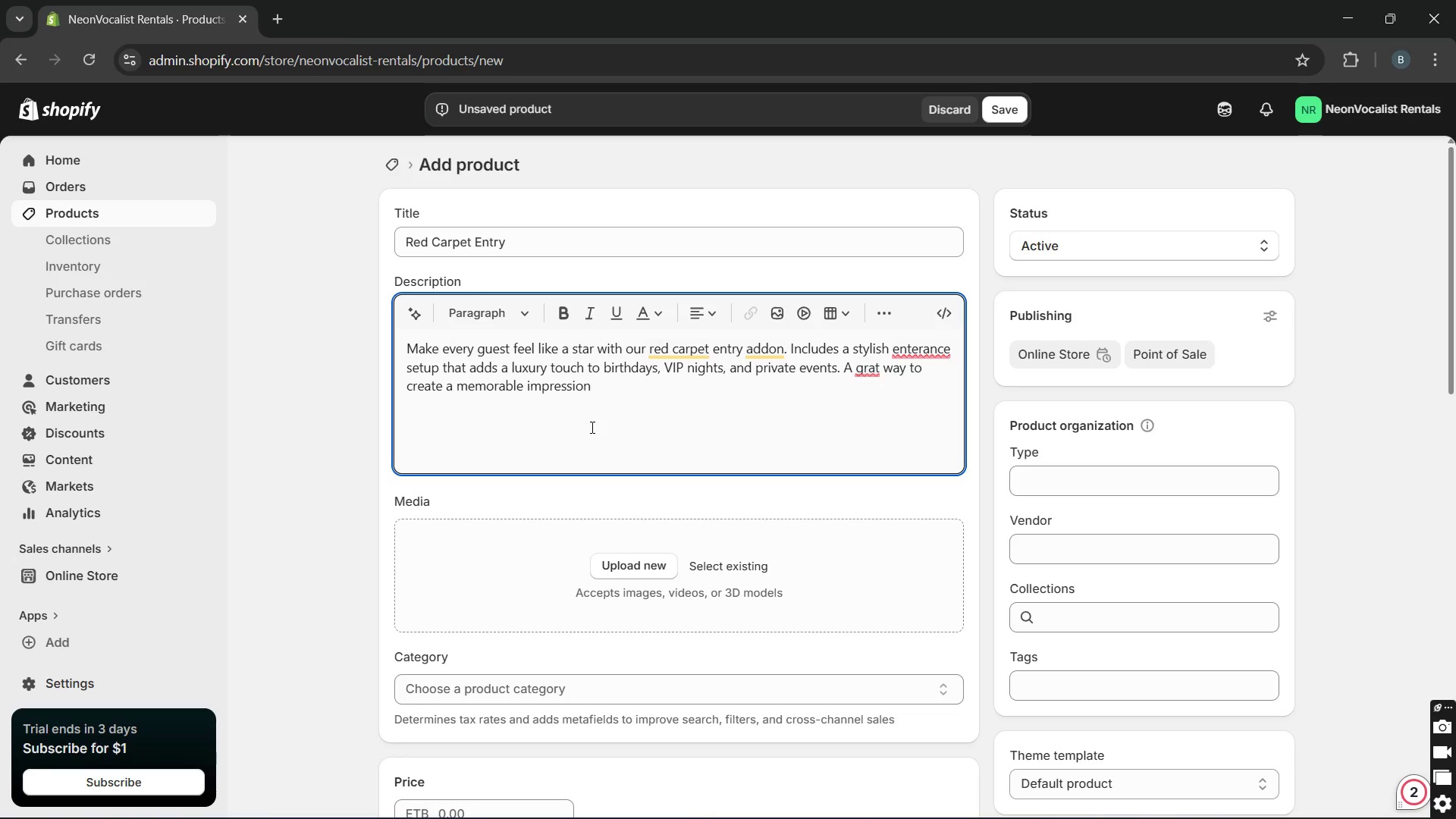 
mouse_move([673, 353])
 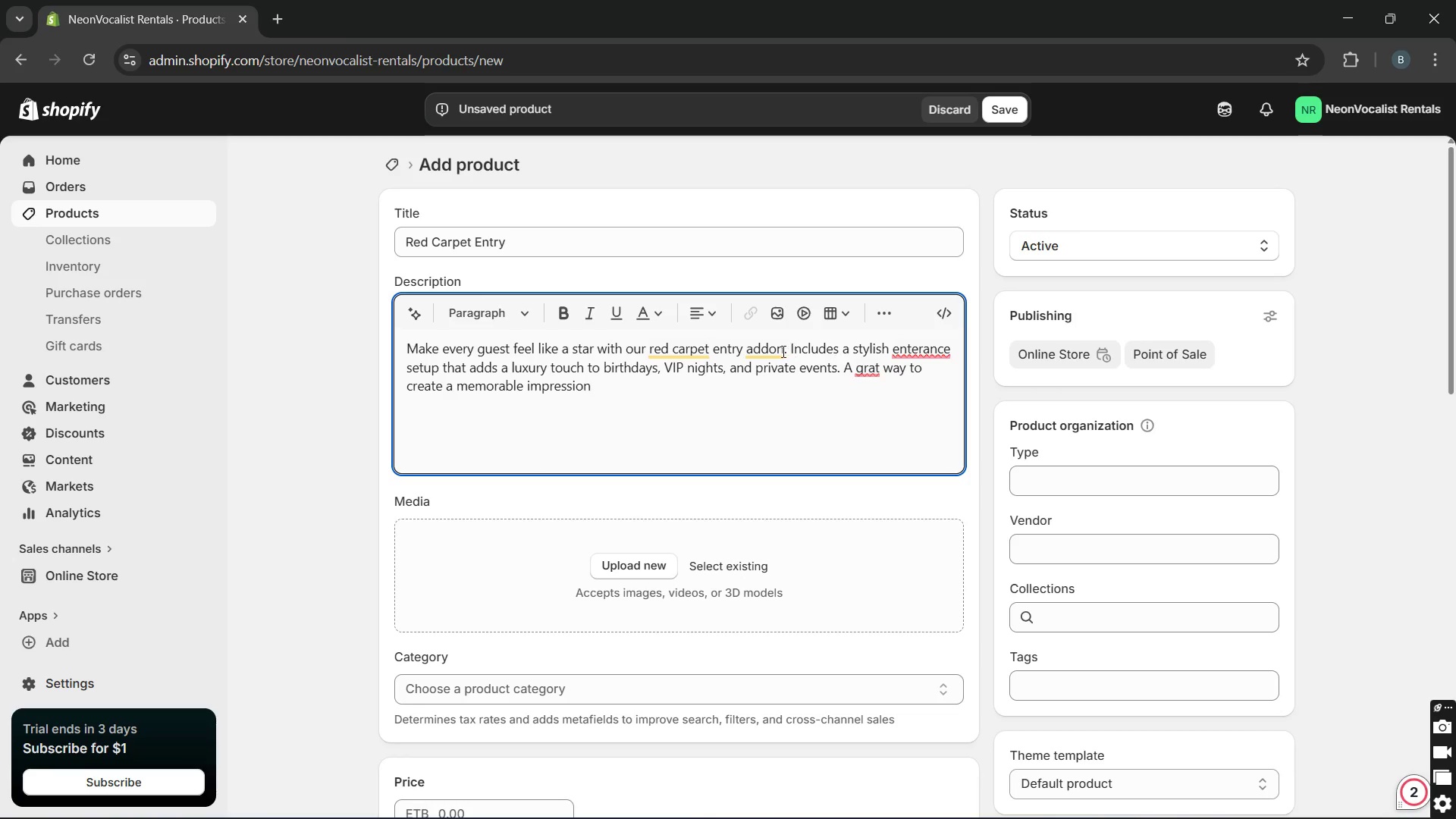 
left_click([772, 352])
 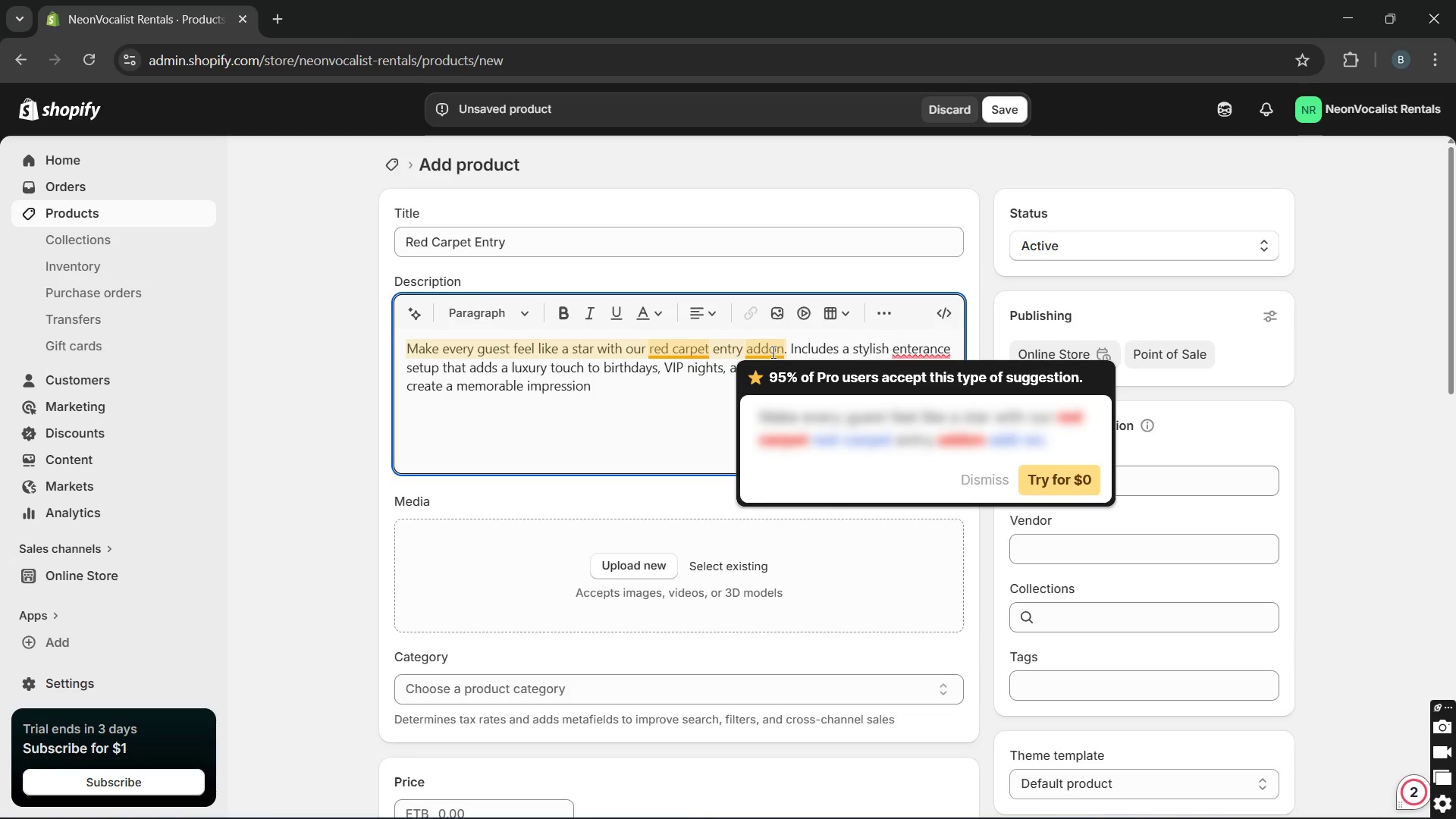 
key(Minus)
 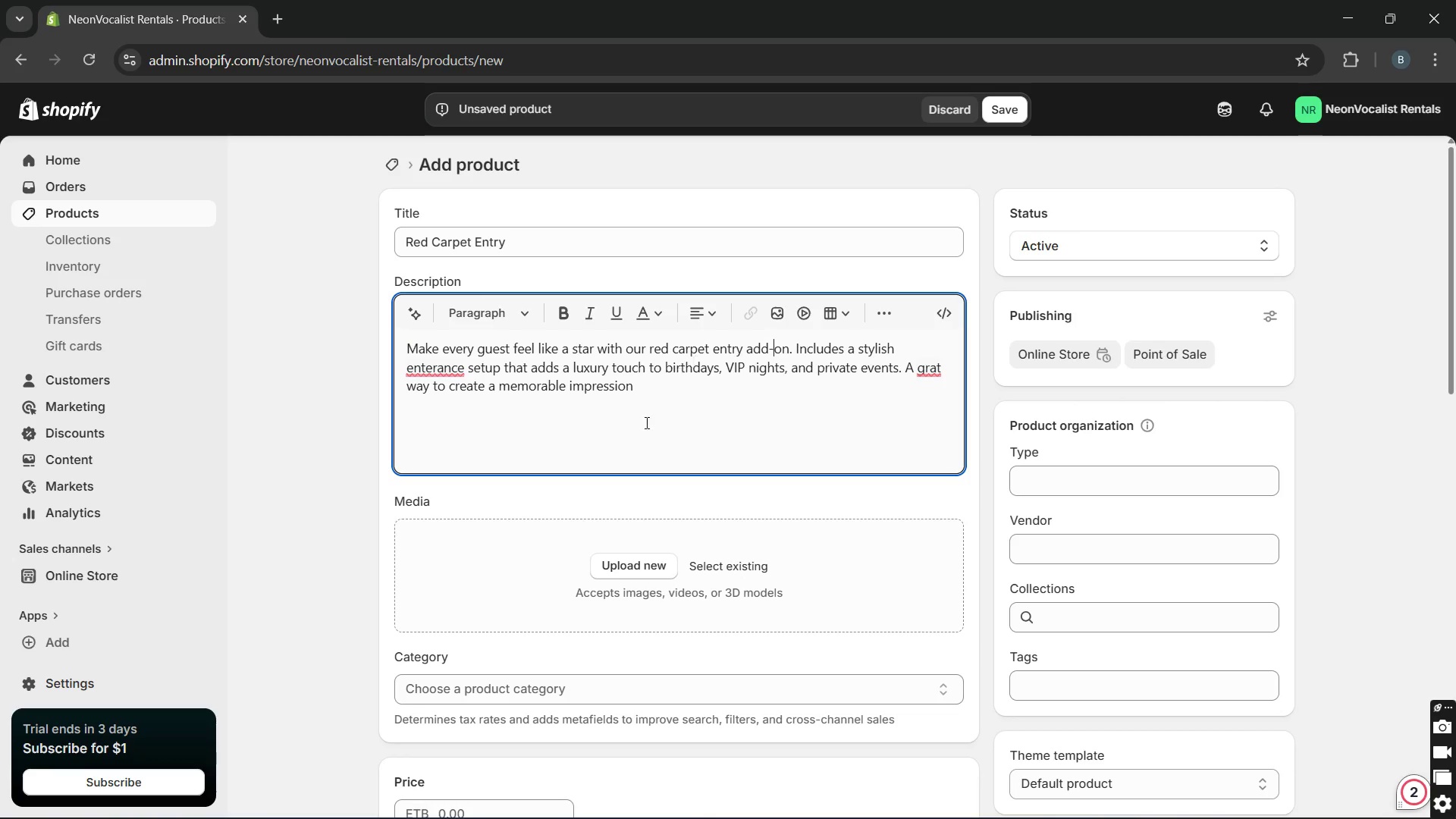 
mouse_move([442, 396])
 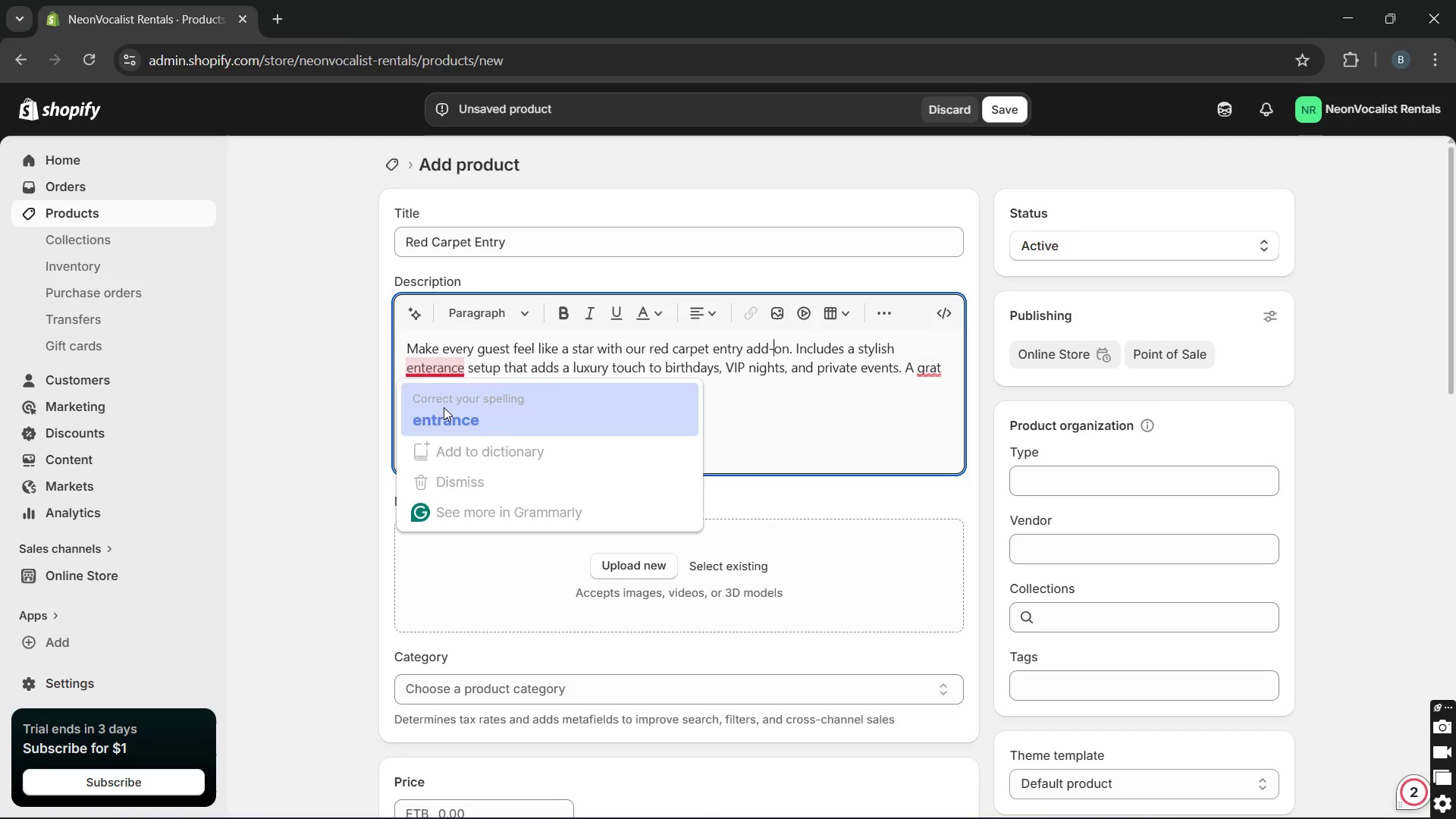 
left_click([444, 407])
 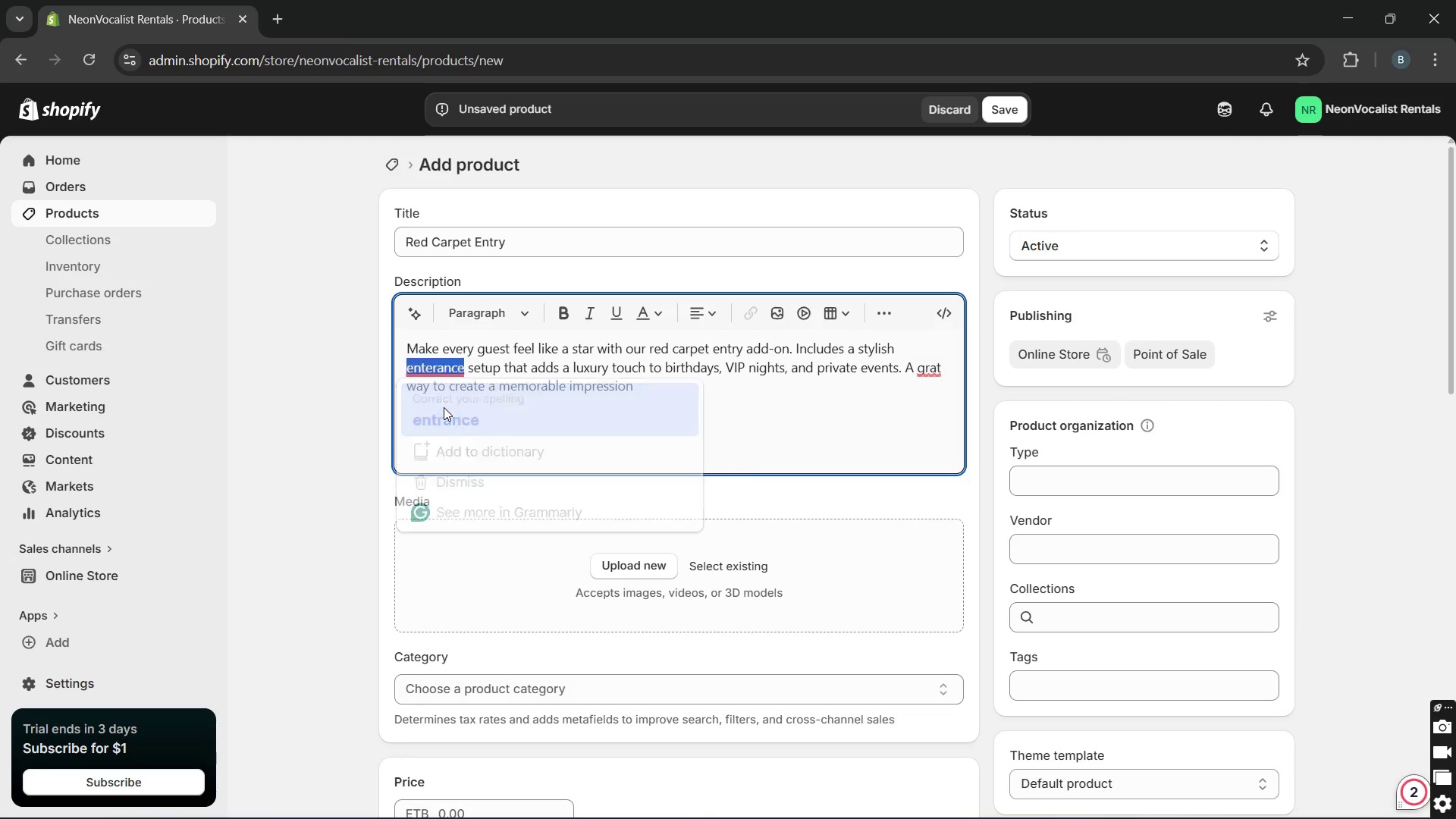 
key(Unknown)
 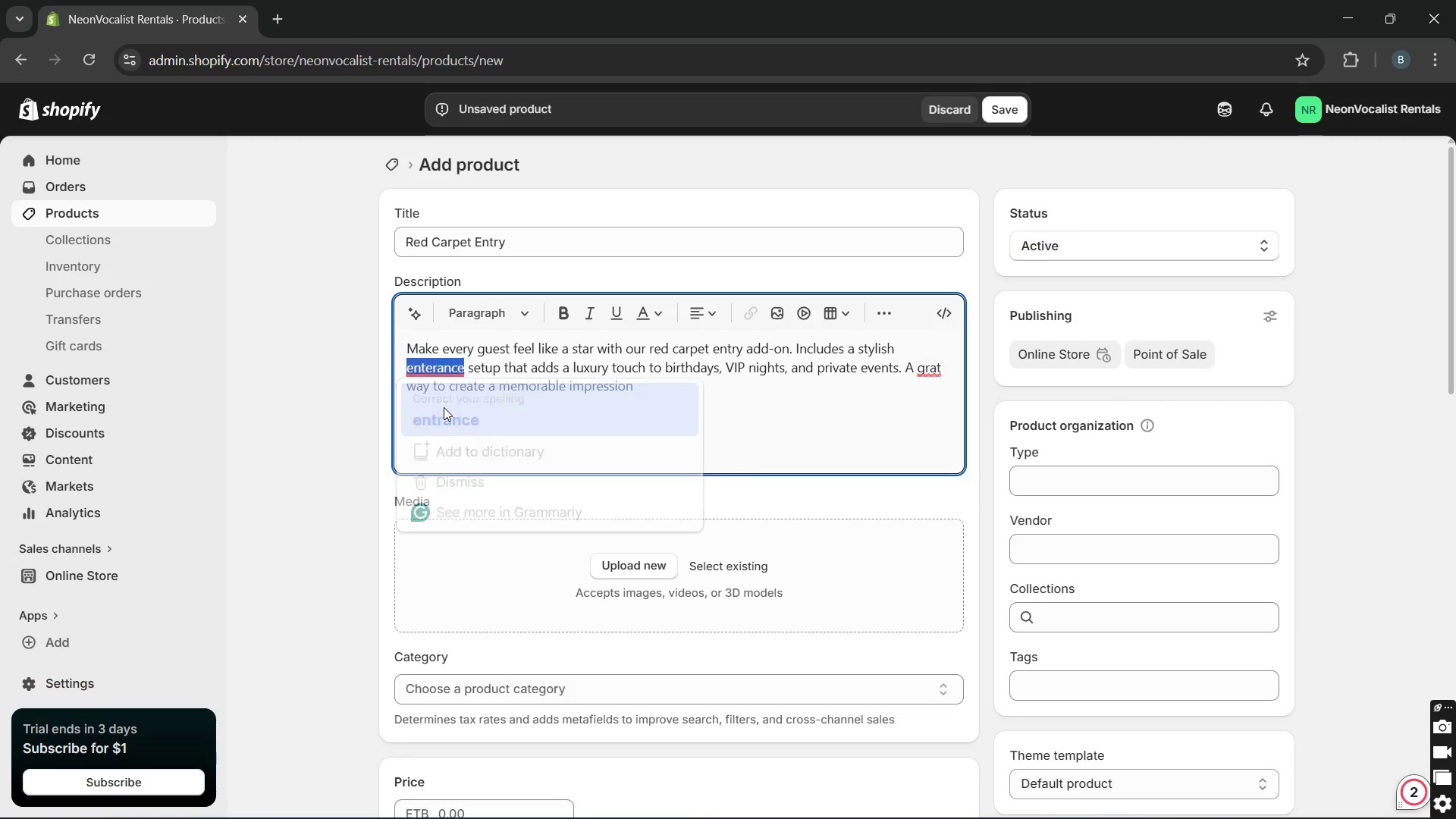 
key(Unknown)
 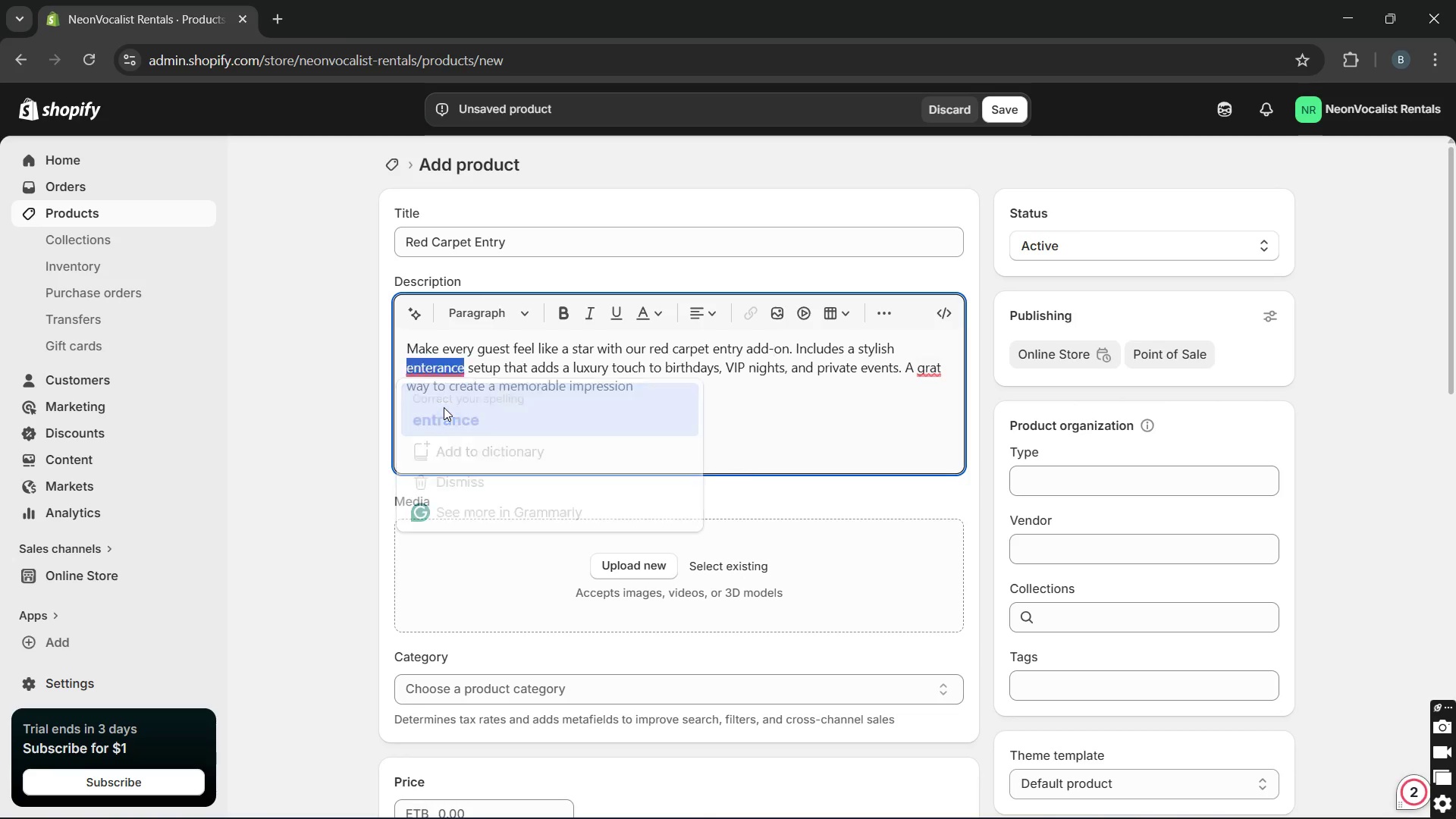 
key(Unknown)
 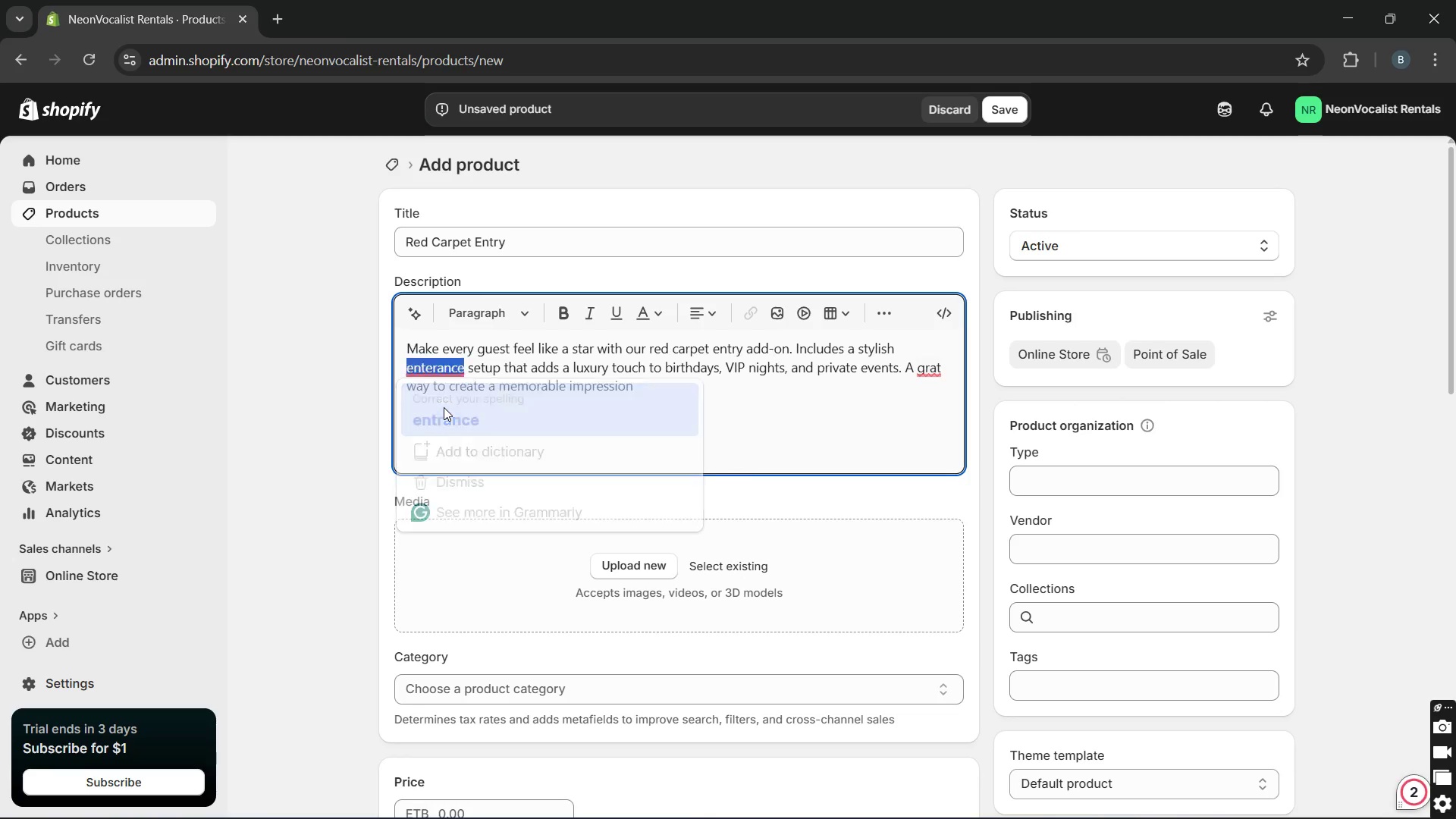 
key(Unknown)
 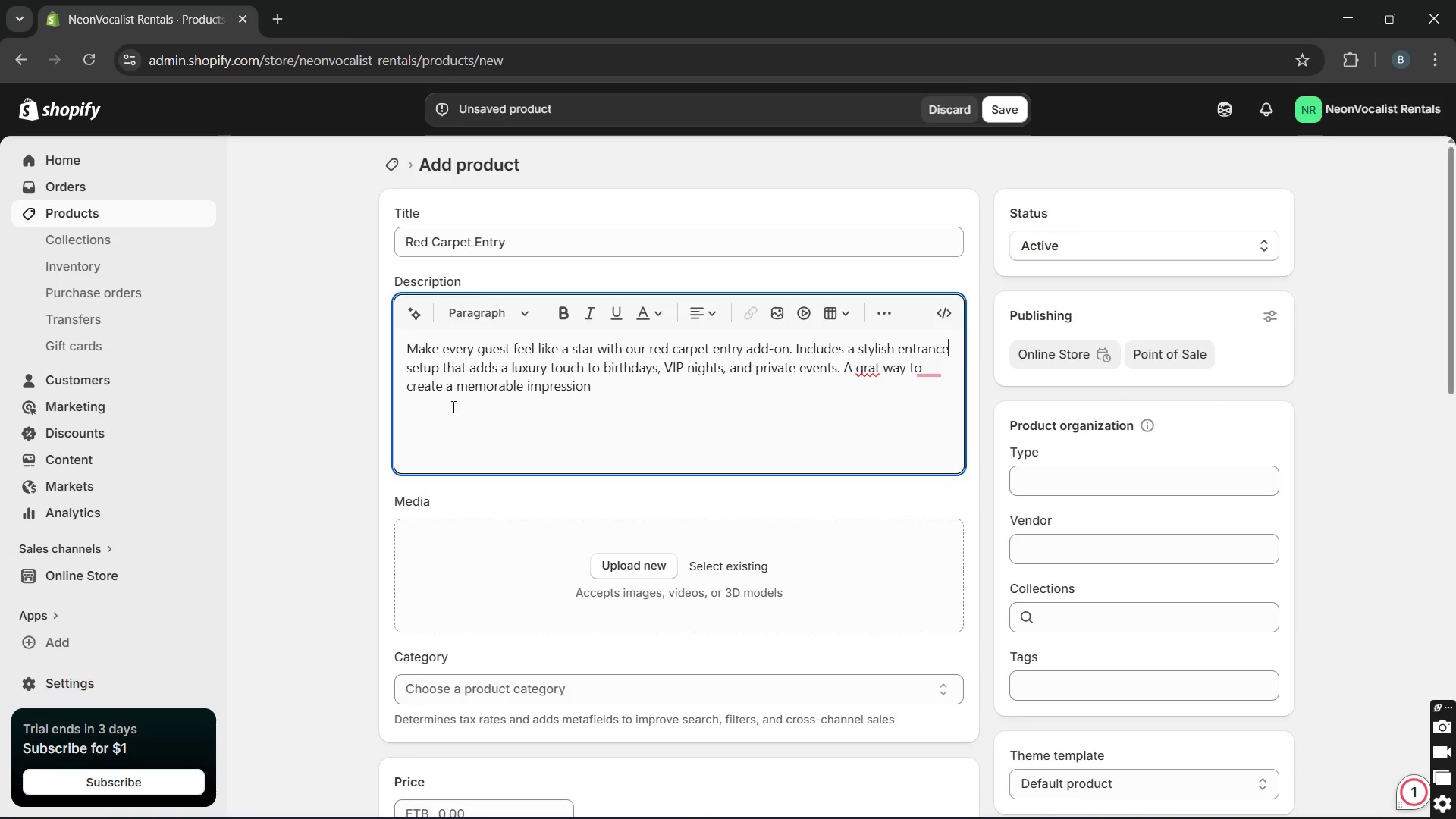 
key(Unknown)
 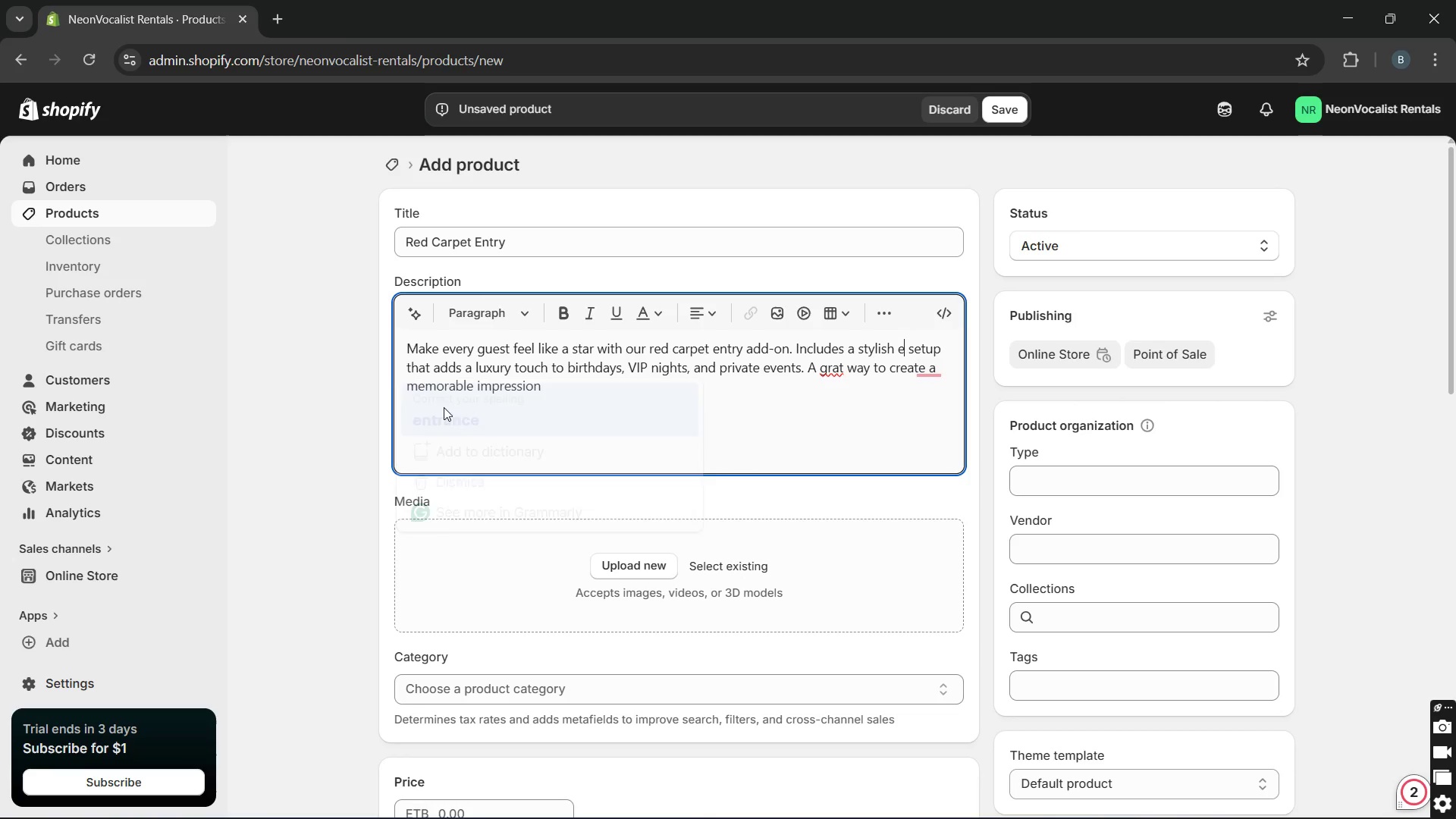 
key(Unknown)
 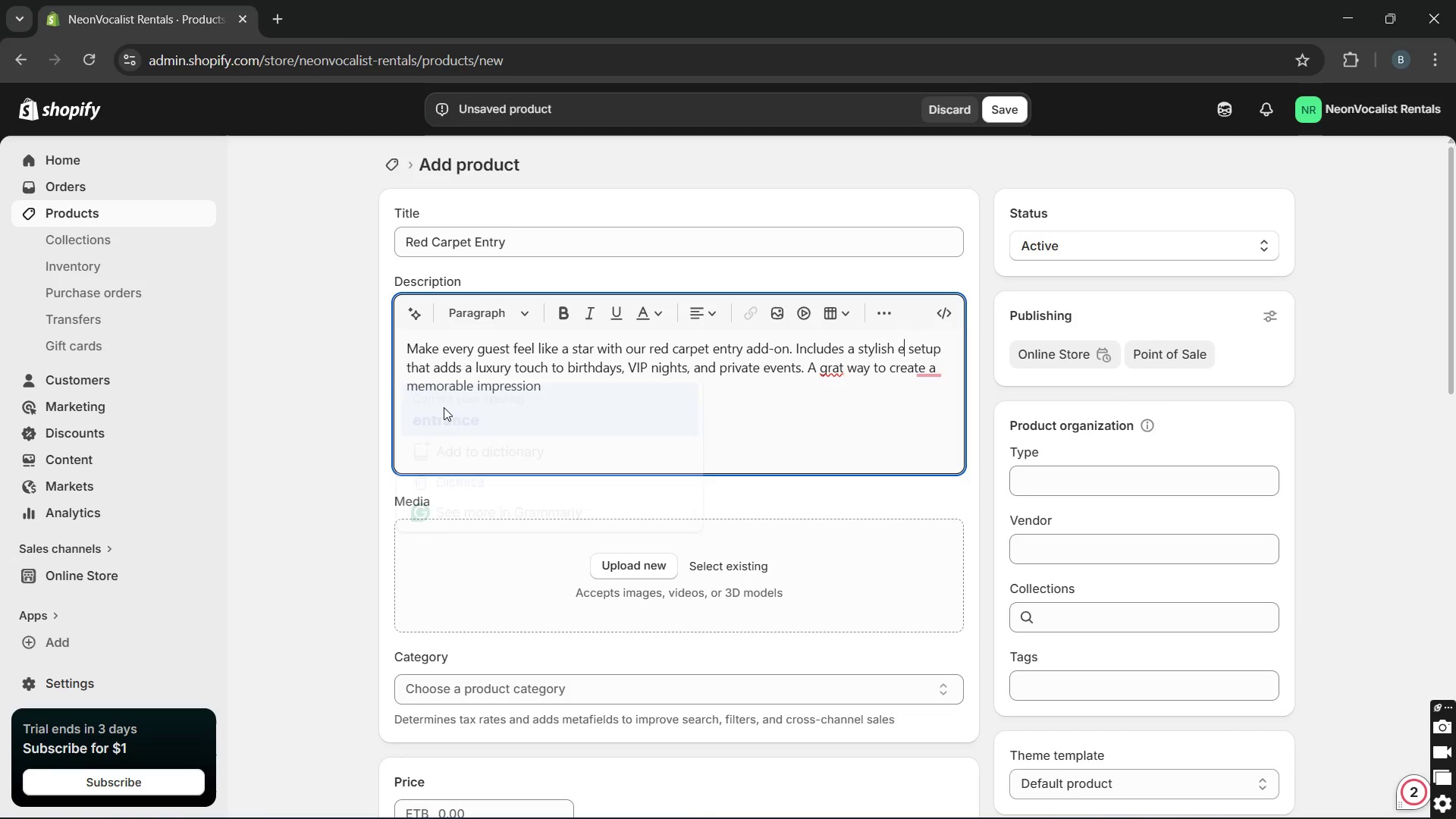 
key(Unknown)
 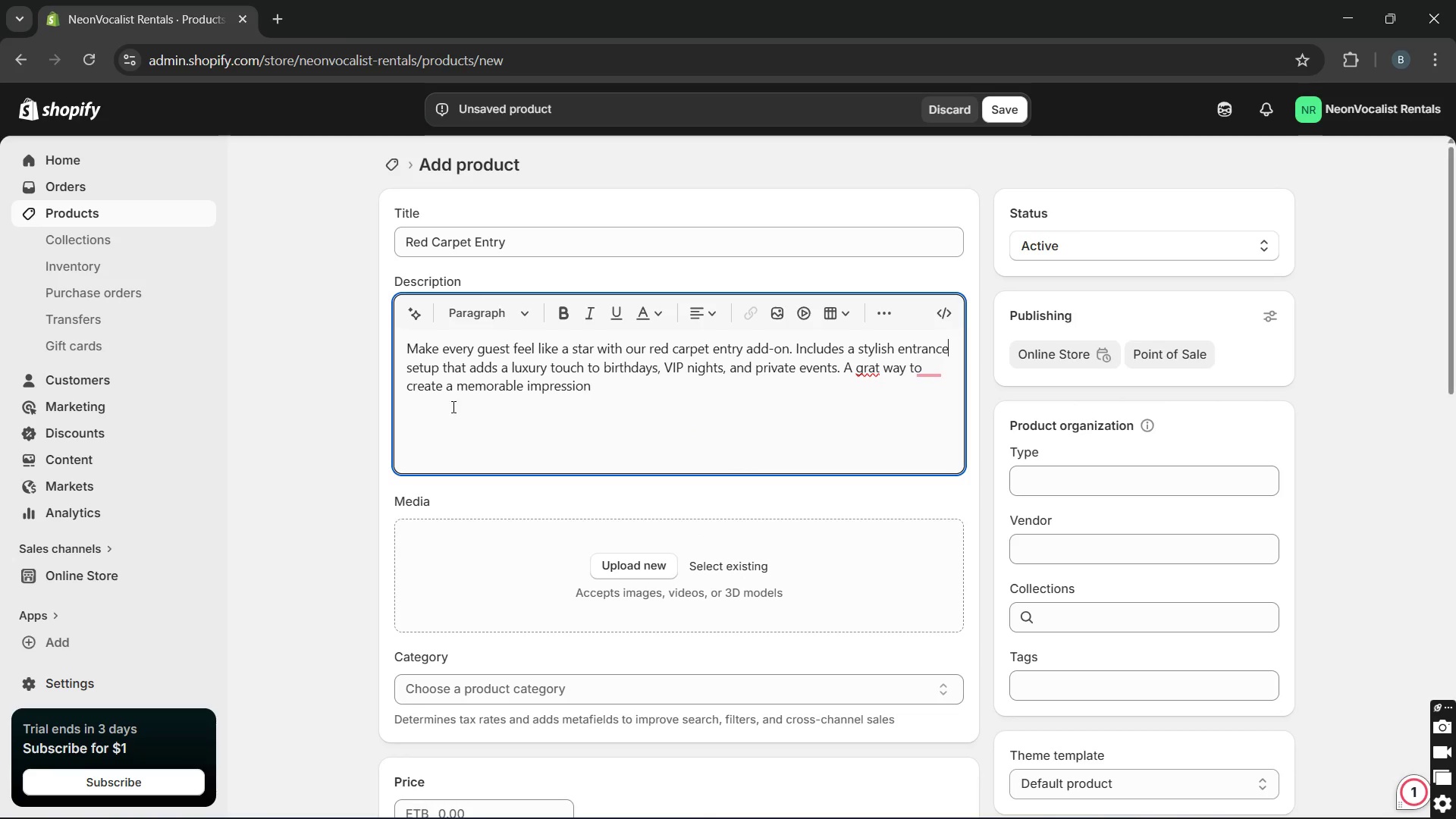 
key(Unknown)
 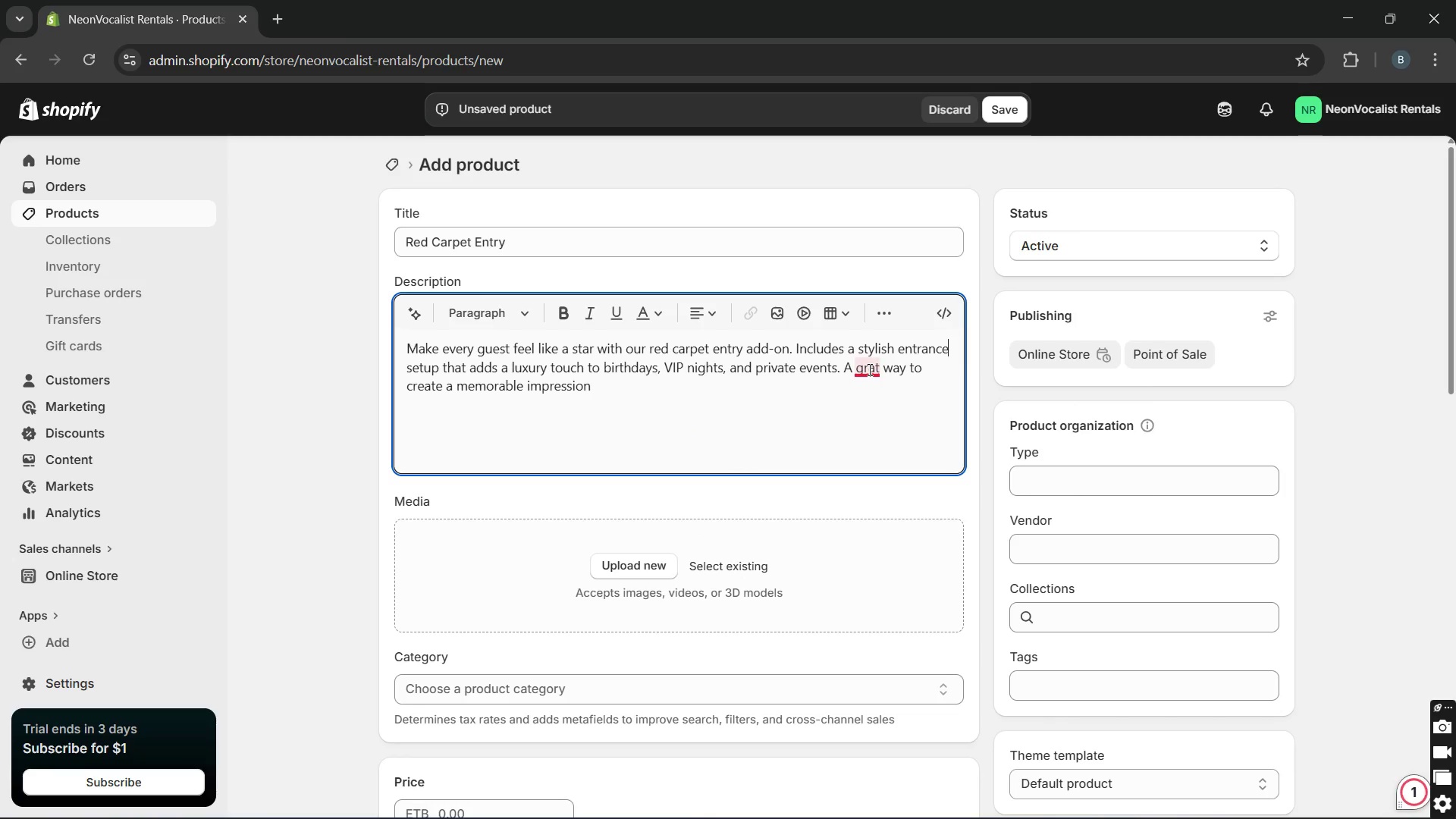 
left_click([876, 434])
 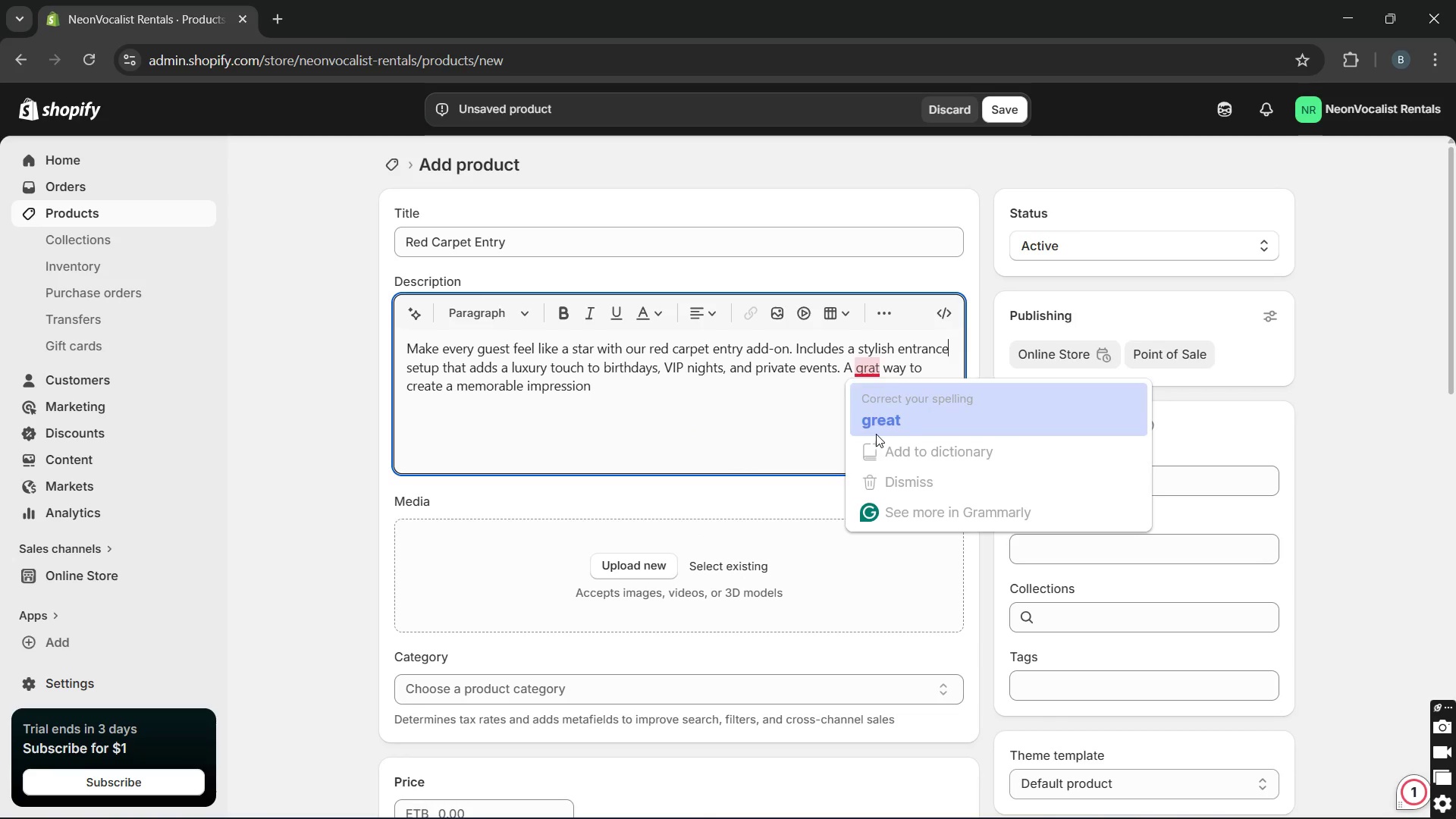 
key(Unknown)
 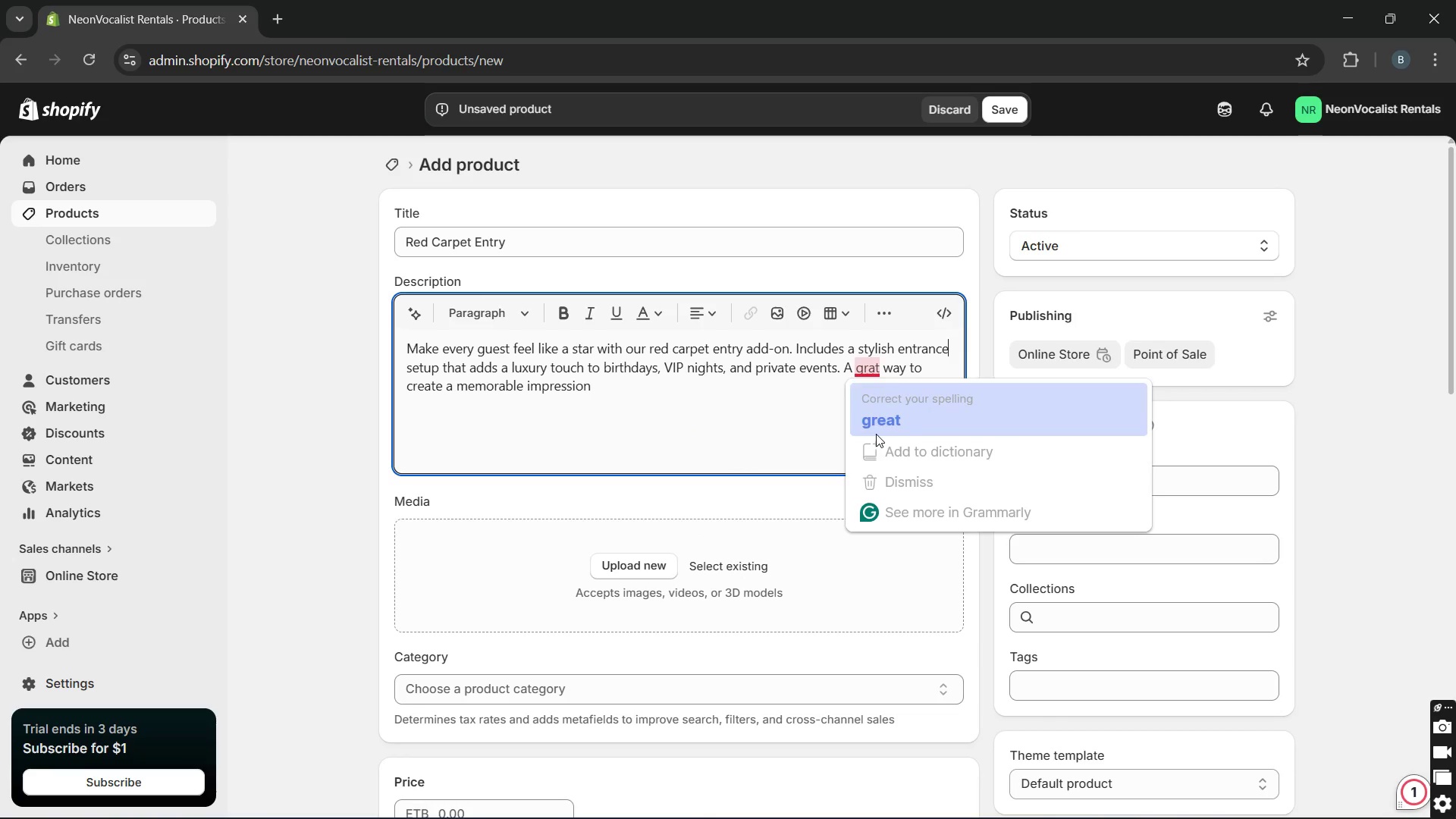 
key(Unknown)
 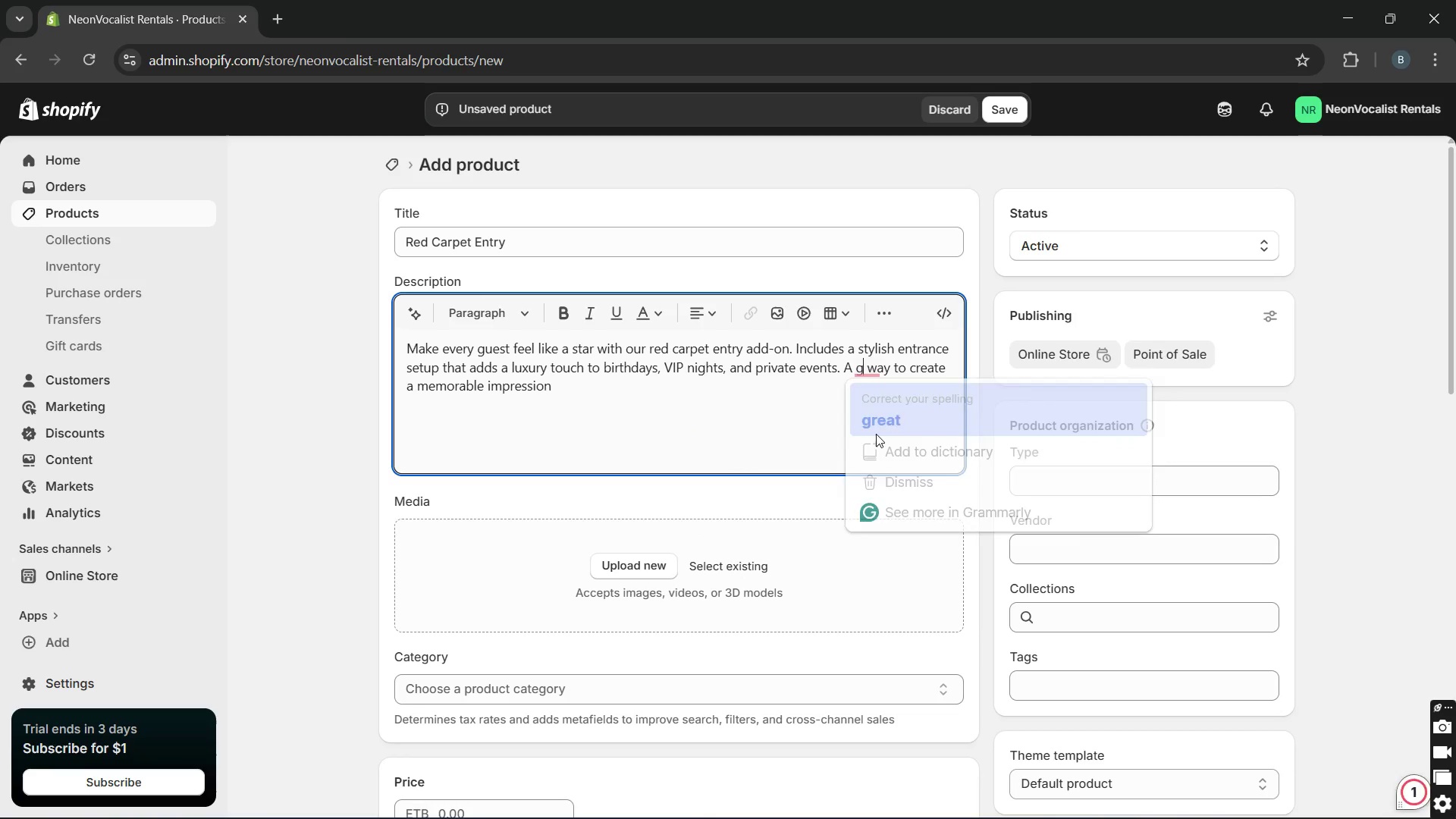 
key(Unknown)
 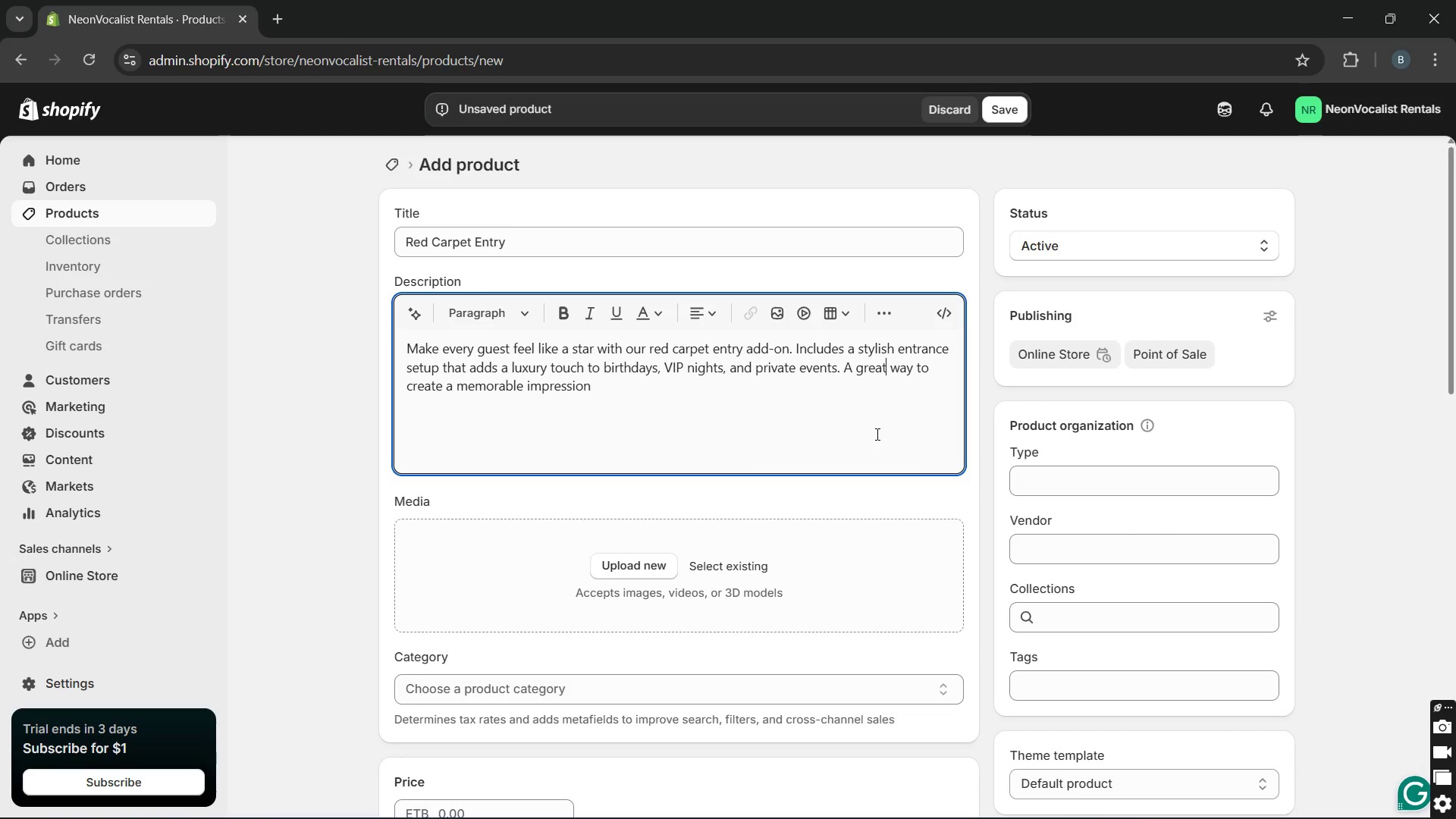 
left_click([624, 551])
 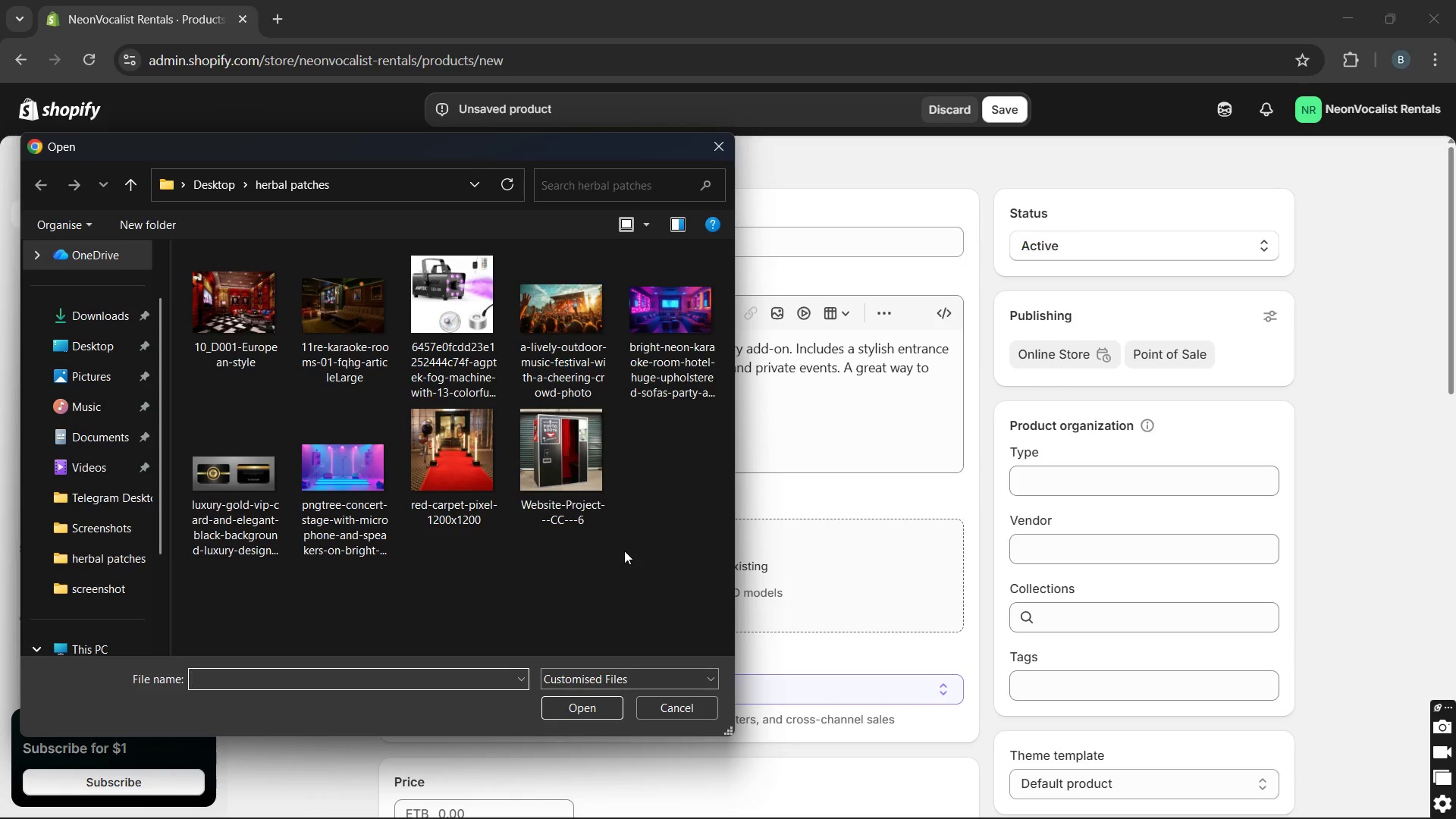 
left_click([447, 487])
 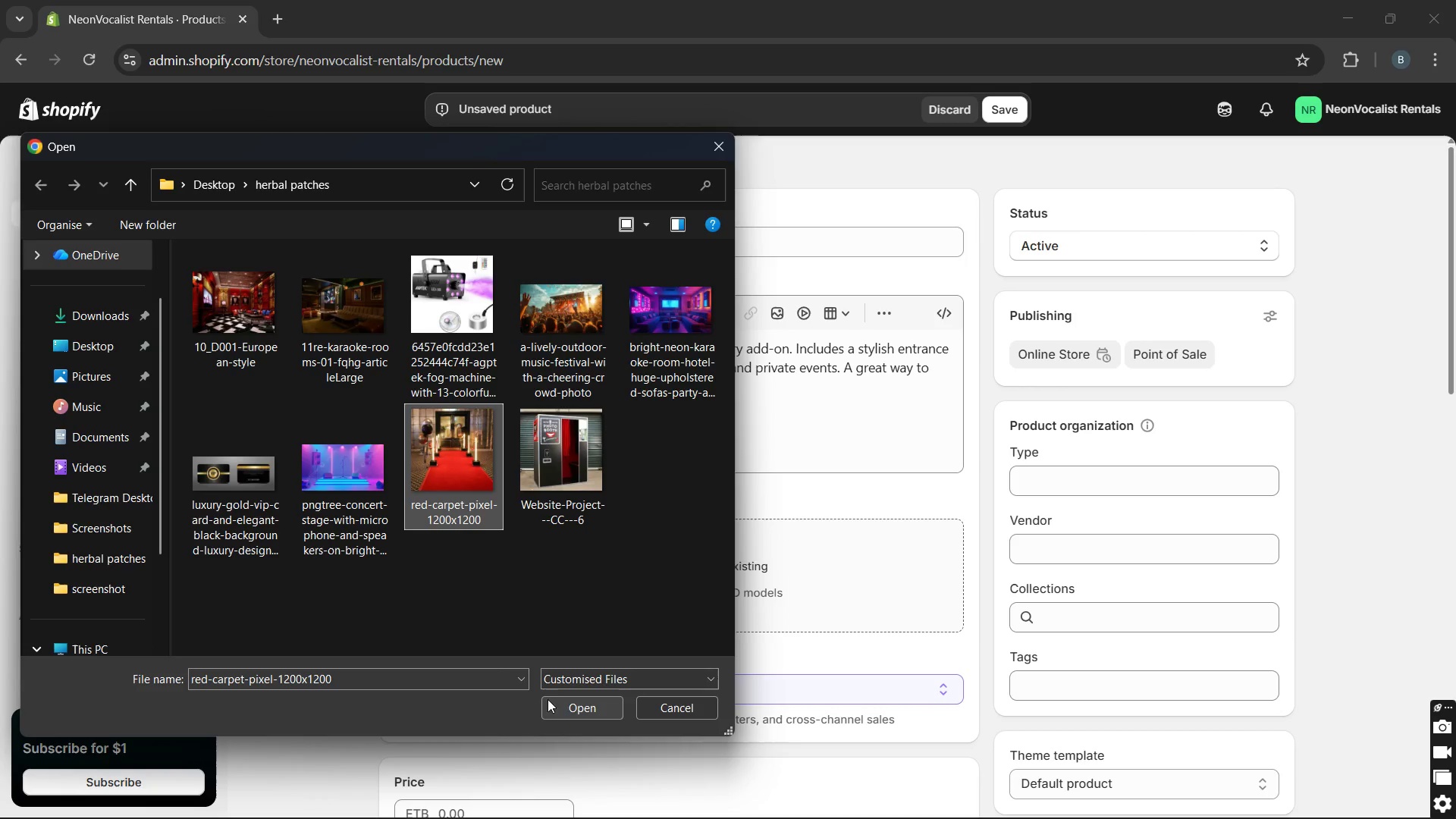 
left_click([563, 708])
 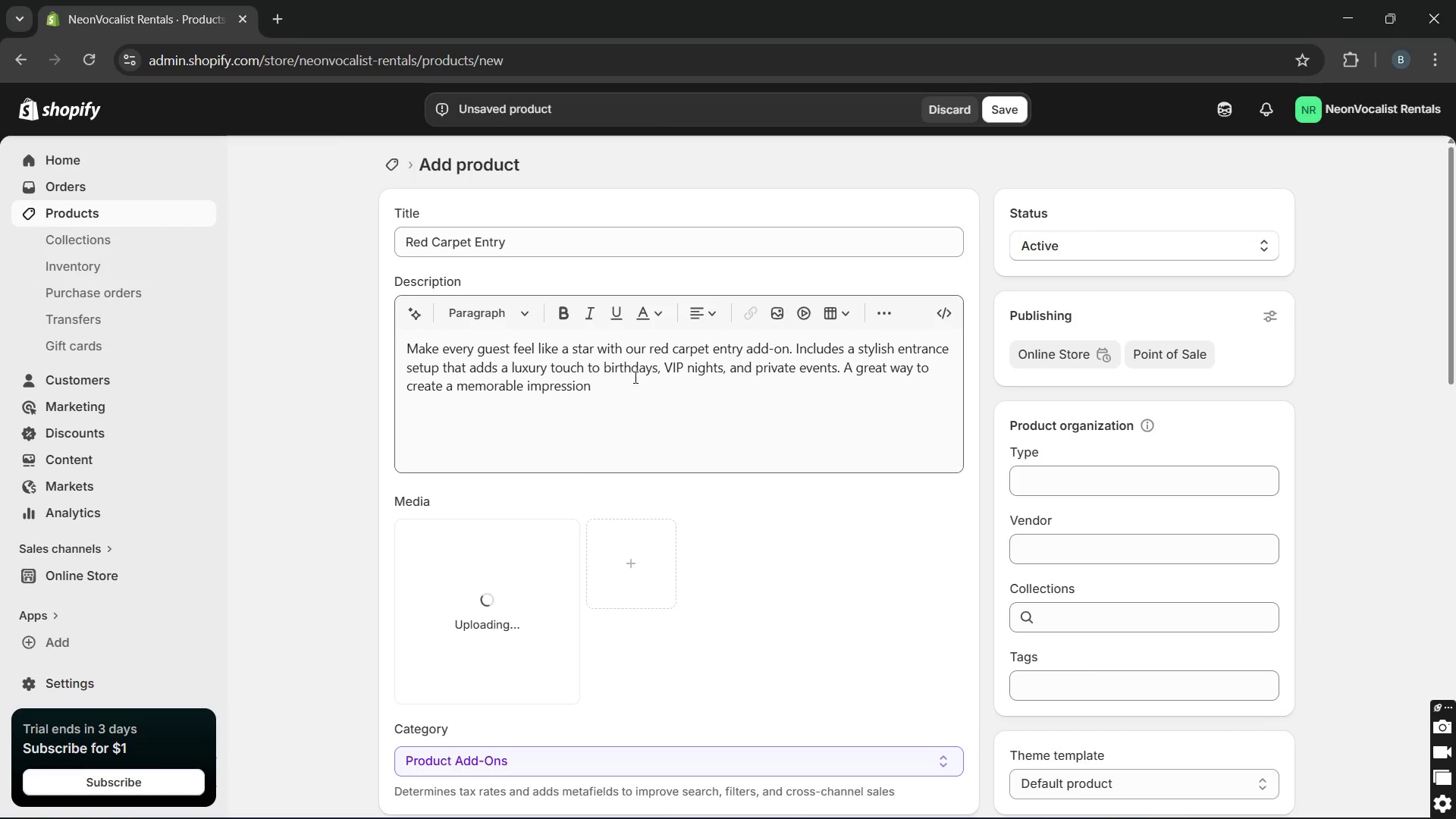 
left_click([613, 392])
 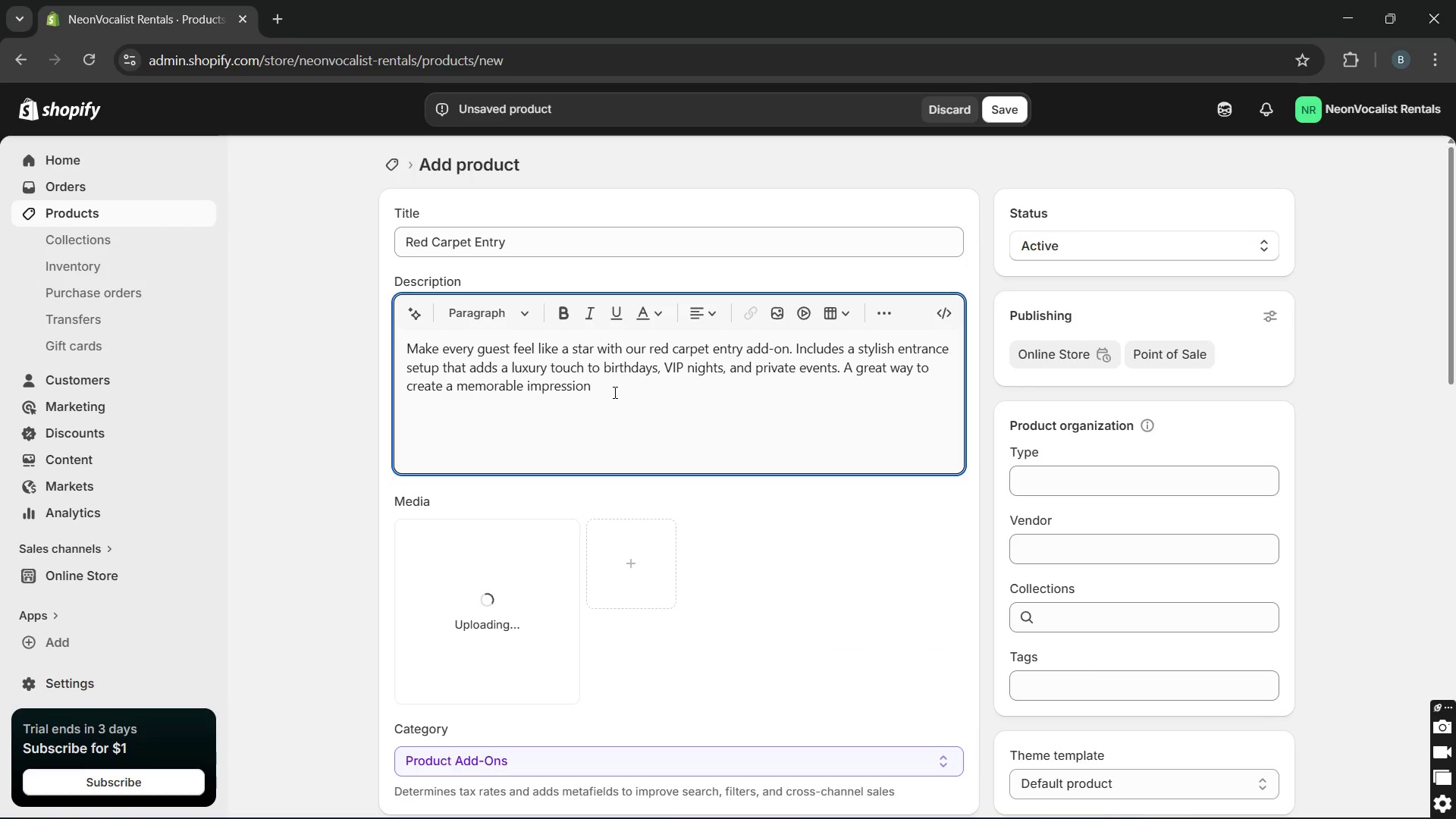 
key(Backspace)
 